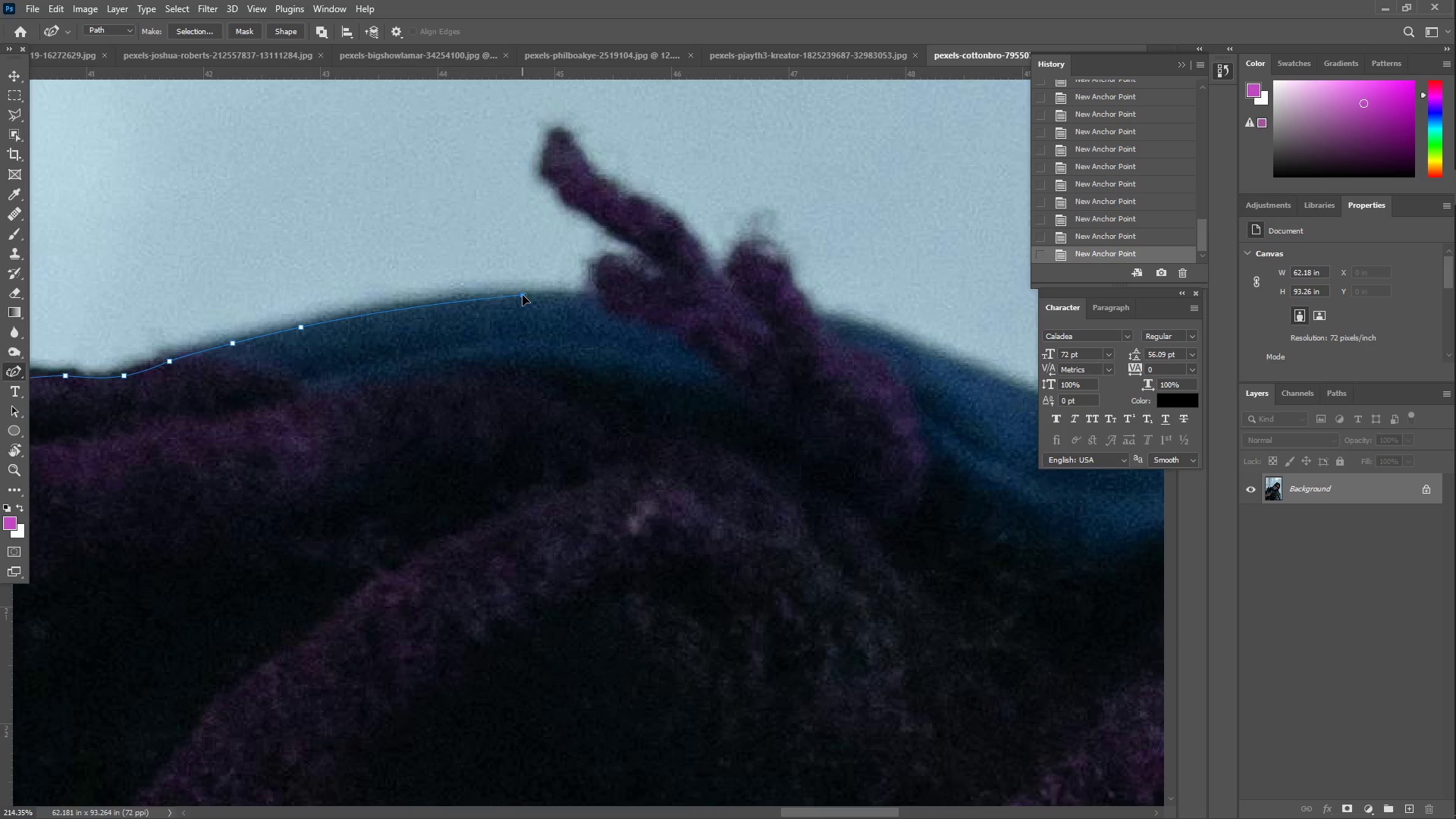 
left_click_drag(start_coordinate=[907, 271], to_coordinate=[331, 340])
 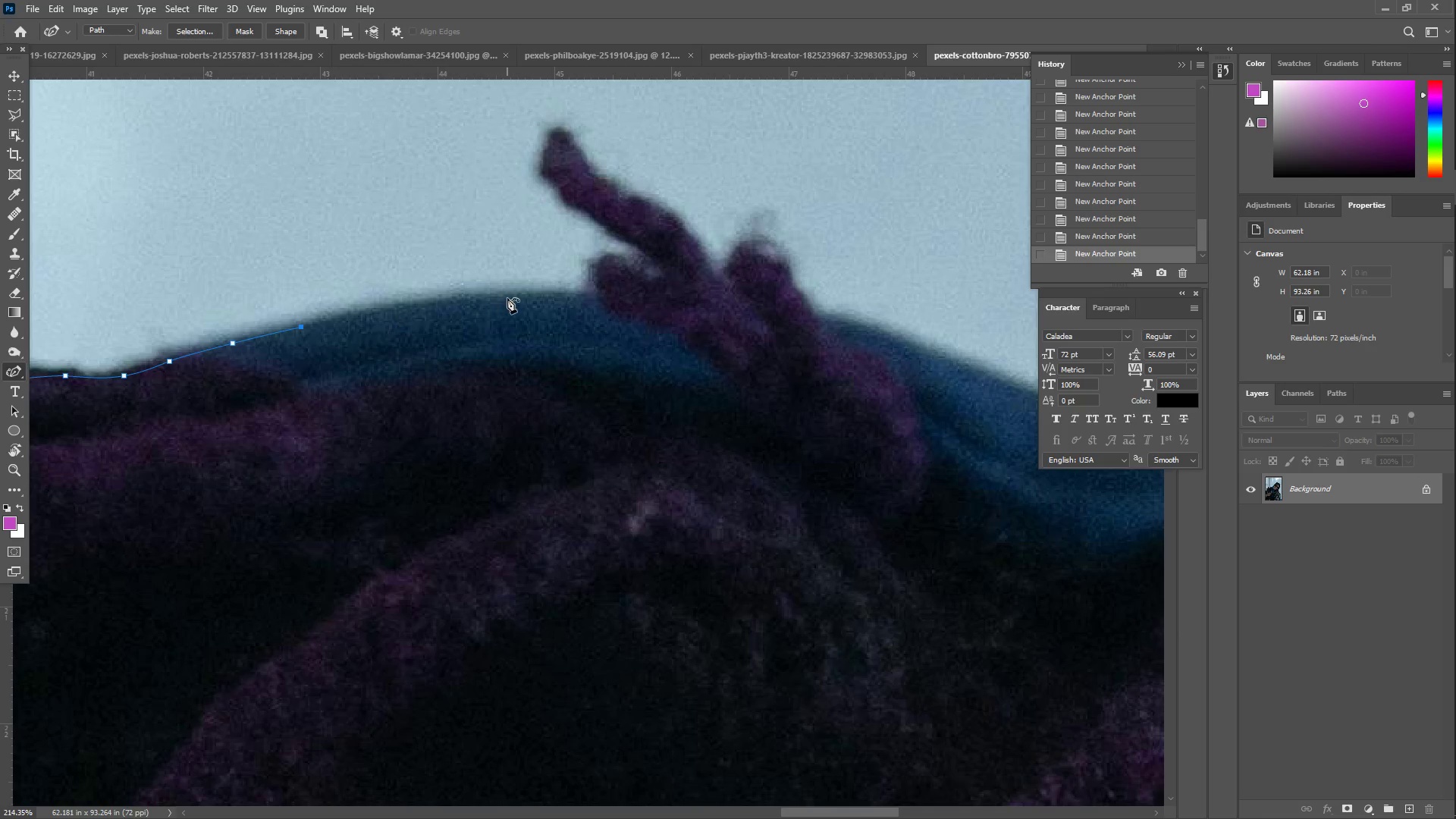 
left_click_drag(start_coordinate=[507, 298], to_coordinate=[526, 294])
 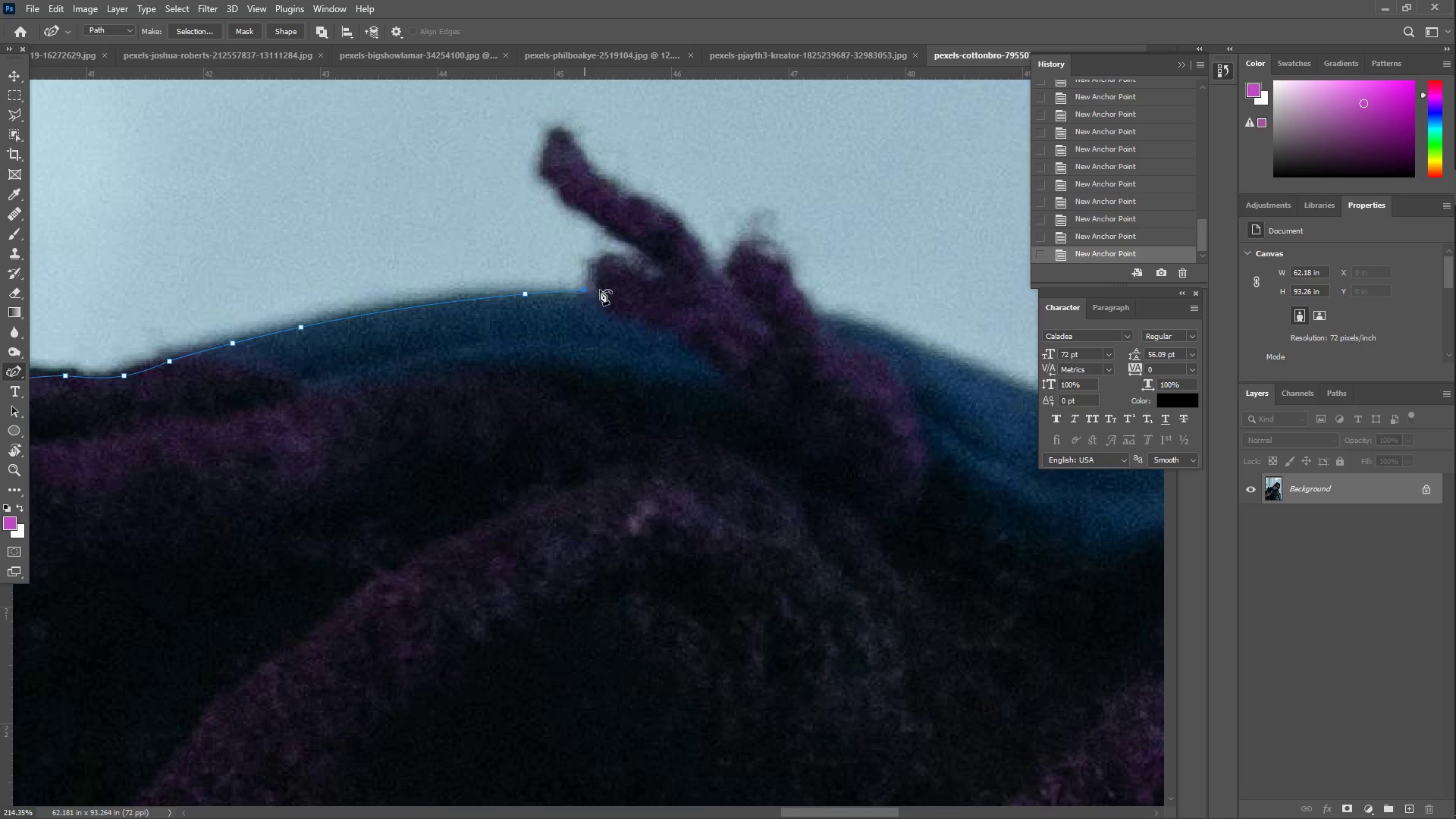 
double_click([606, 288])
 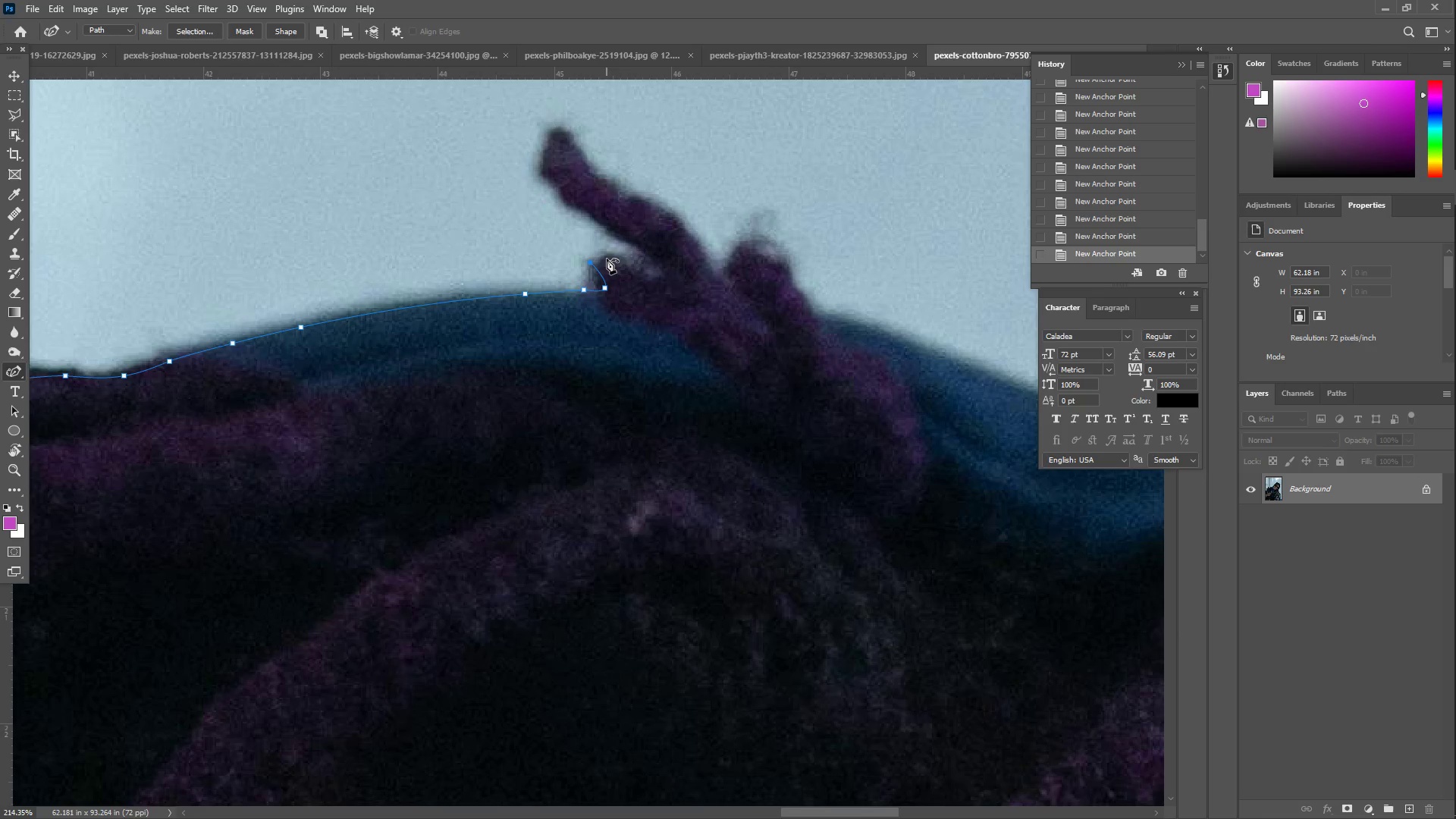 
triple_click([612, 259])
 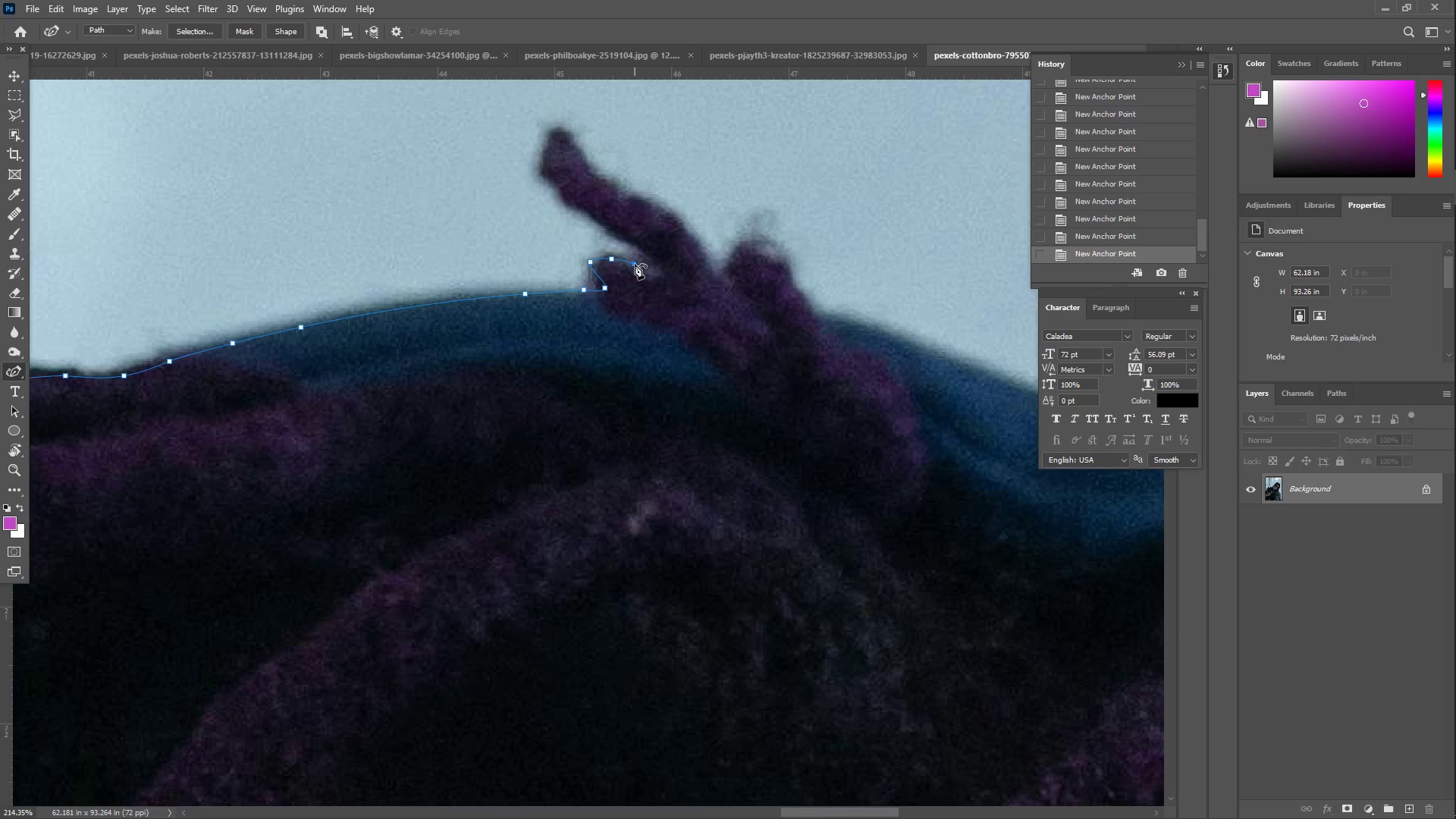 
double_click([648, 278])
 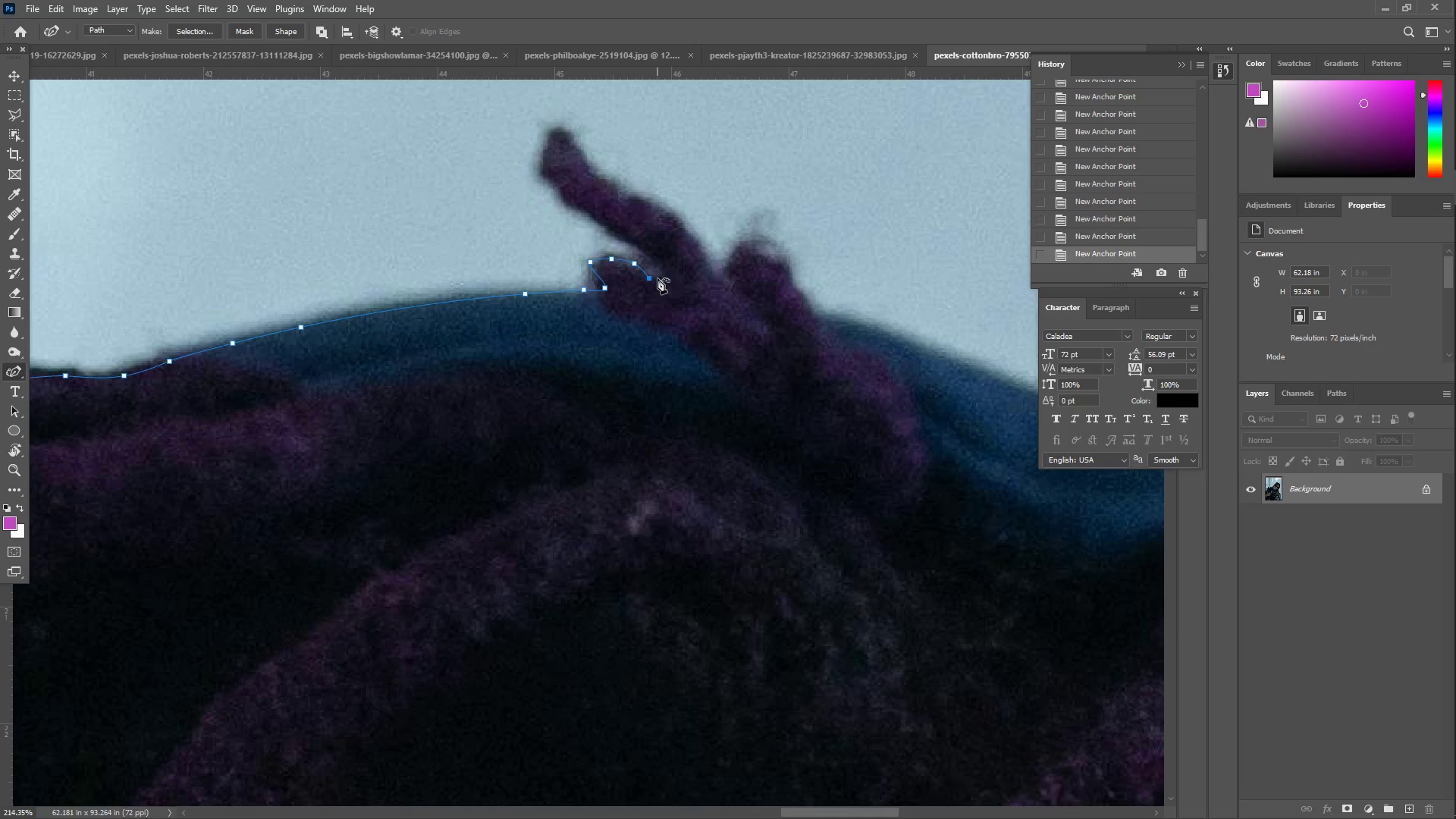 
left_click([661, 278])
 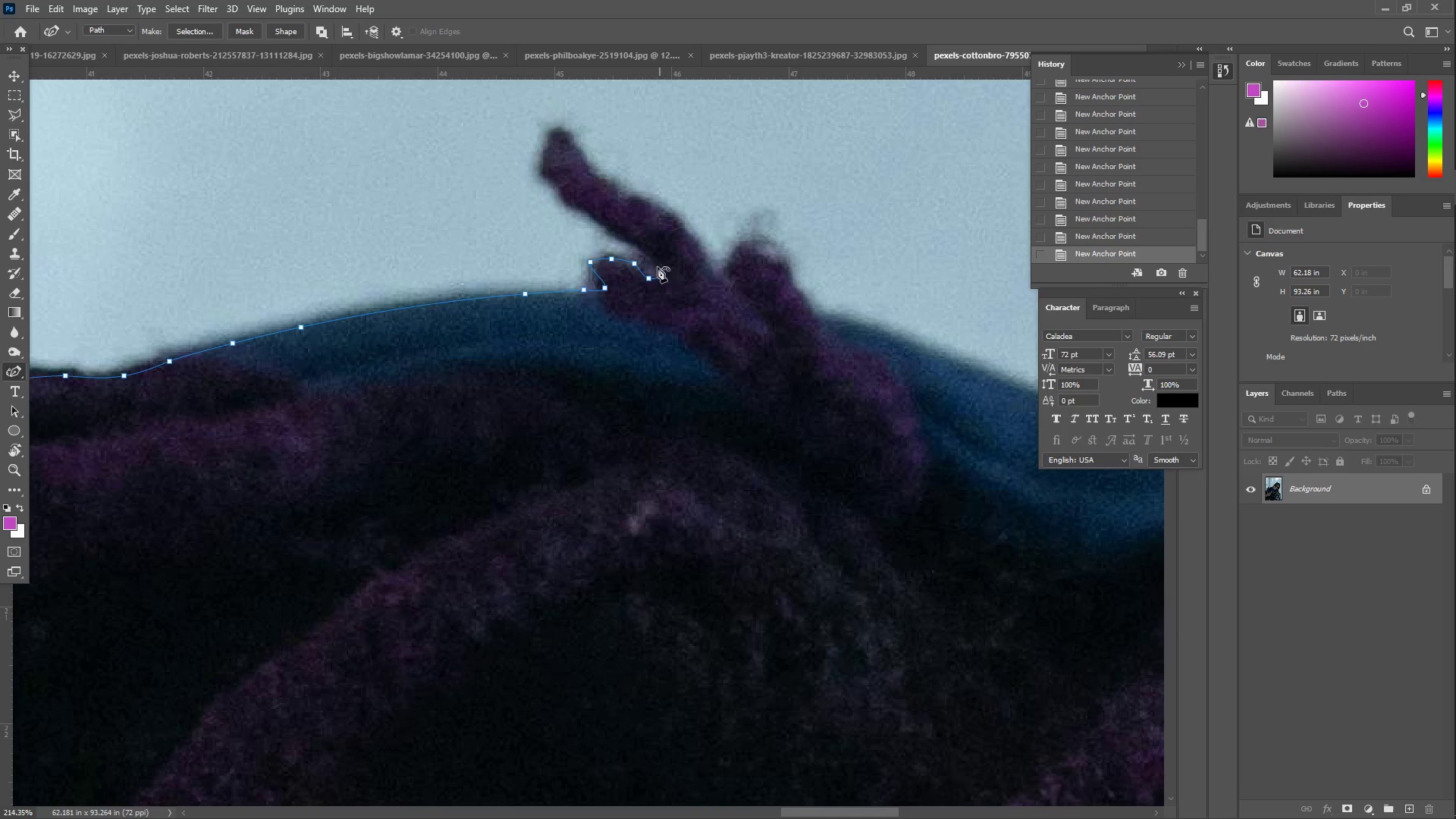 
left_click_drag(start_coordinate=[648, 256], to_coordinate=[642, 253])
 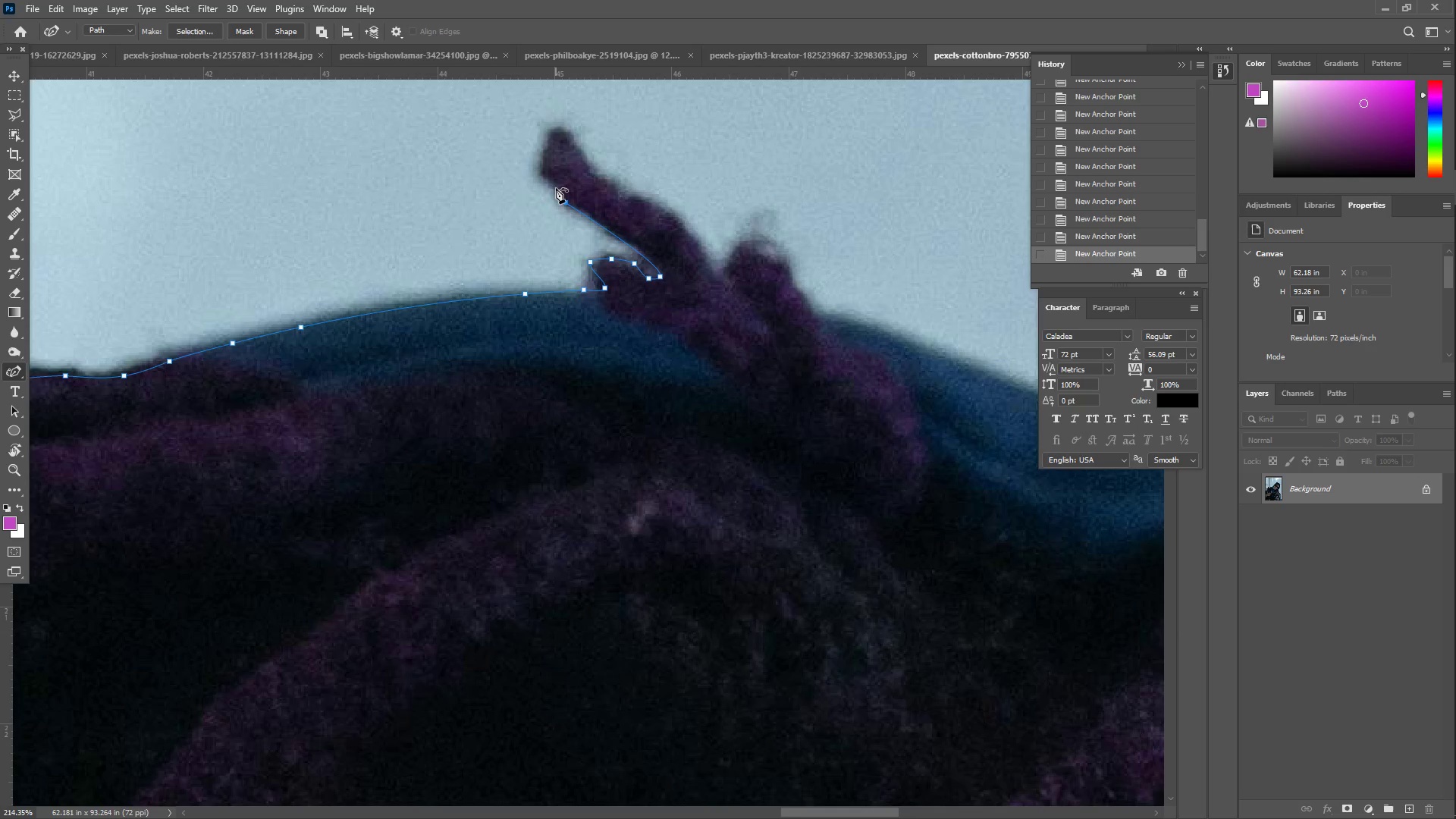 
double_click([537, 174])
 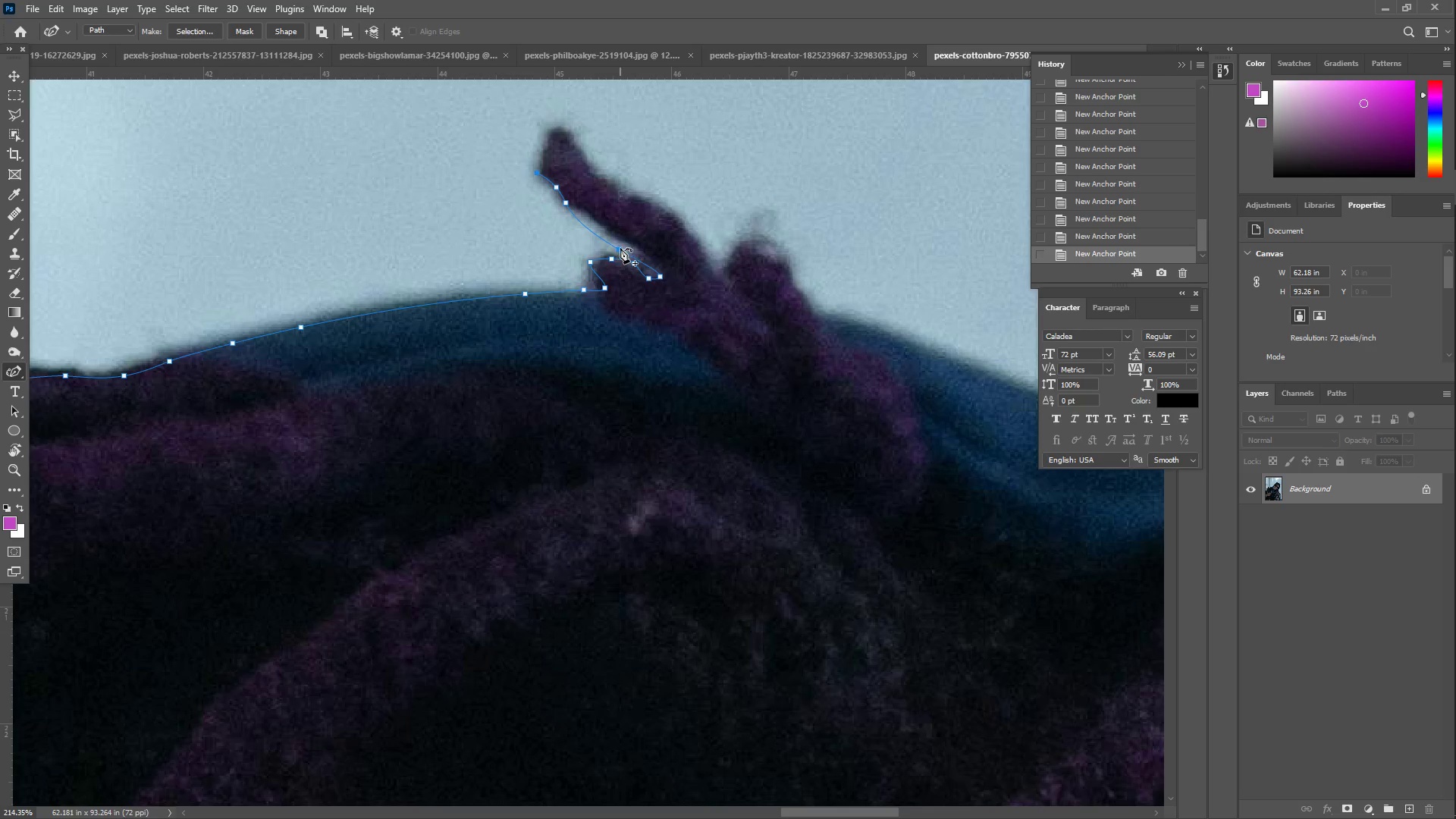 
left_click_drag(start_coordinate=[616, 247], to_coordinate=[629, 238])
 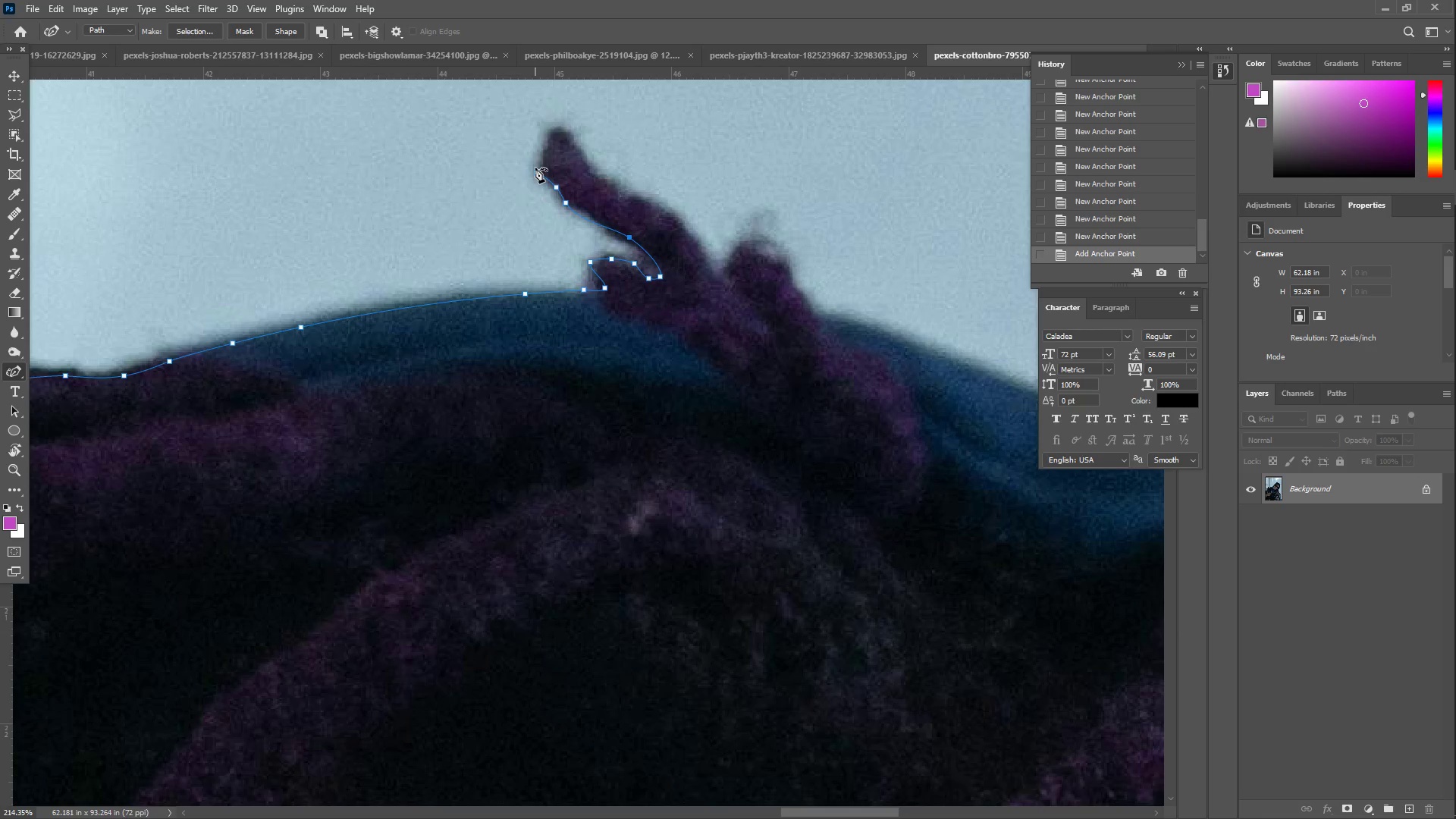 
left_click_drag(start_coordinate=[537, 171], to_coordinate=[541, 174])
 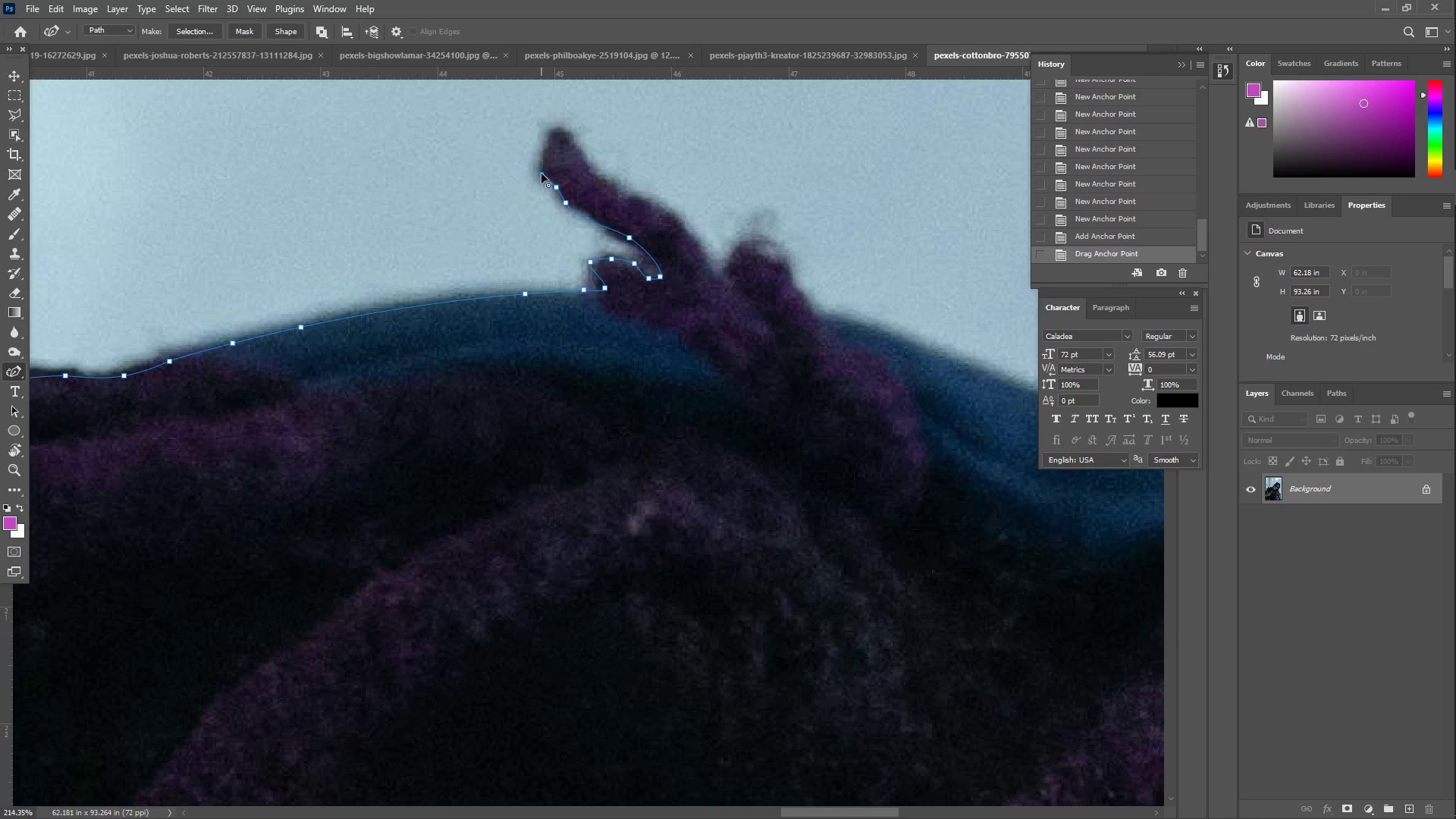 
double_click([541, 174])
 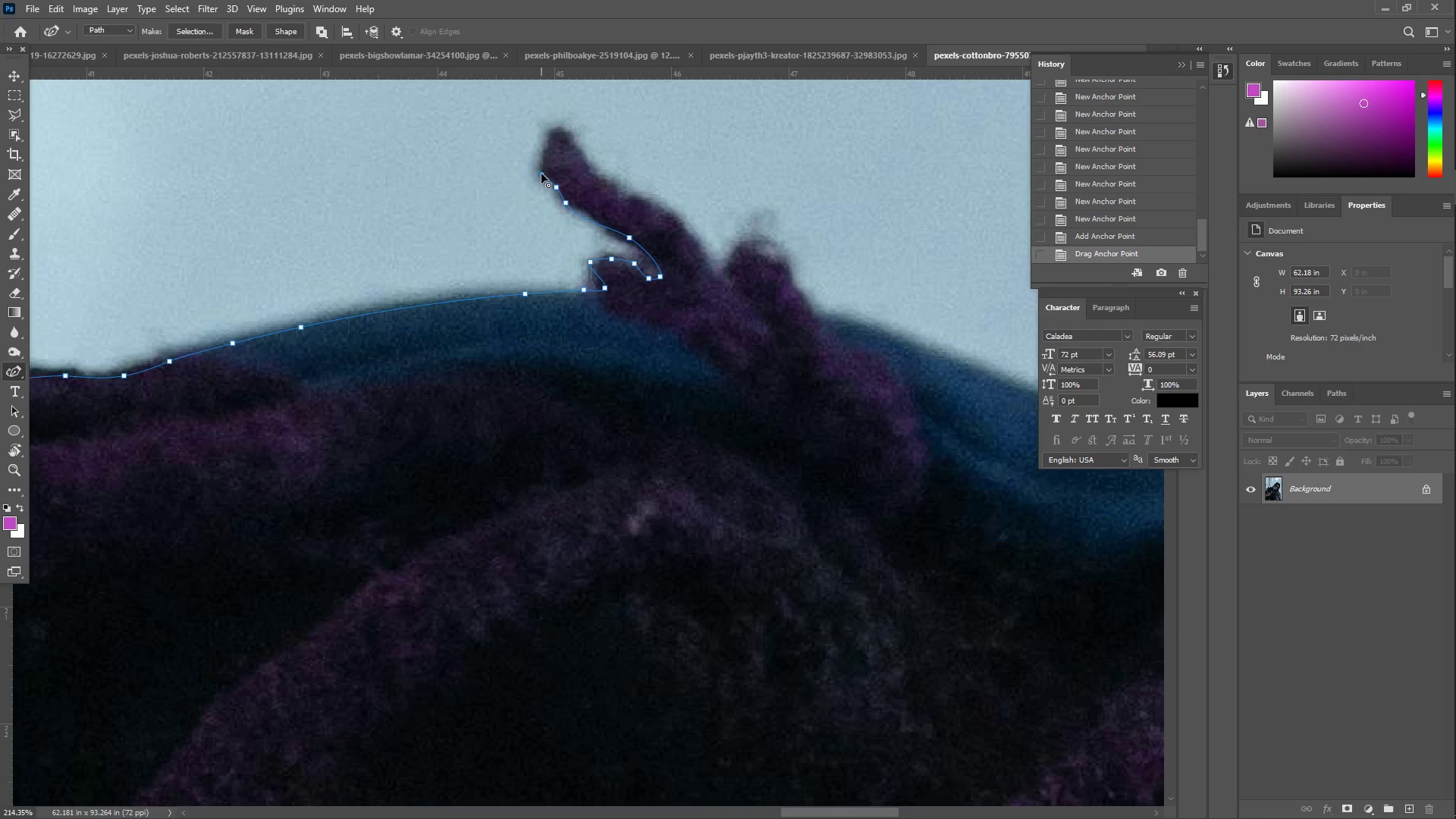 
triple_click([541, 174])
 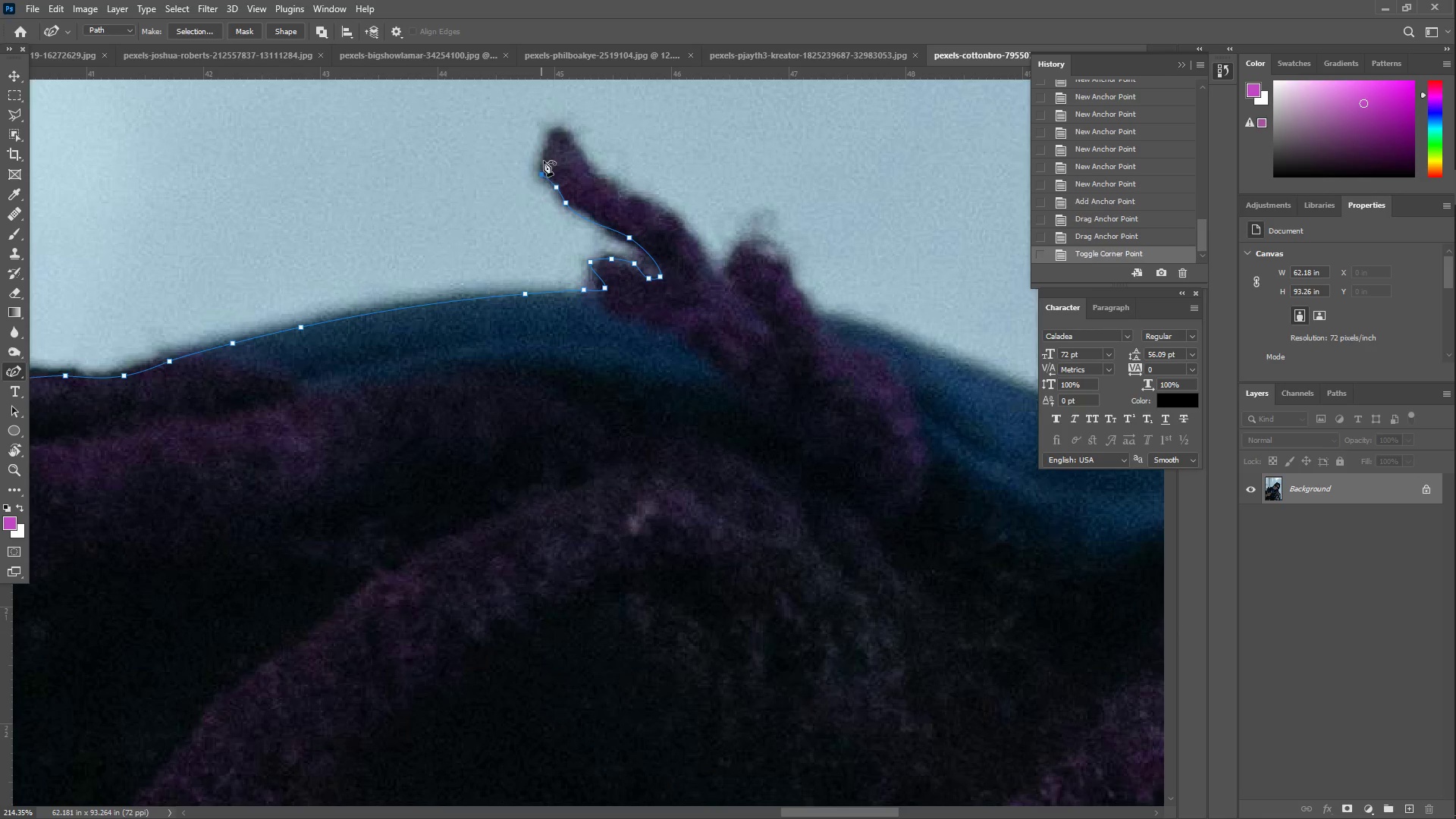 
triple_click([544, 156])
 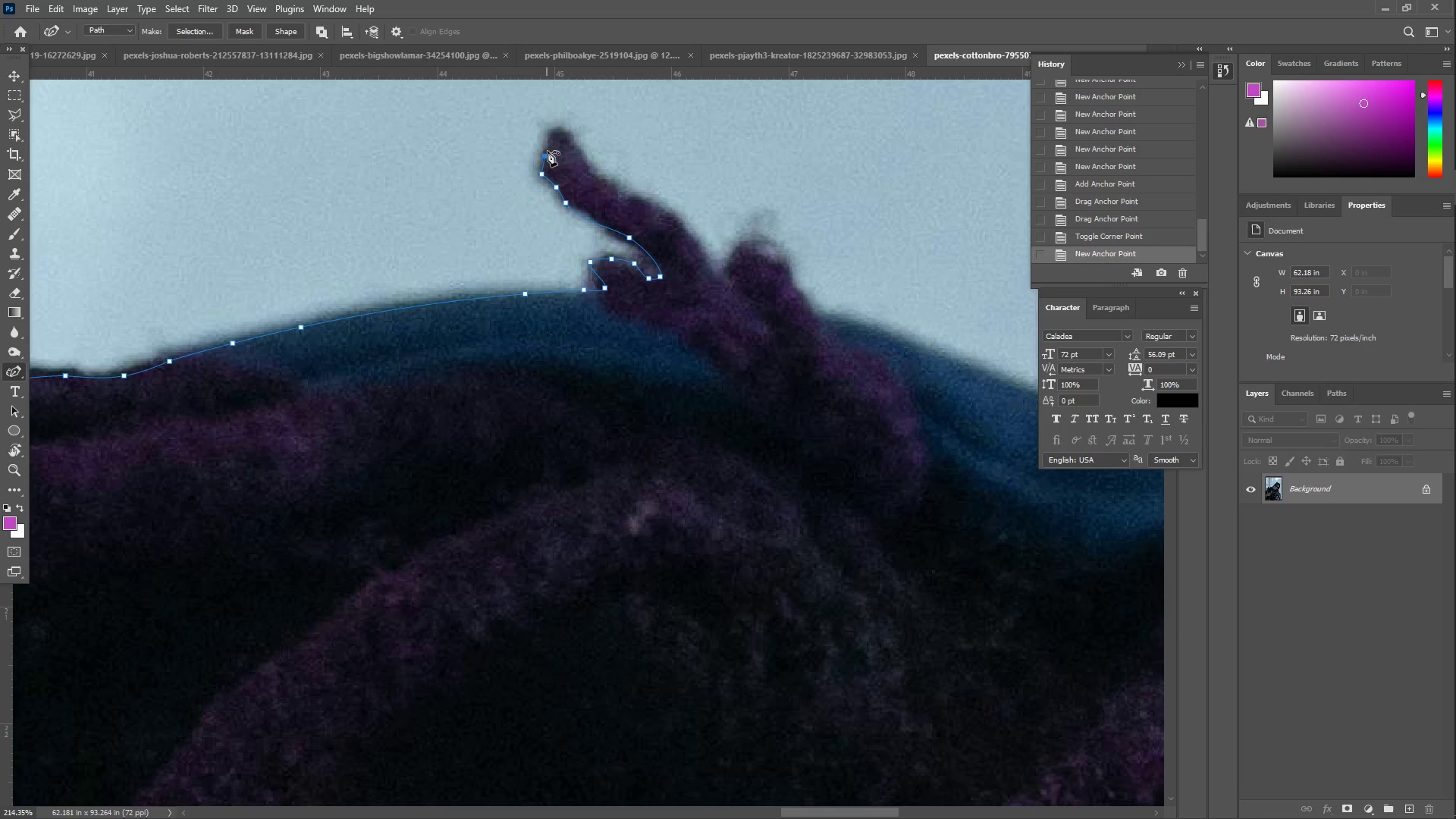 
triple_click([550, 147])
 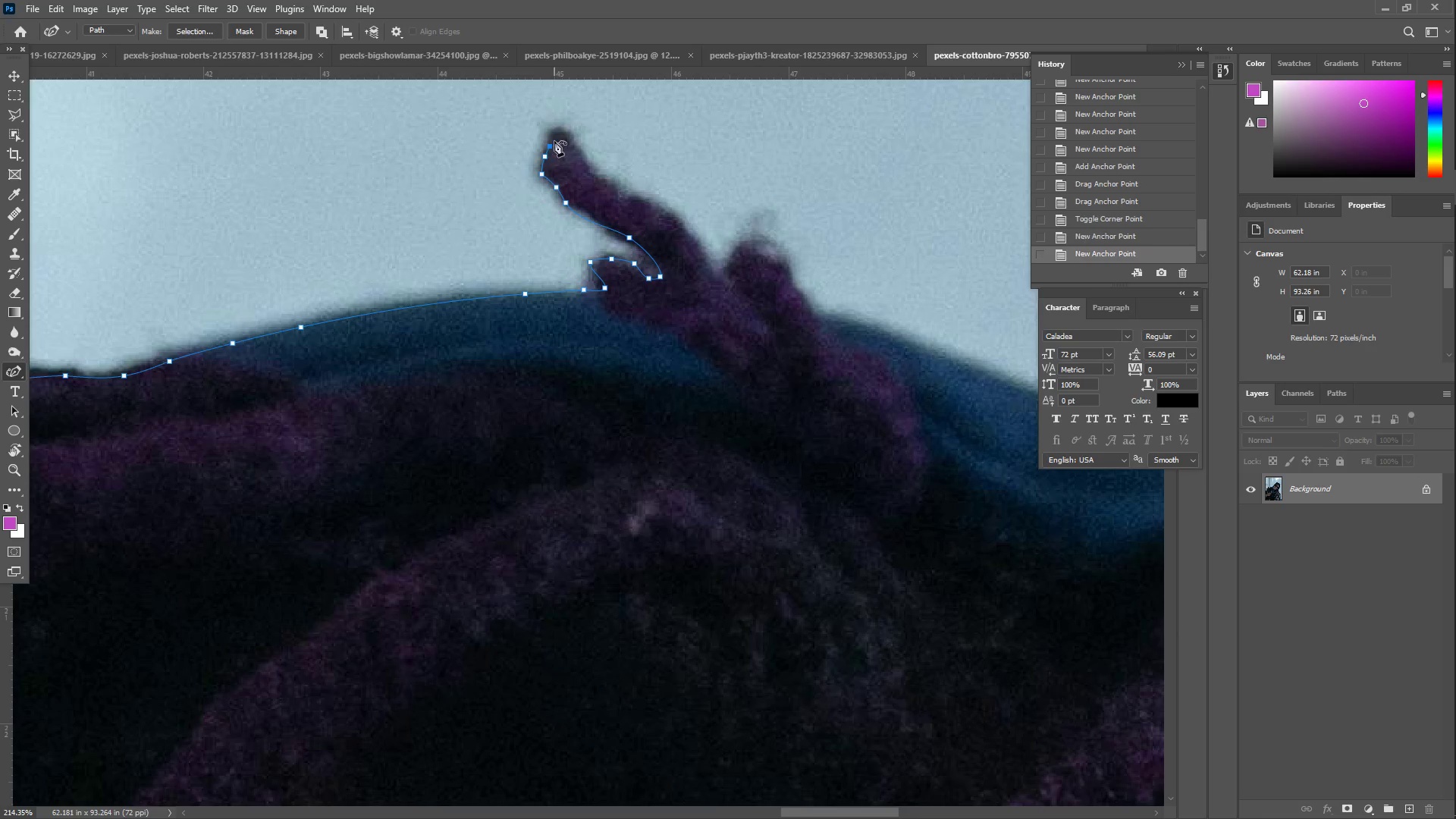 
triple_click([554, 137])
 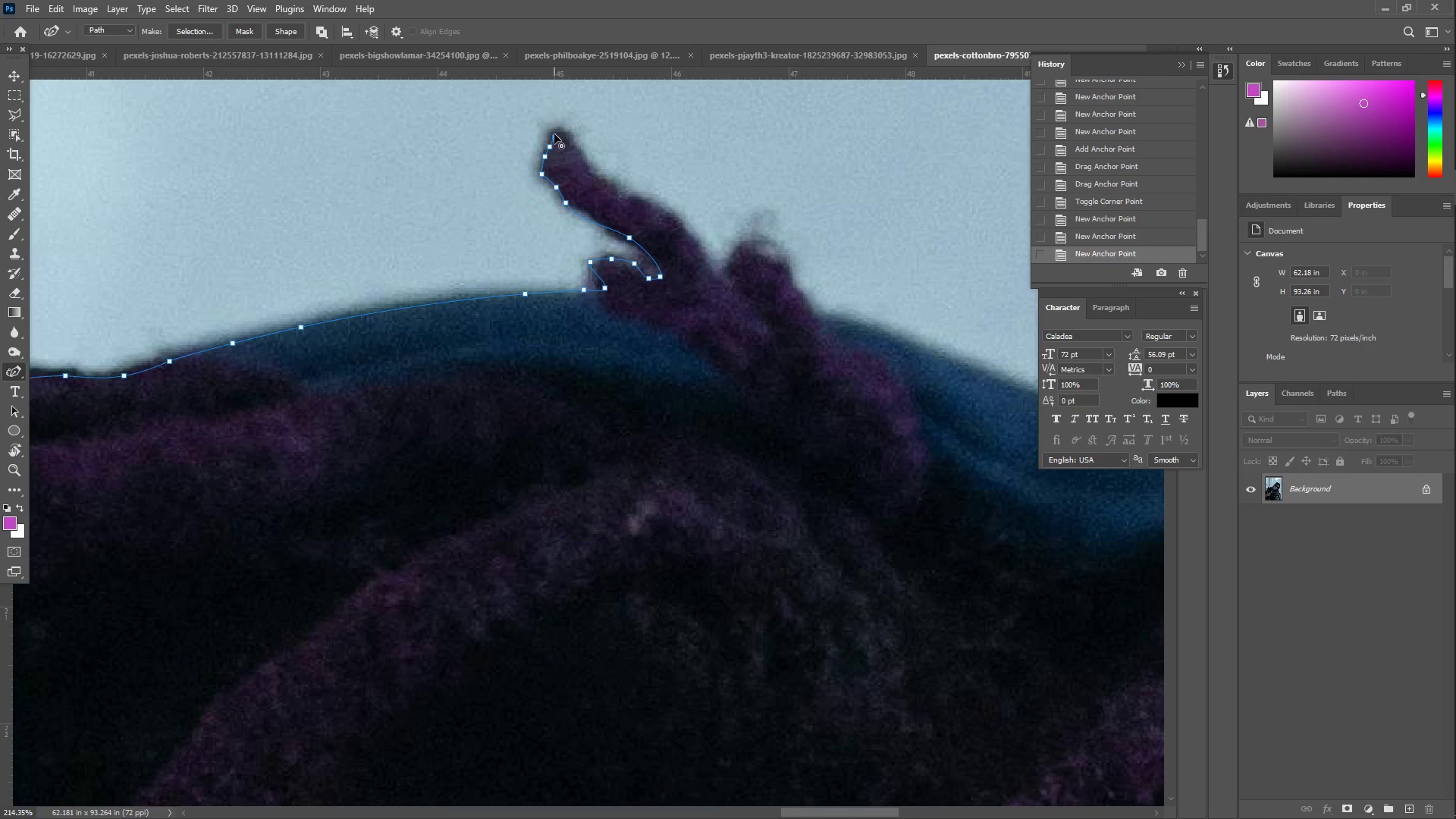 
triple_click([557, 130])
 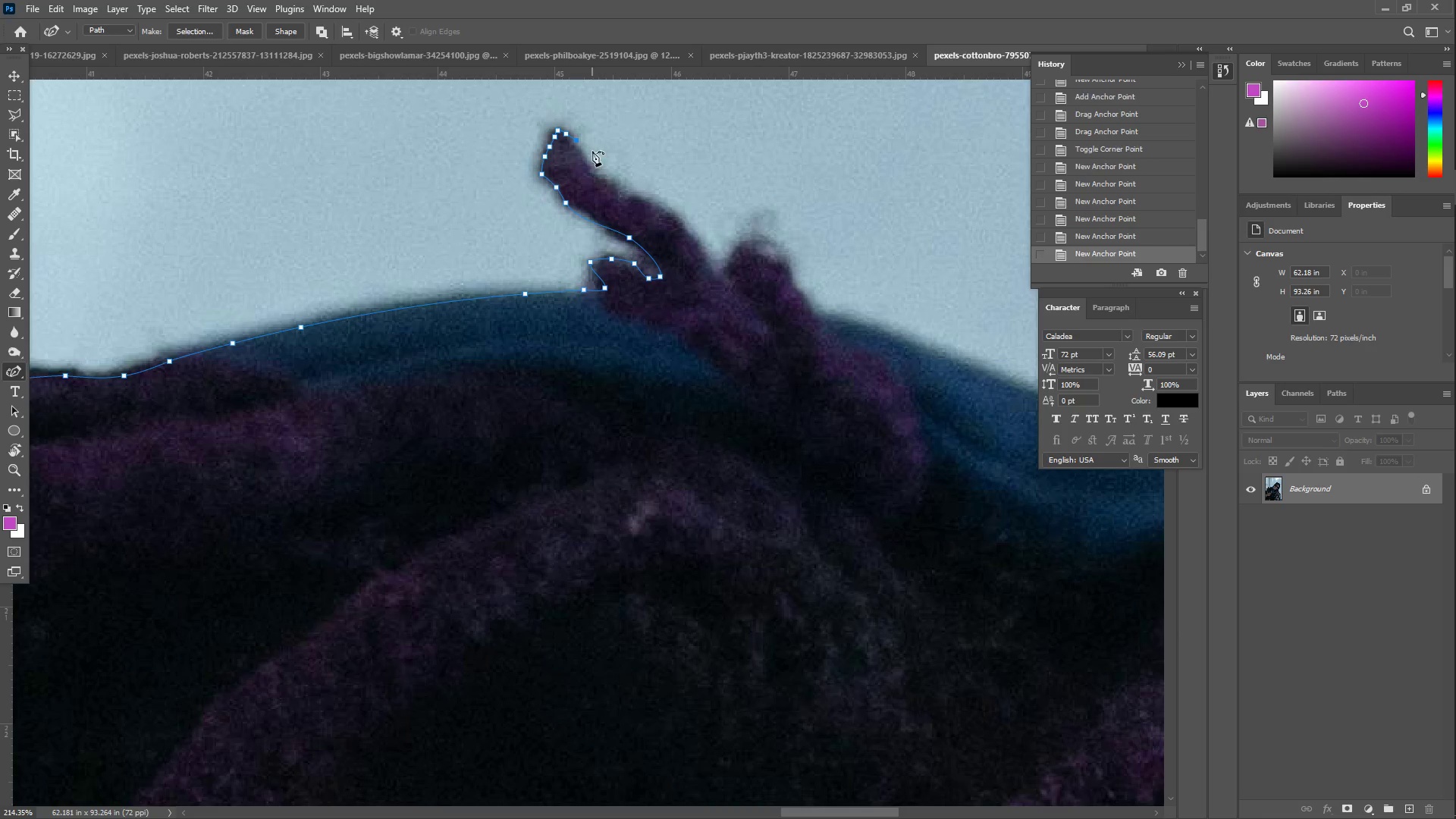 
left_click([585, 156])
 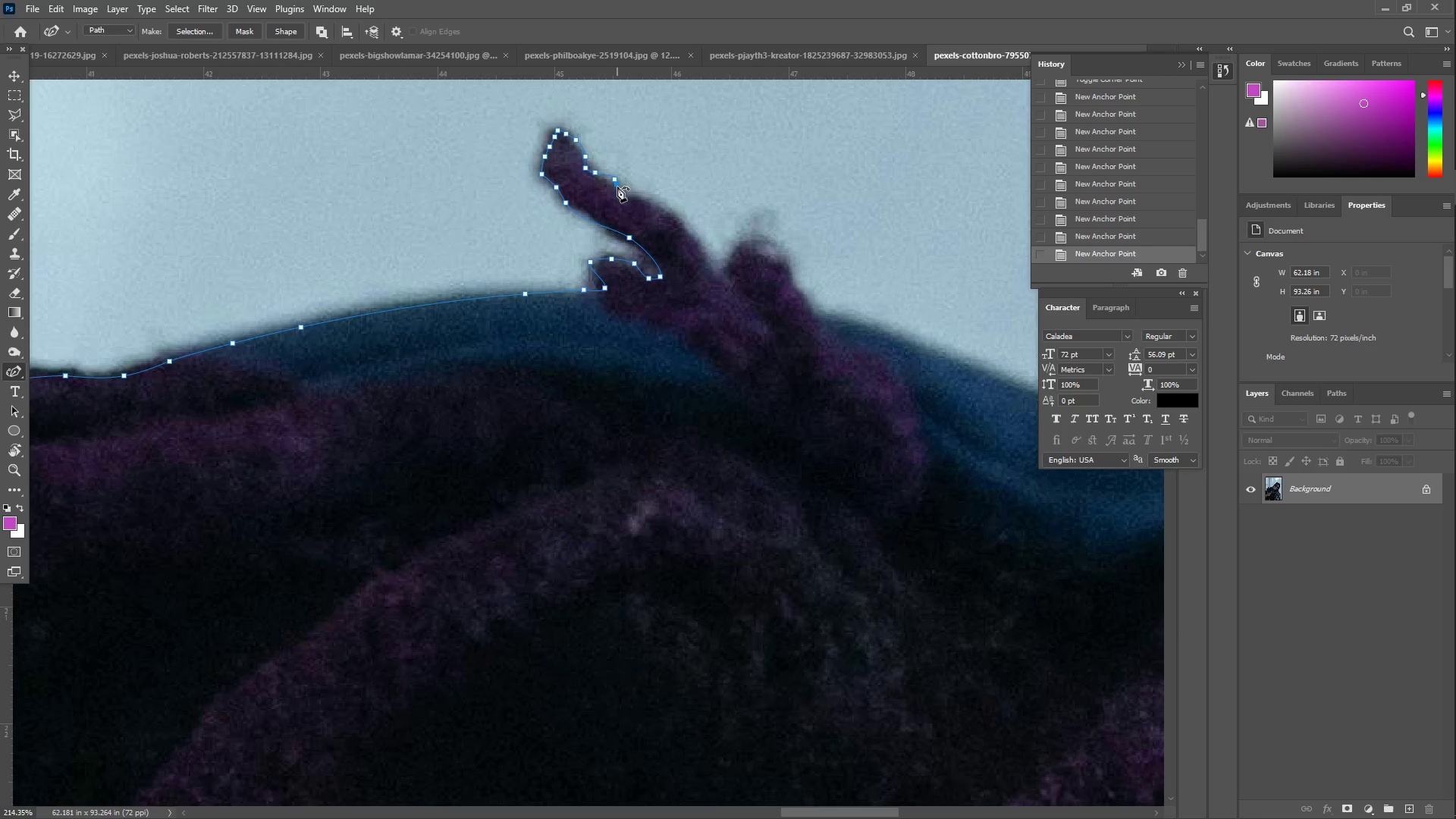 
left_click_drag(start_coordinate=[642, 201], to_coordinate=[645, 202])
 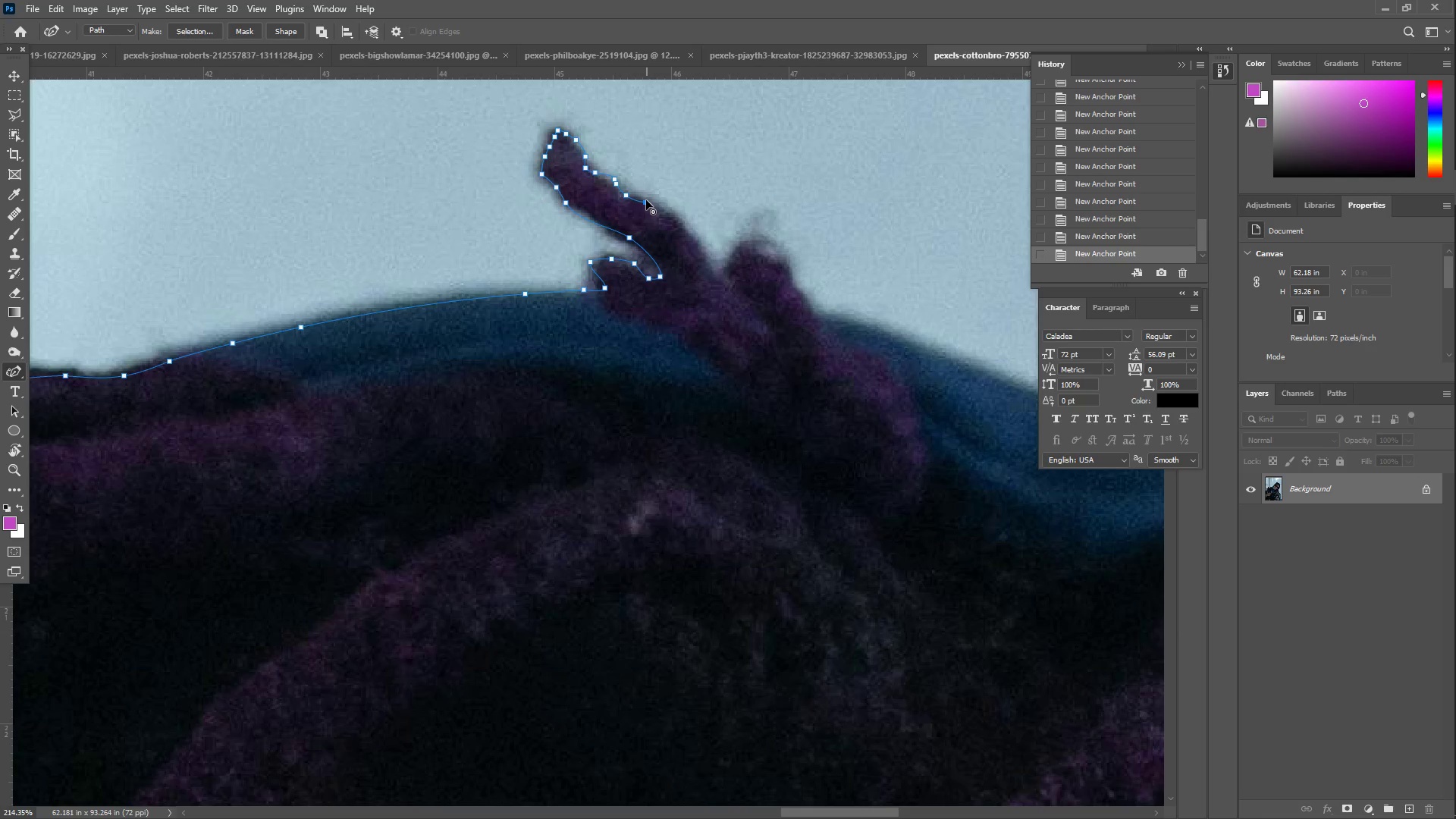 
left_click_drag(start_coordinate=[645, 201], to_coordinate=[648, 197])
 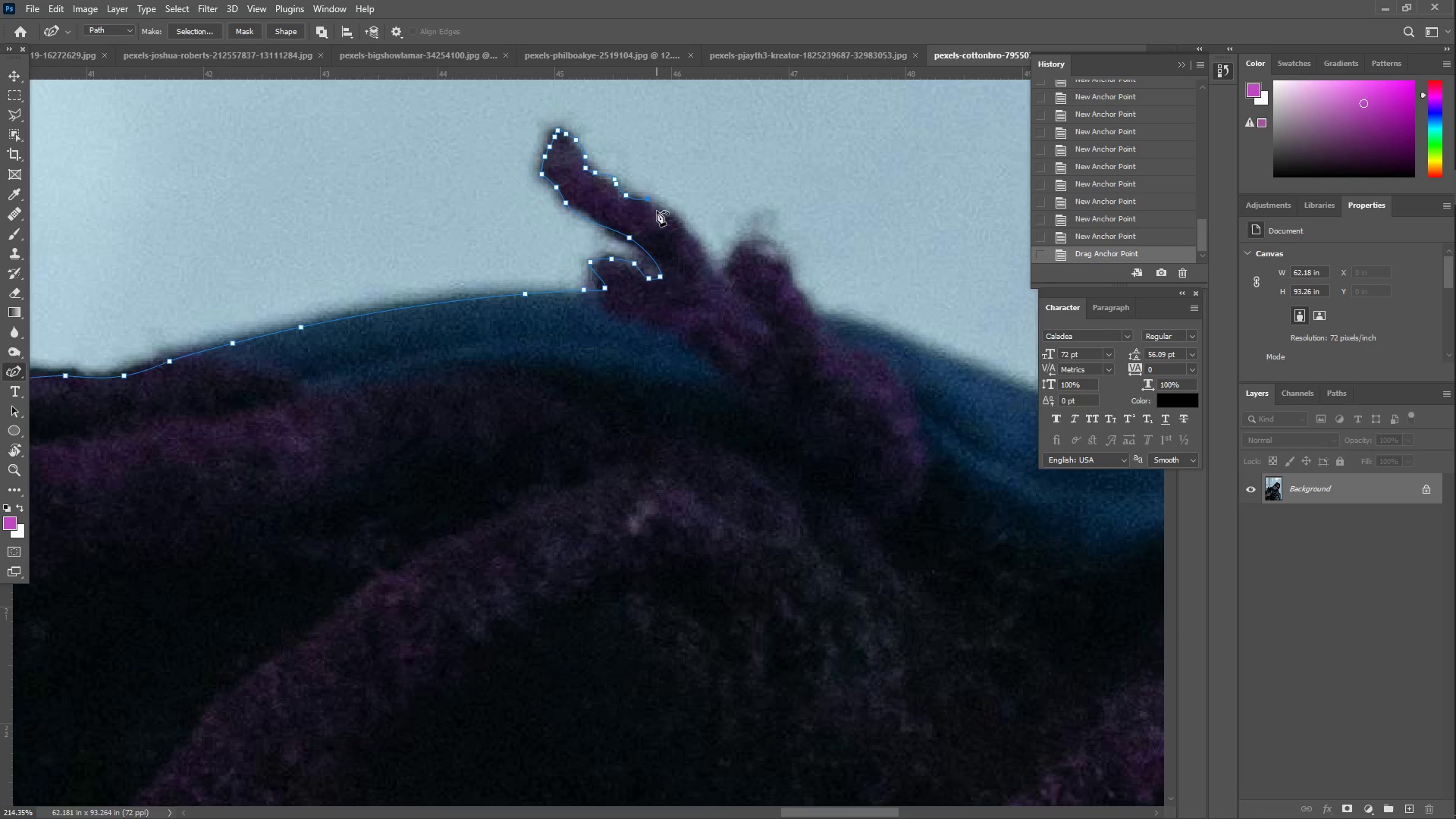 
left_click_drag(start_coordinate=[657, 211], to_coordinate=[661, 214])
 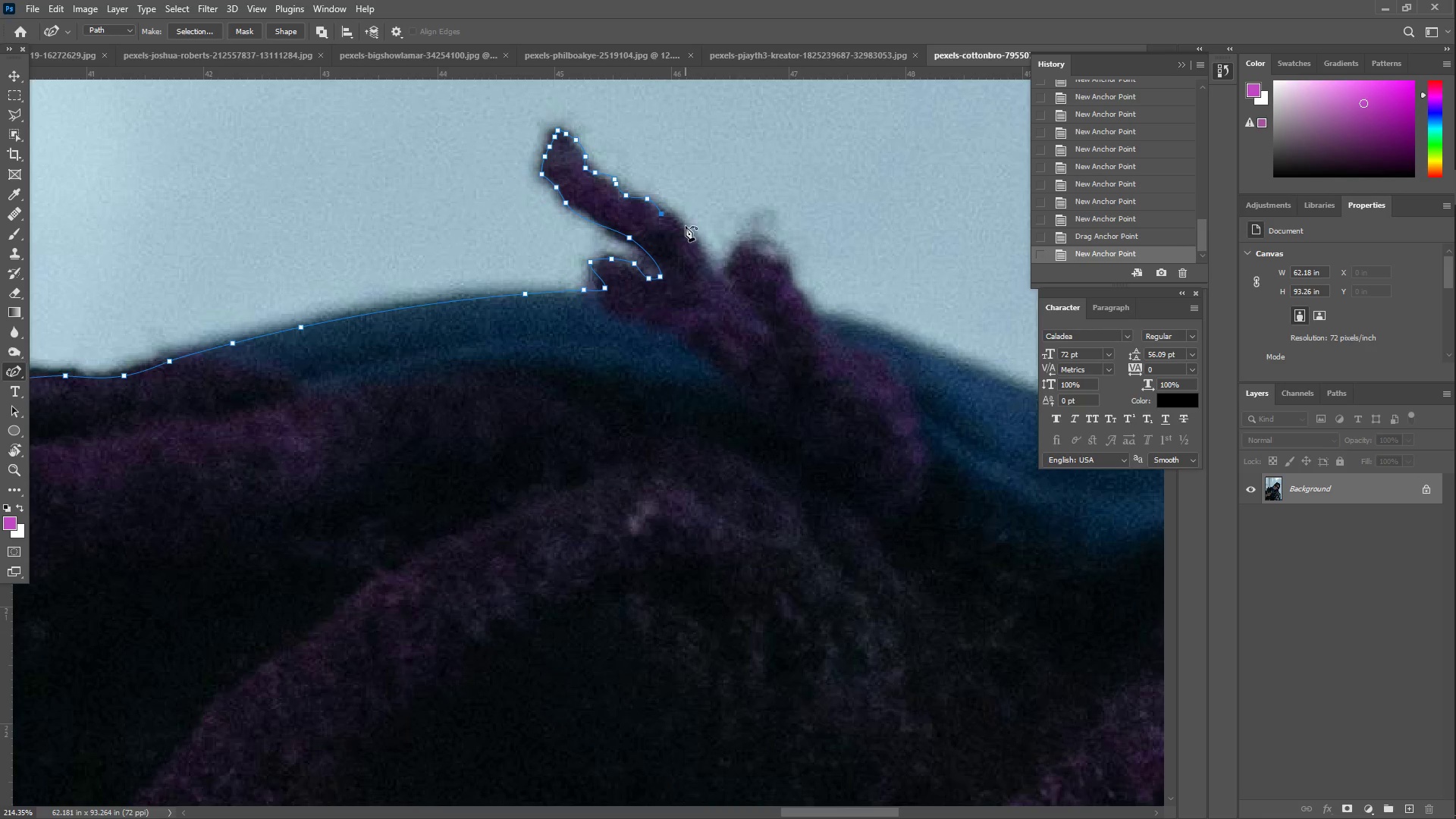 
left_click_drag(start_coordinate=[686, 226], to_coordinate=[676, 223])
 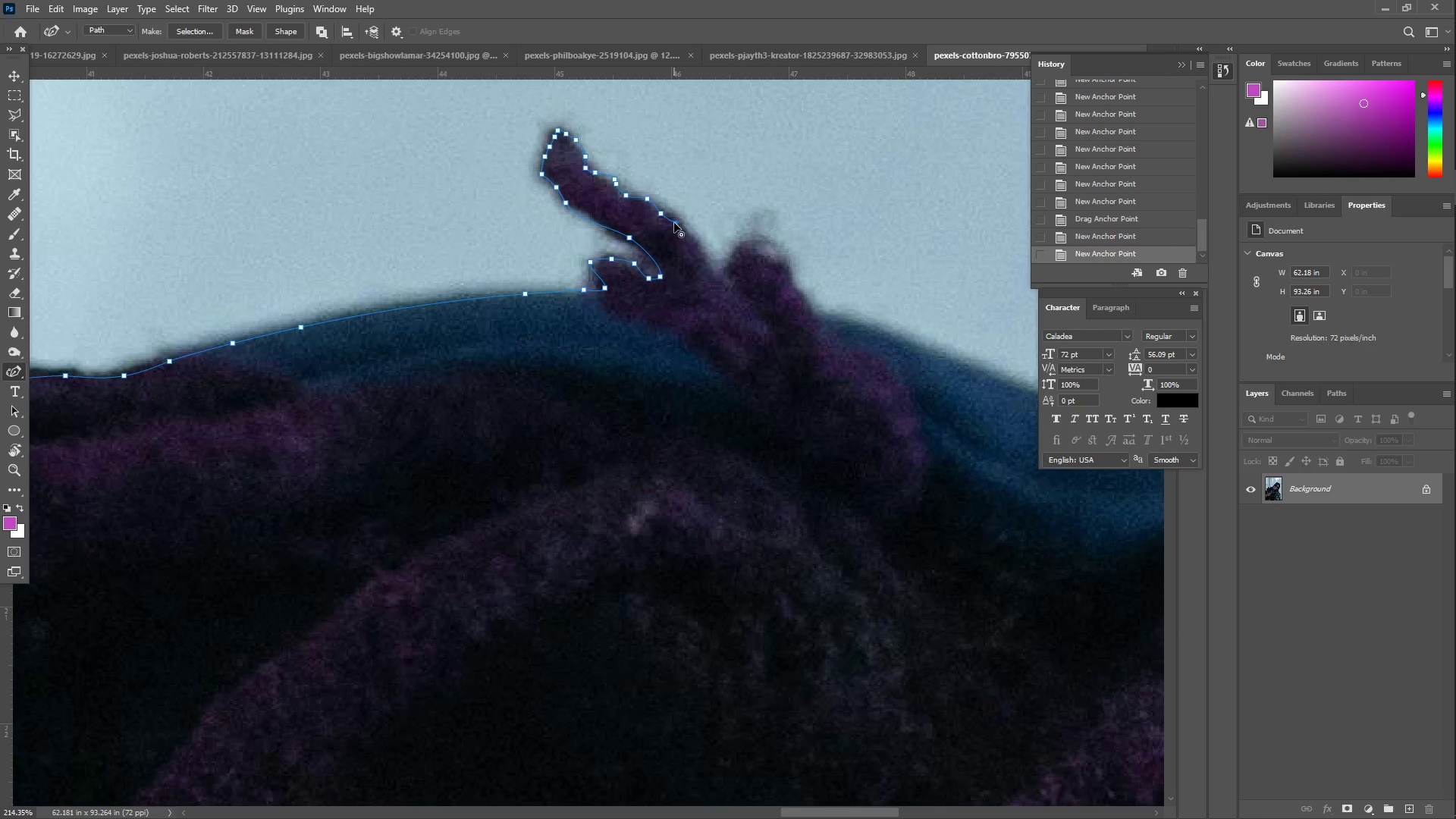 
key(Control+ControlLeft)
 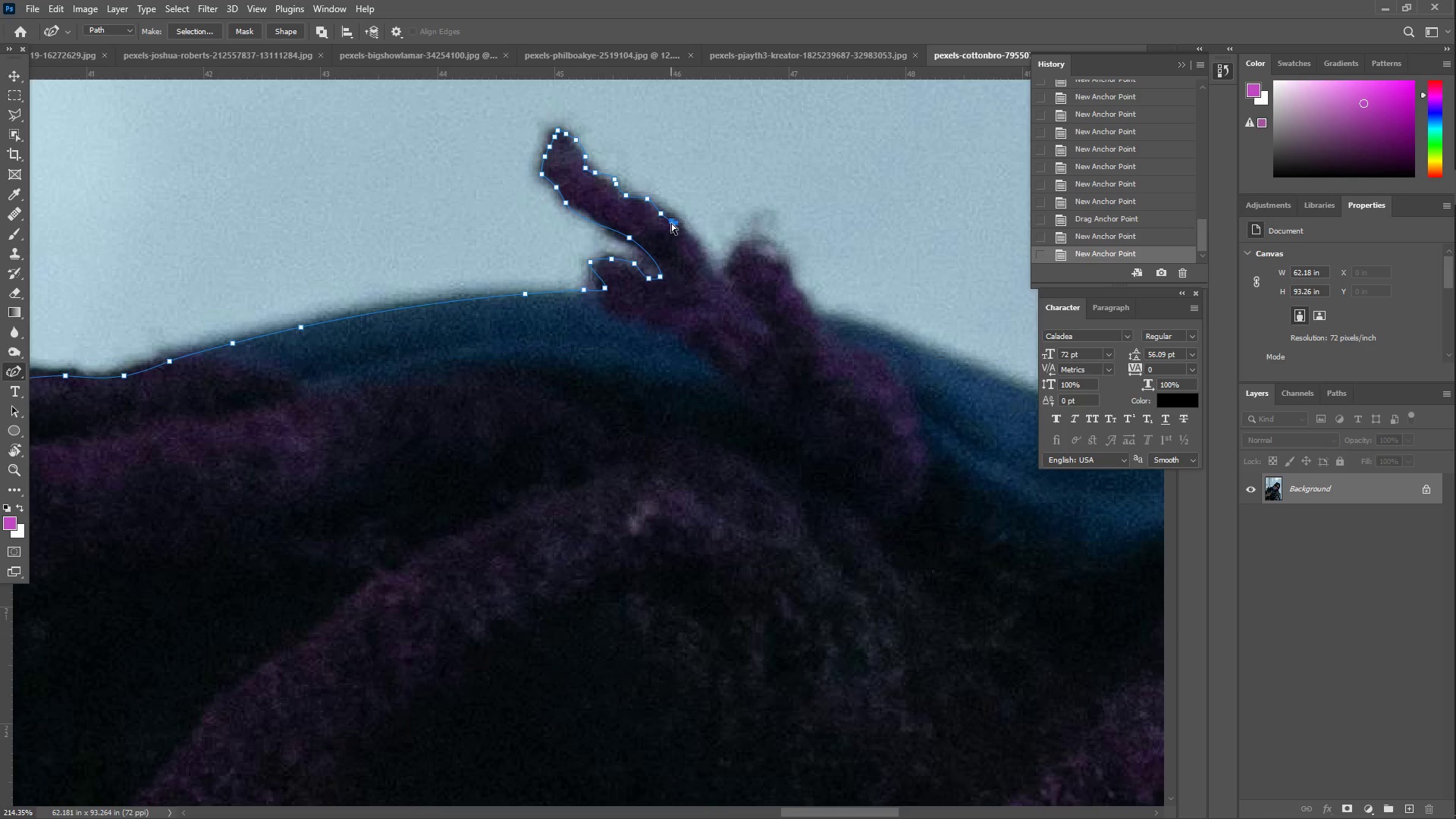 
key(Control+Z)
 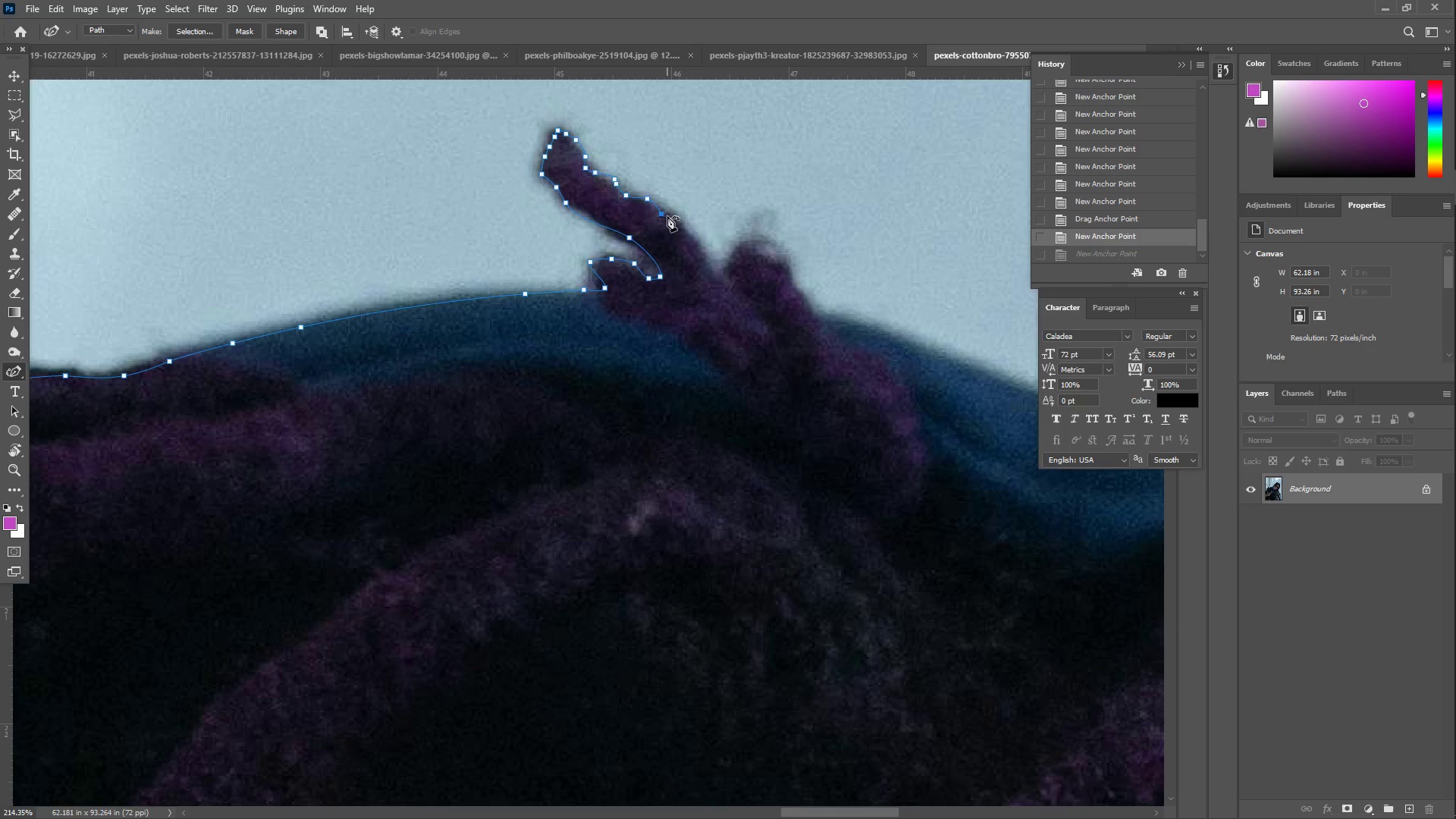 
key(Control+ControlLeft)
 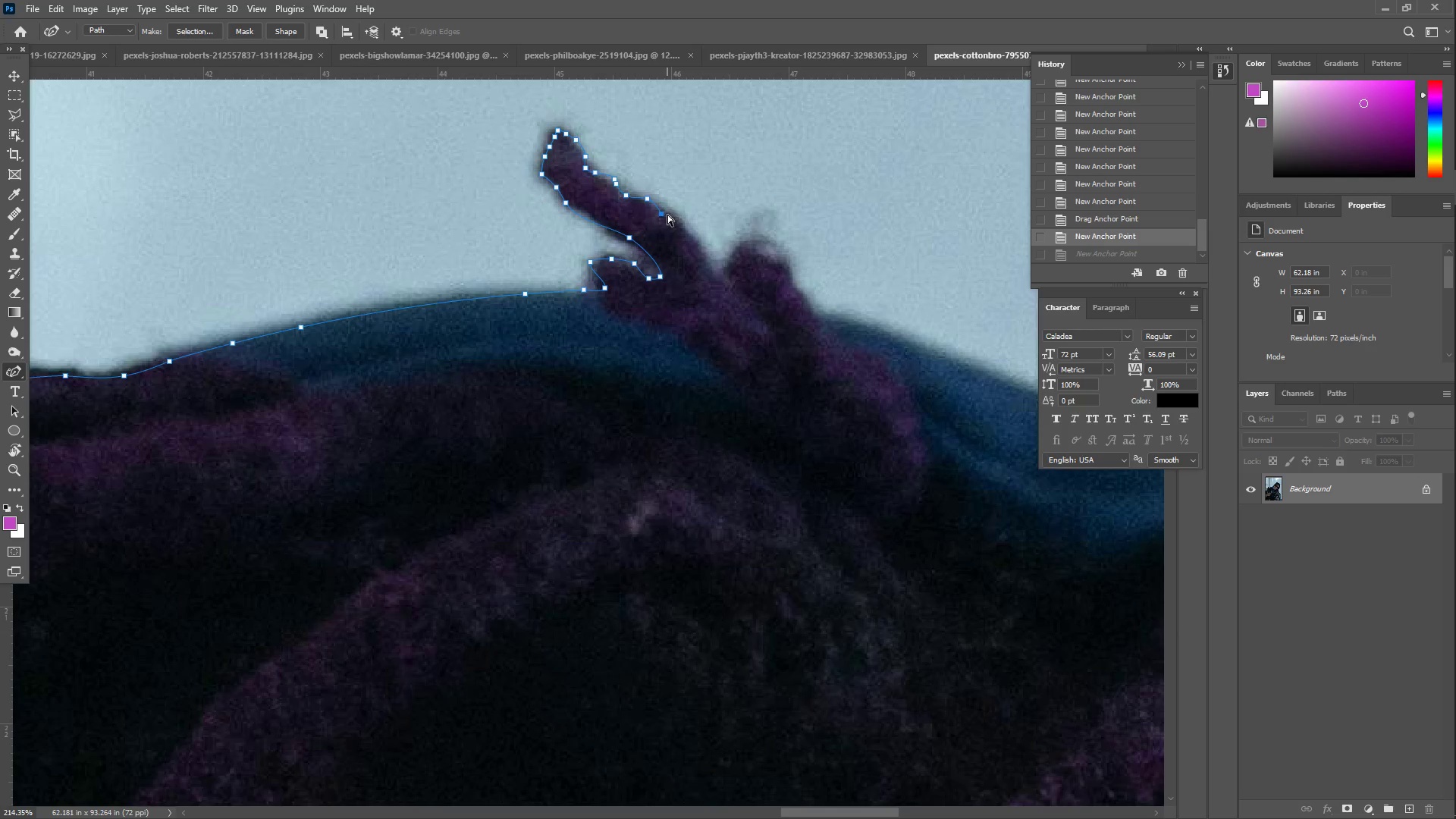 
key(Control+Z)
 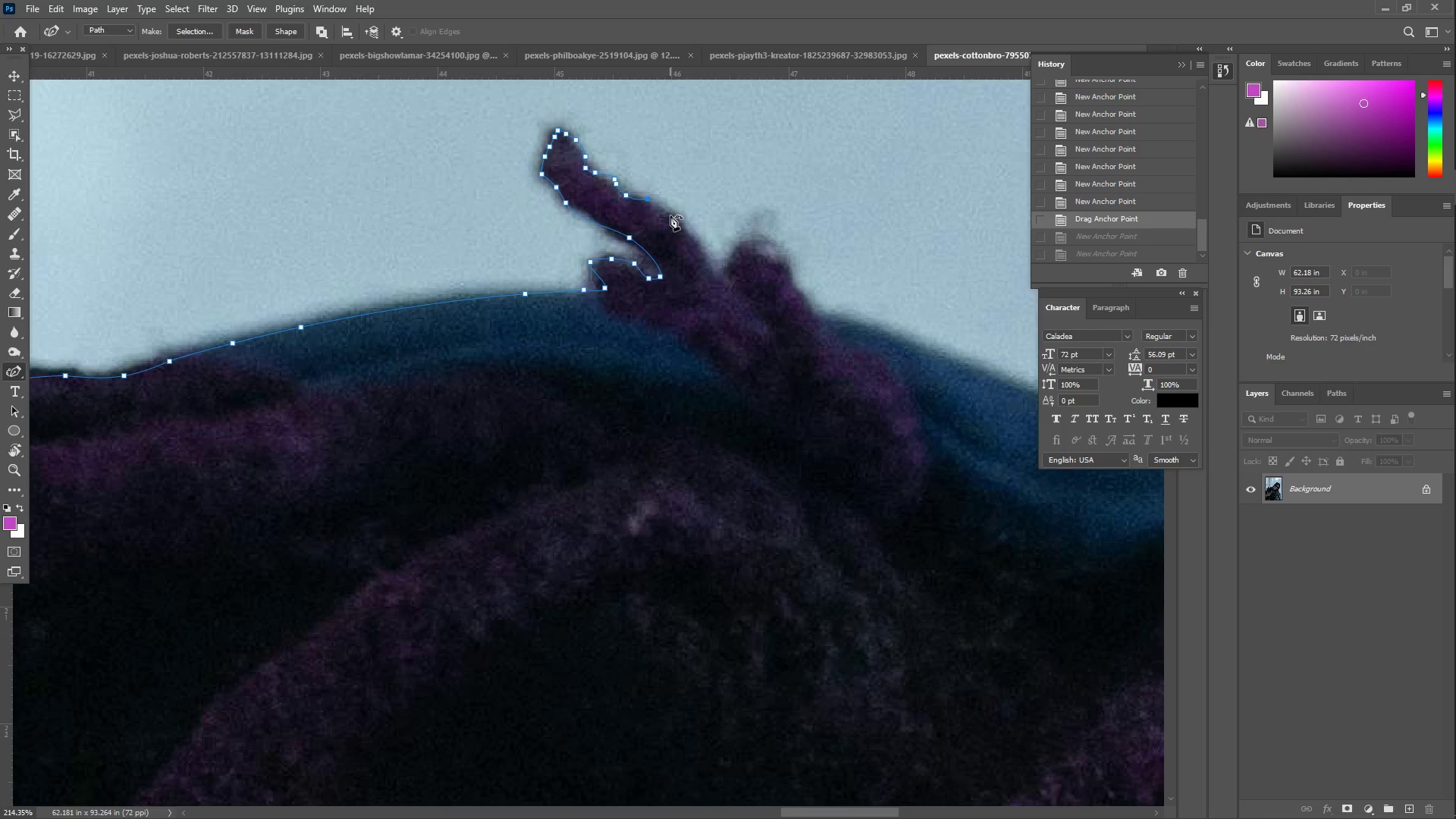 
left_click([673, 213])
 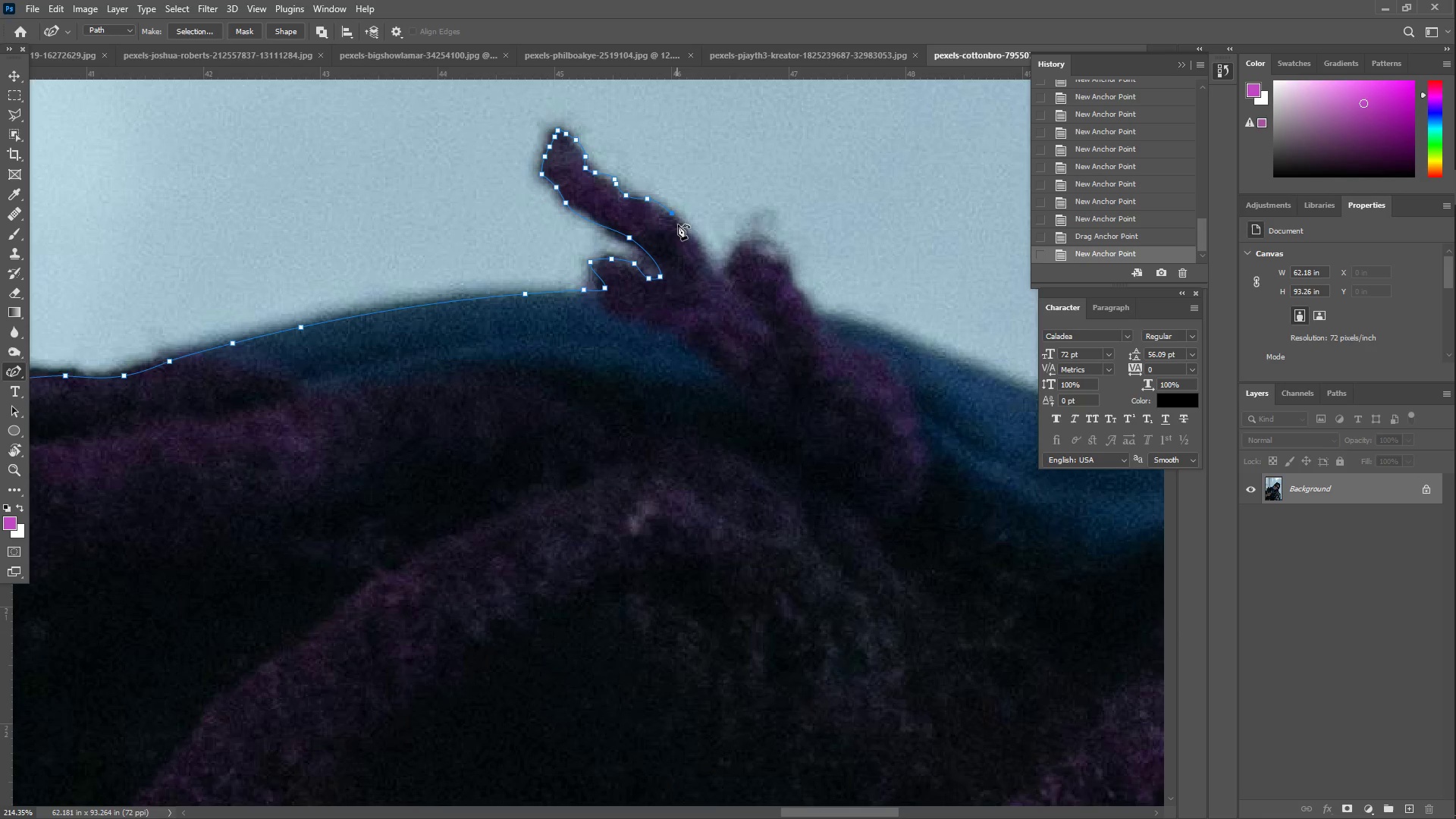 
left_click_drag(start_coordinate=[683, 228], to_coordinate=[704, 262])
 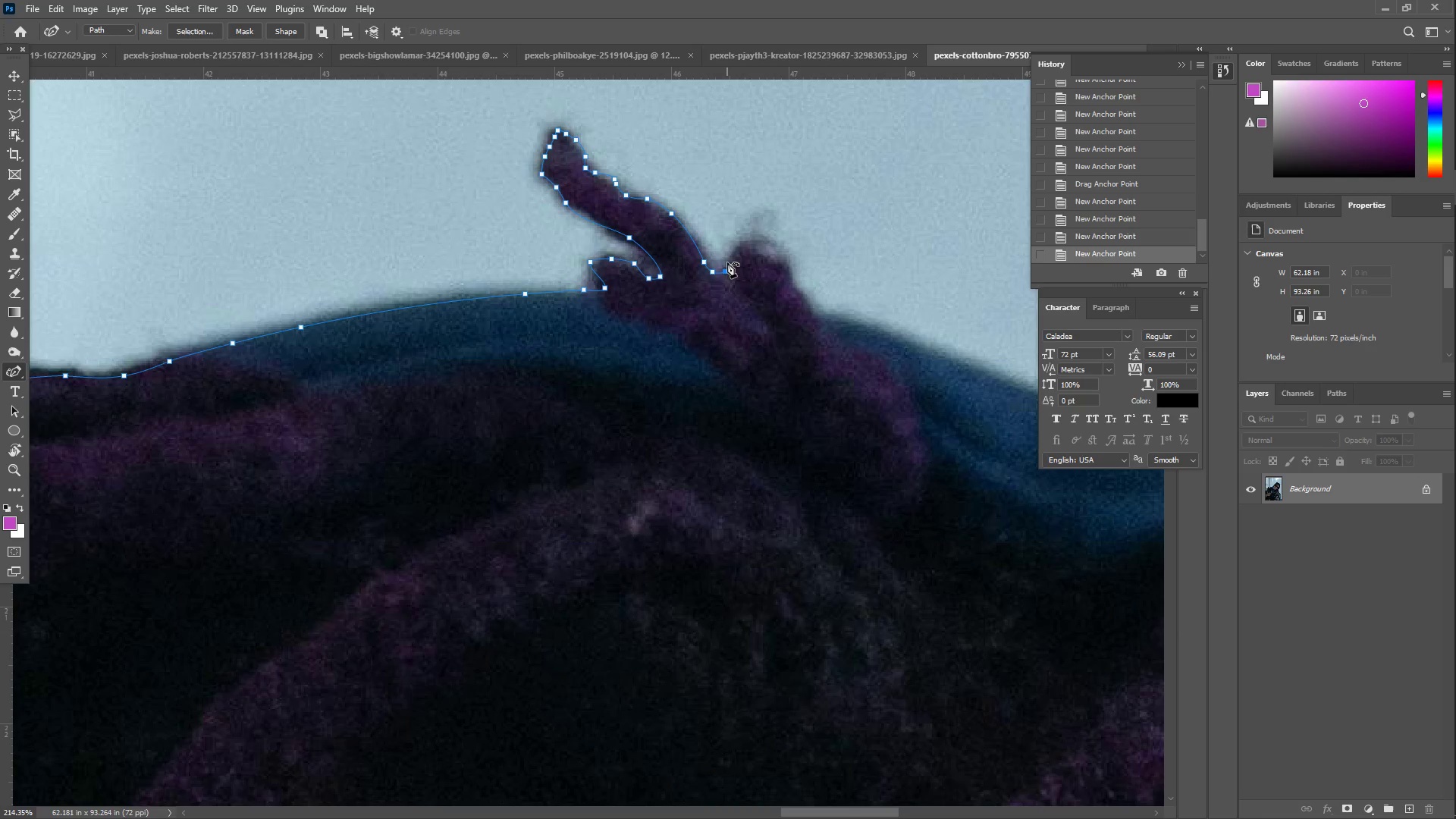 
left_click([732, 251])
 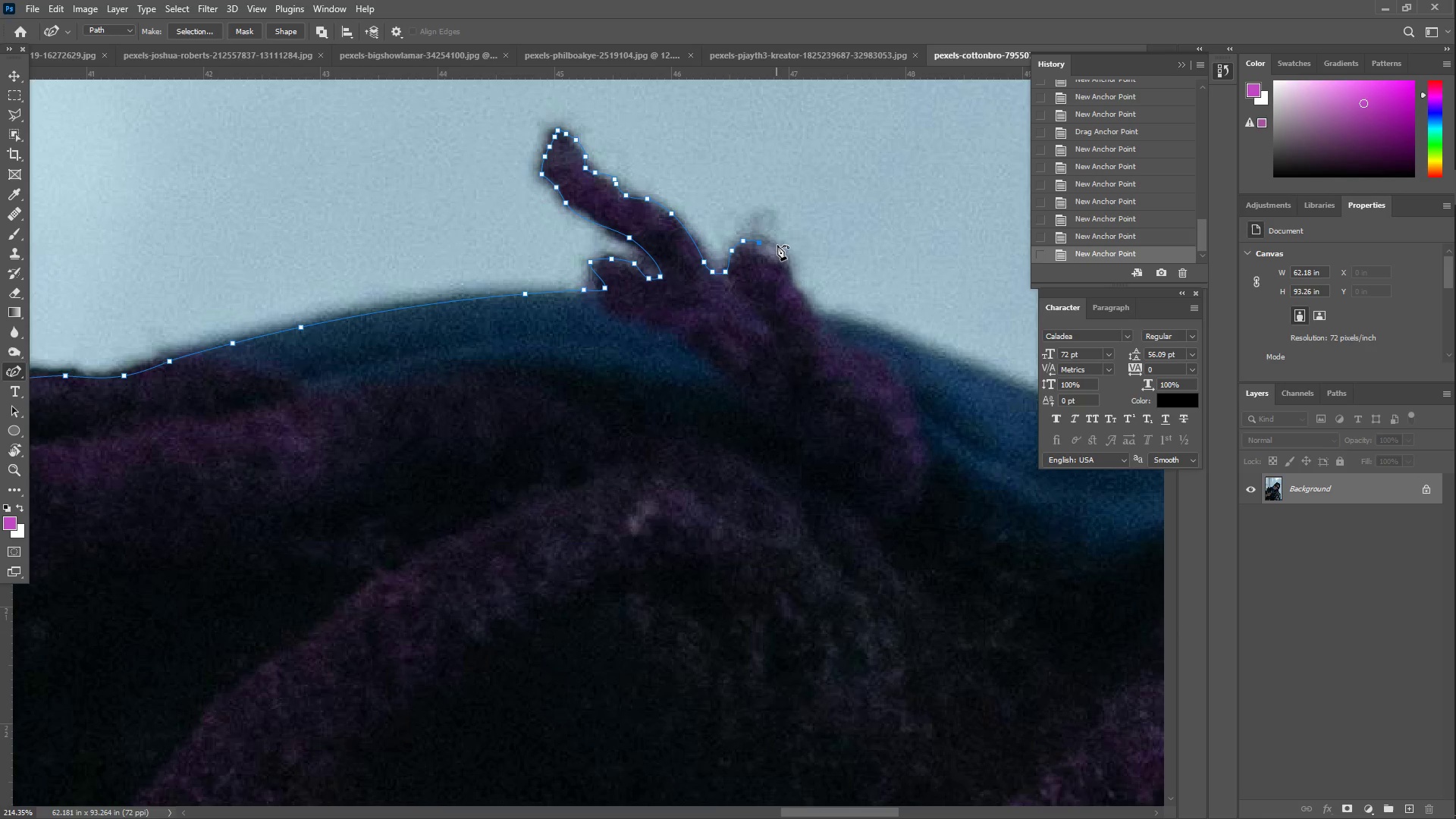 
triple_click([779, 249])
 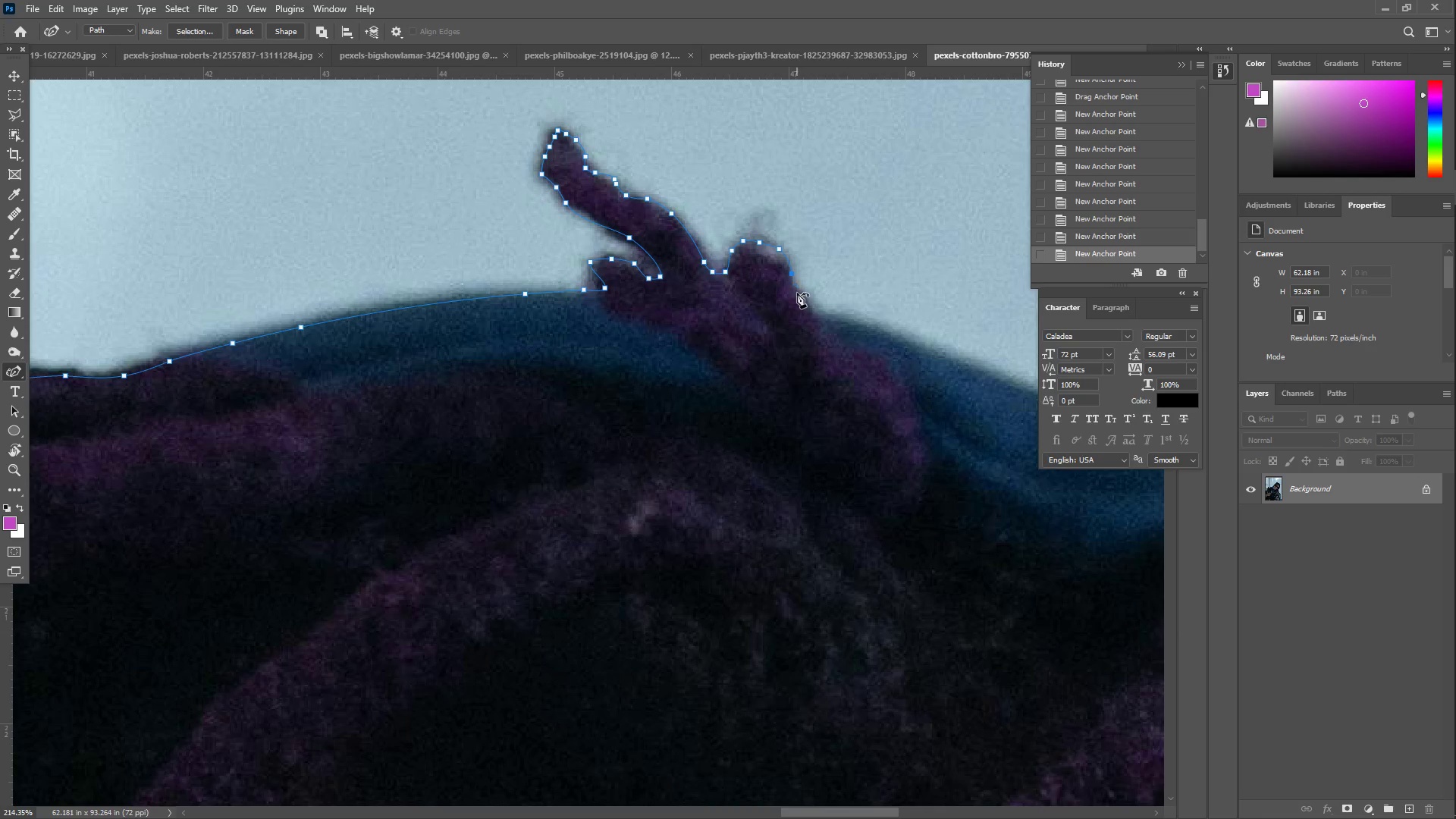 
left_click([796, 287])
 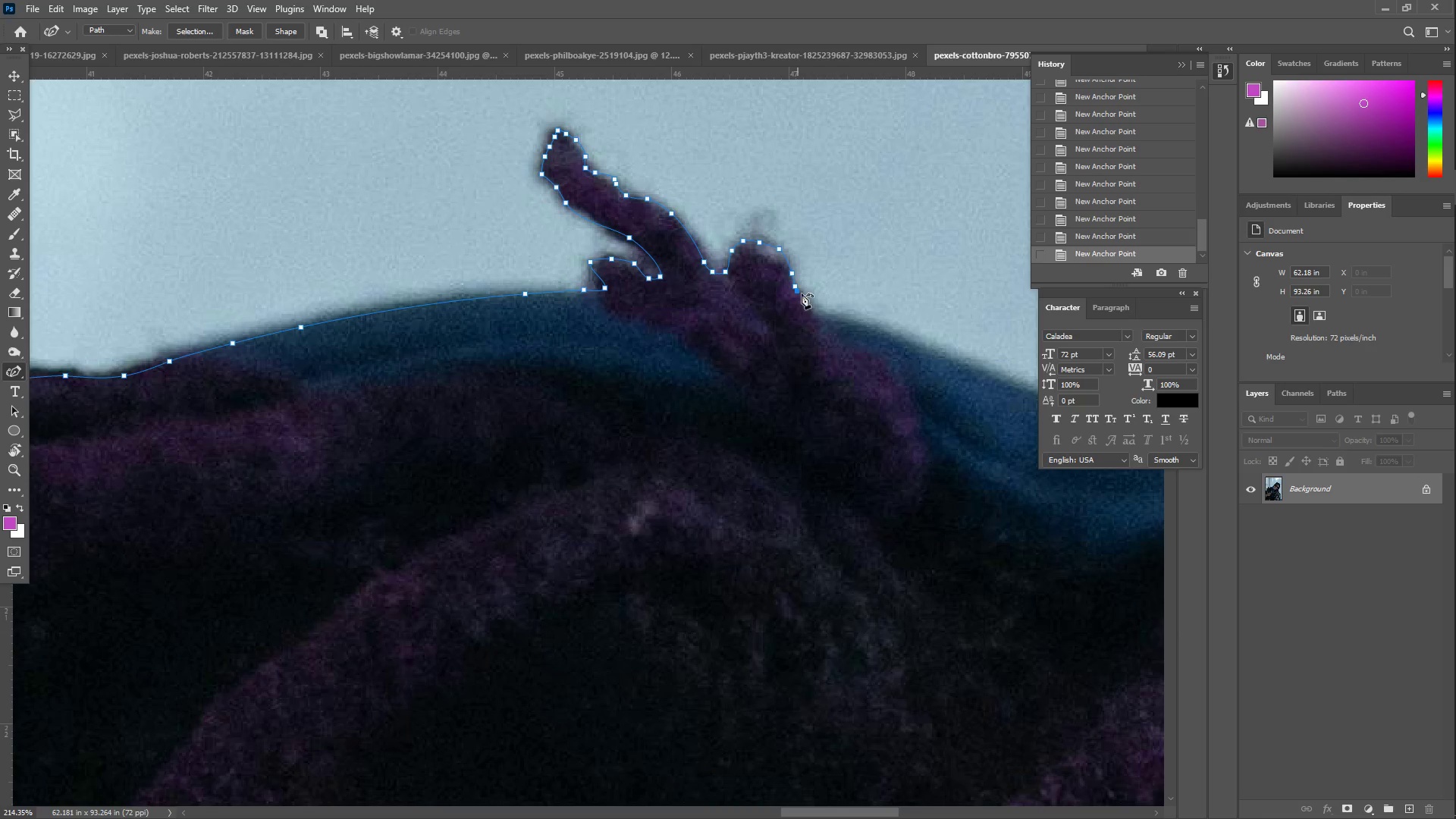 
triple_click([808, 301])
 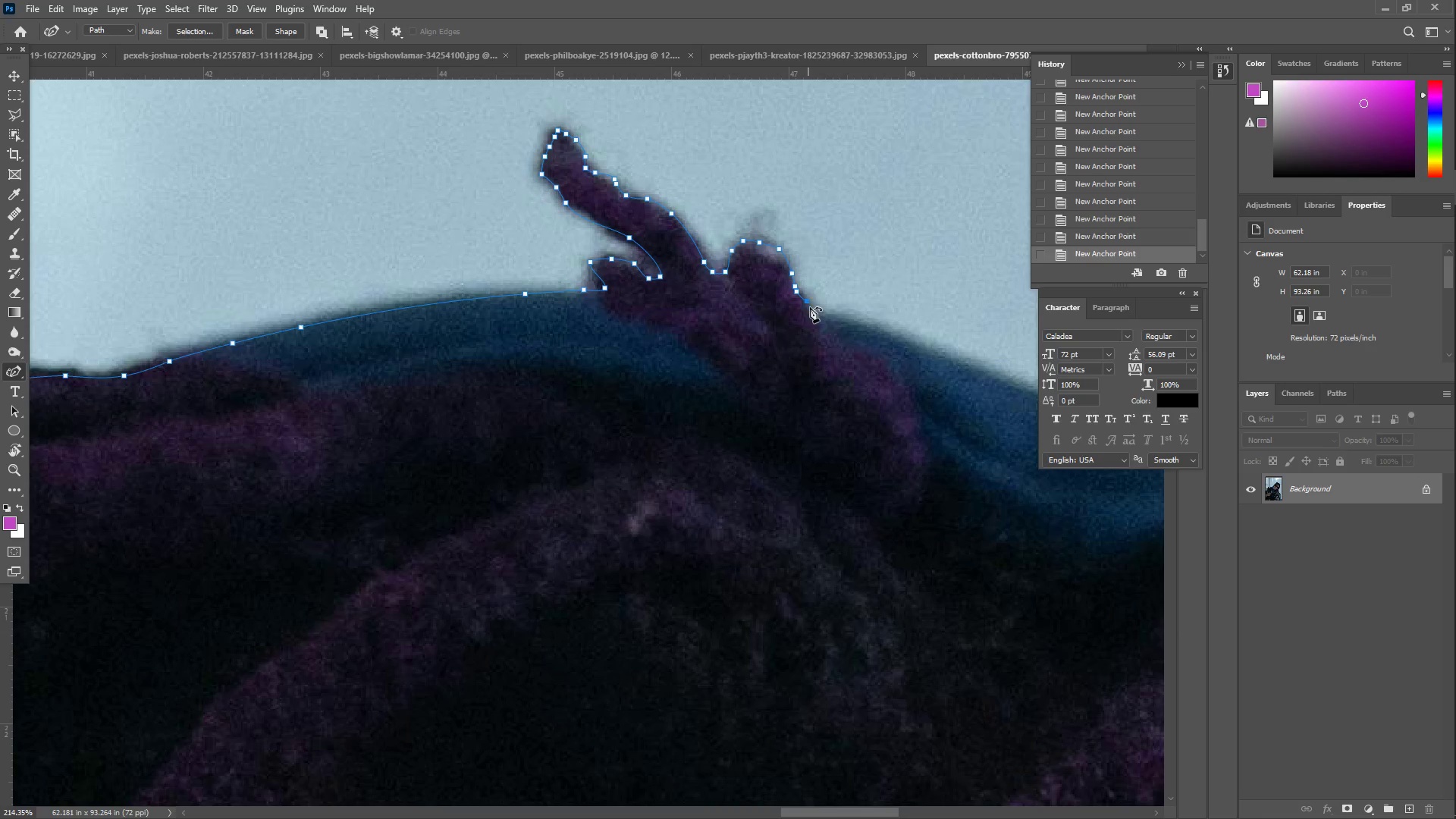 
triple_click([815, 311])
 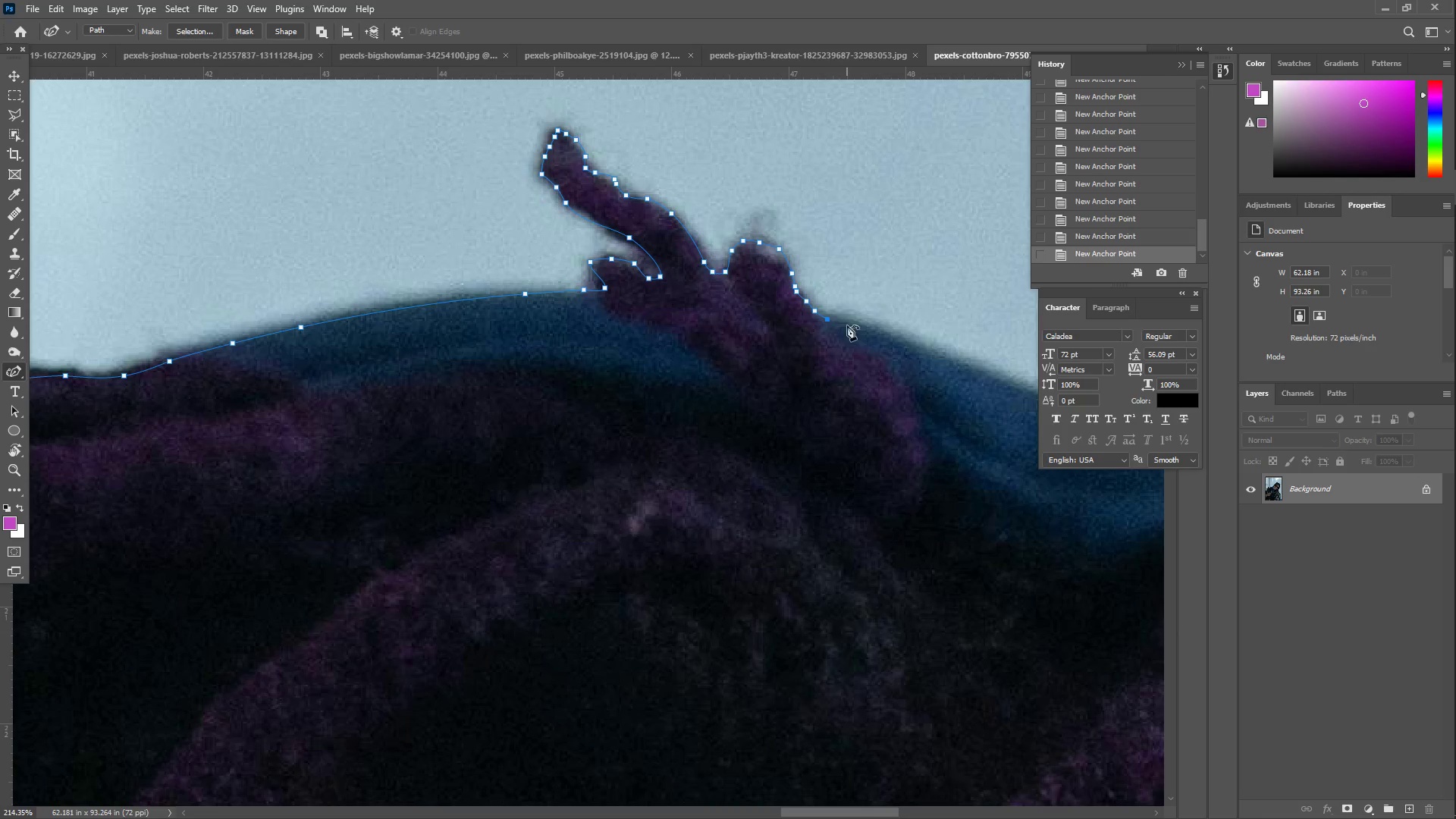 
double_click([871, 331])
 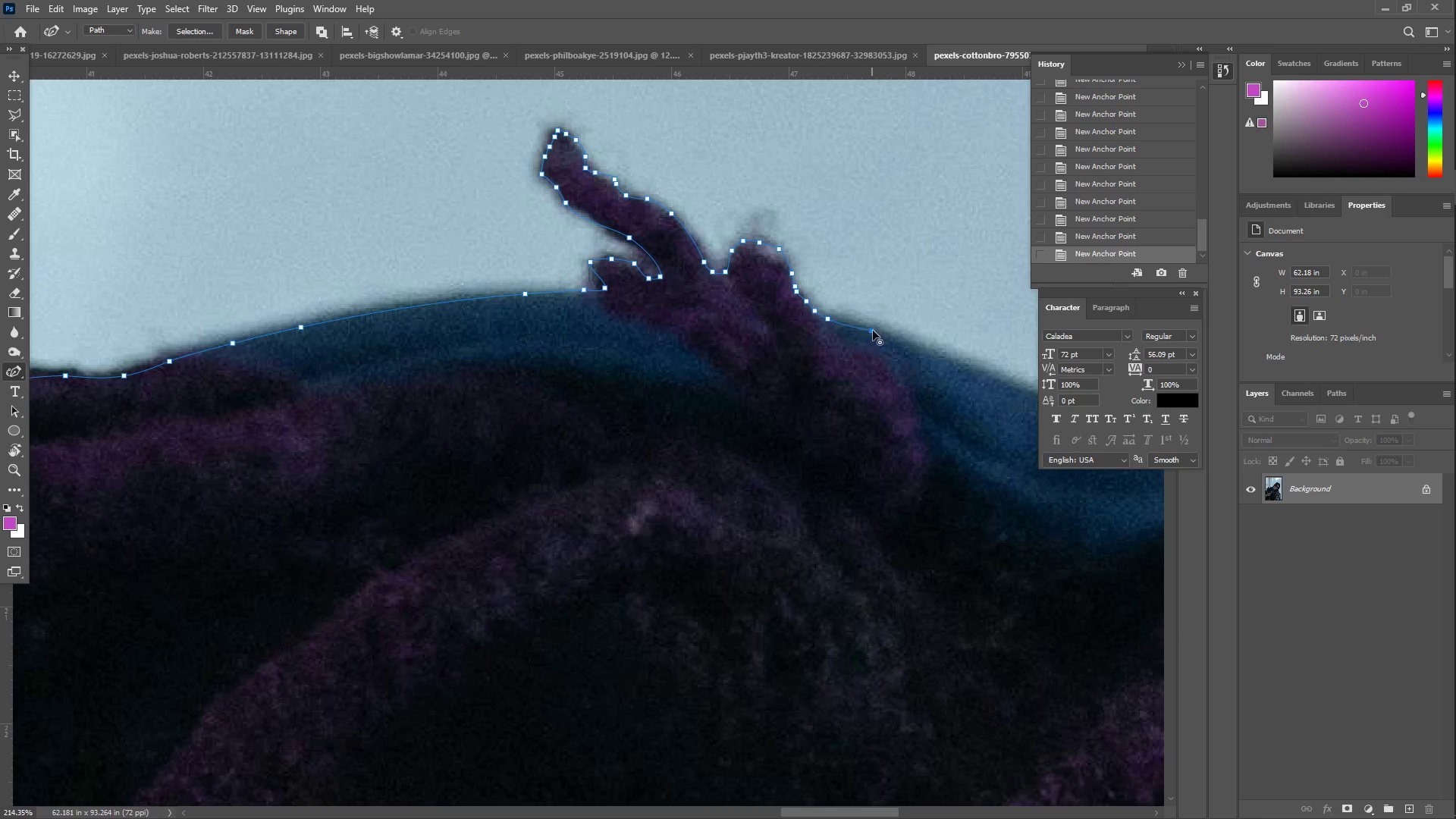 
hold_key(key=Space, duration=0.52)
 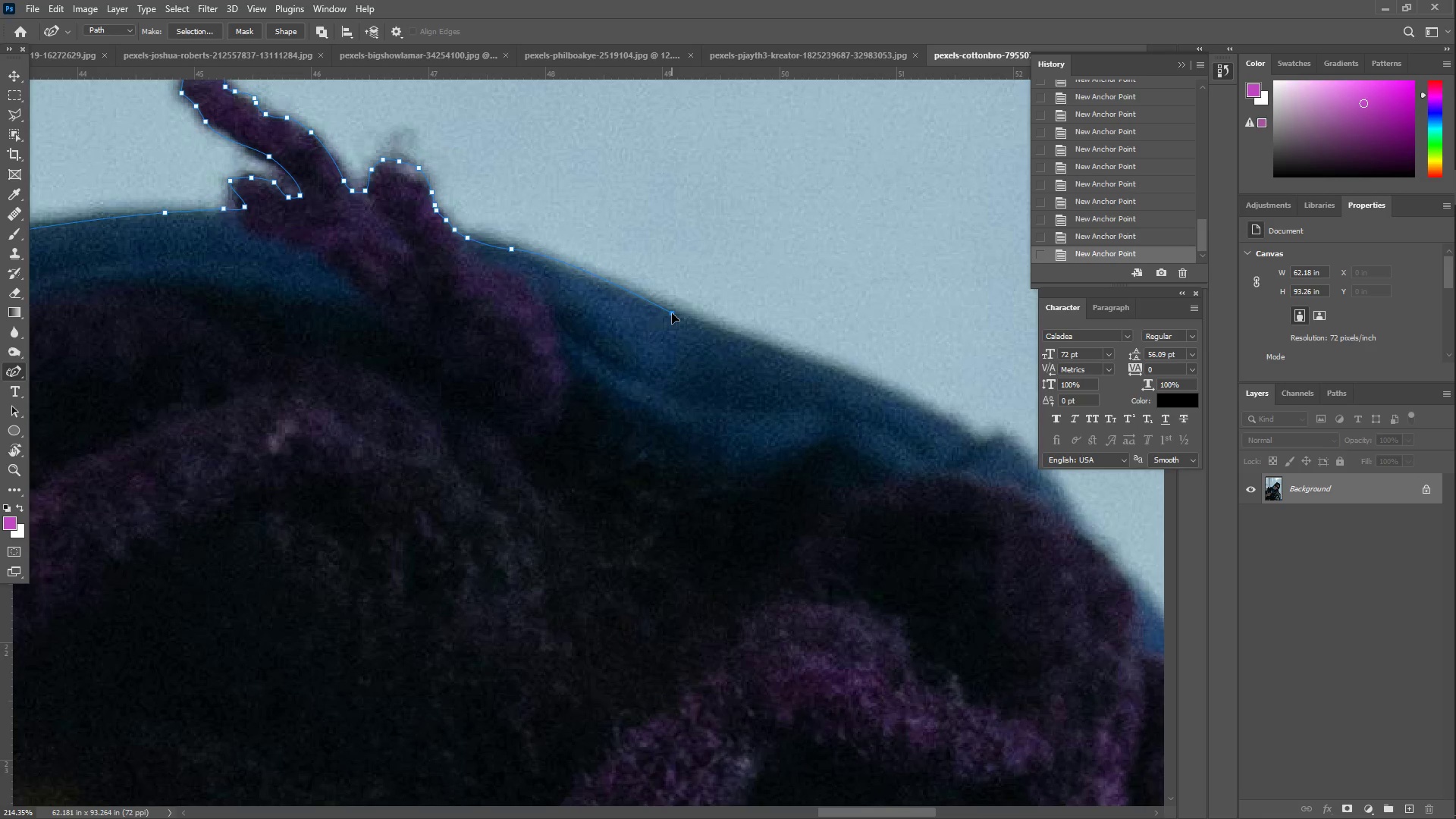 
left_click_drag(start_coordinate=[906, 364], to_coordinate=[546, 283])
 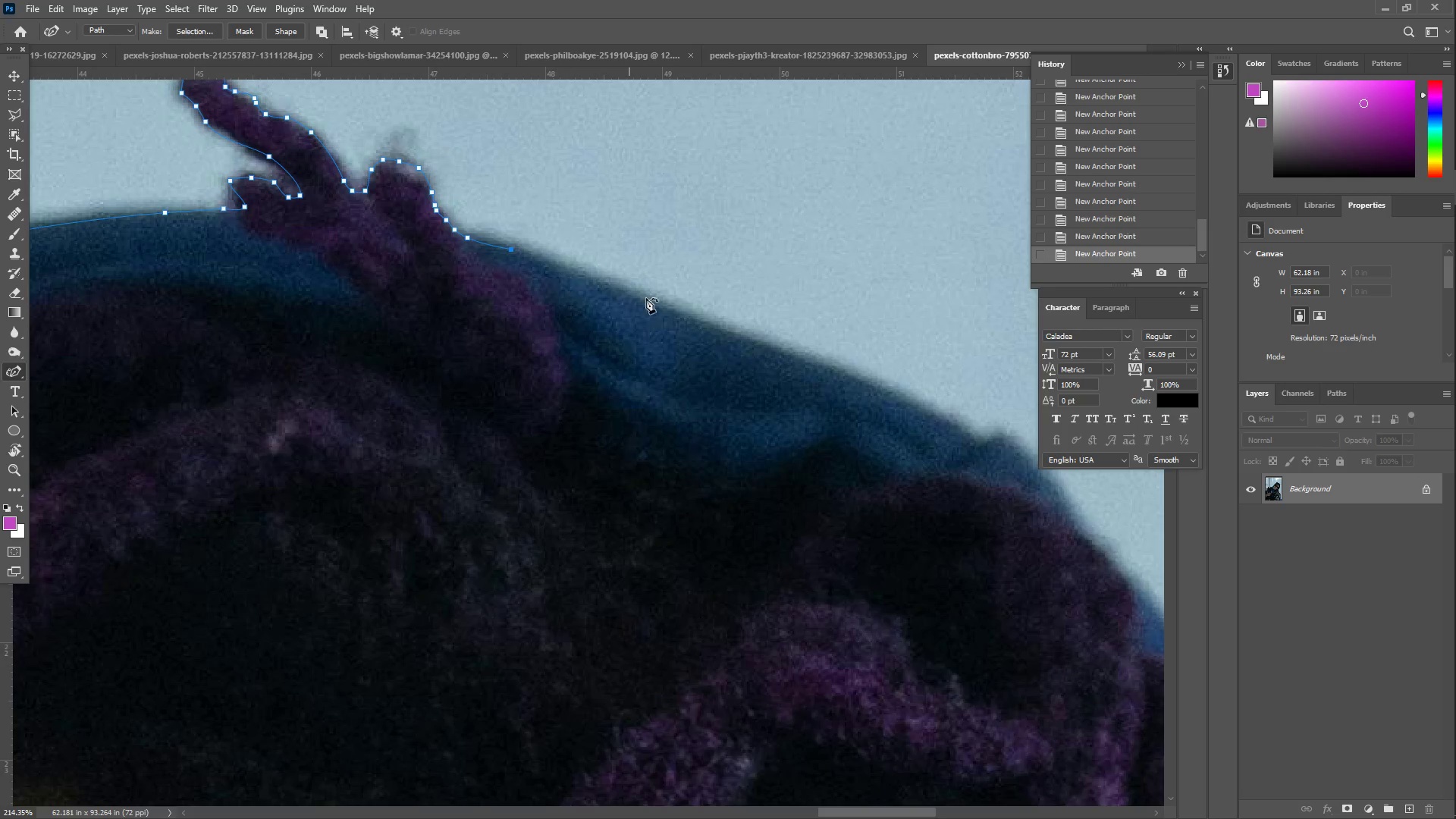 
left_click_drag(start_coordinate=[665, 302], to_coordinate=[672, 313])
 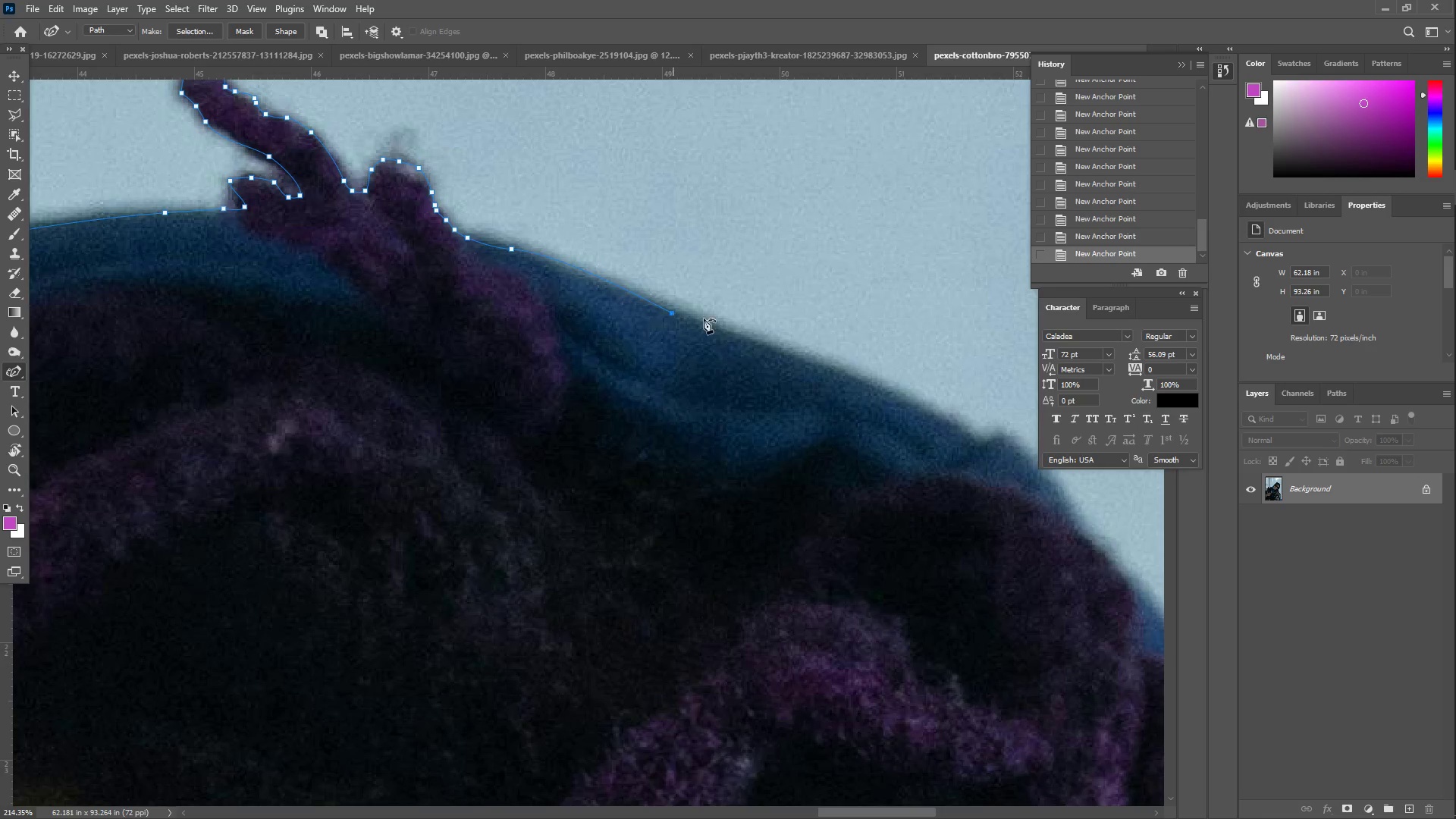 
left_click_drag(start_coordinate=[748, 335], to_coordinate=[824, 367])
 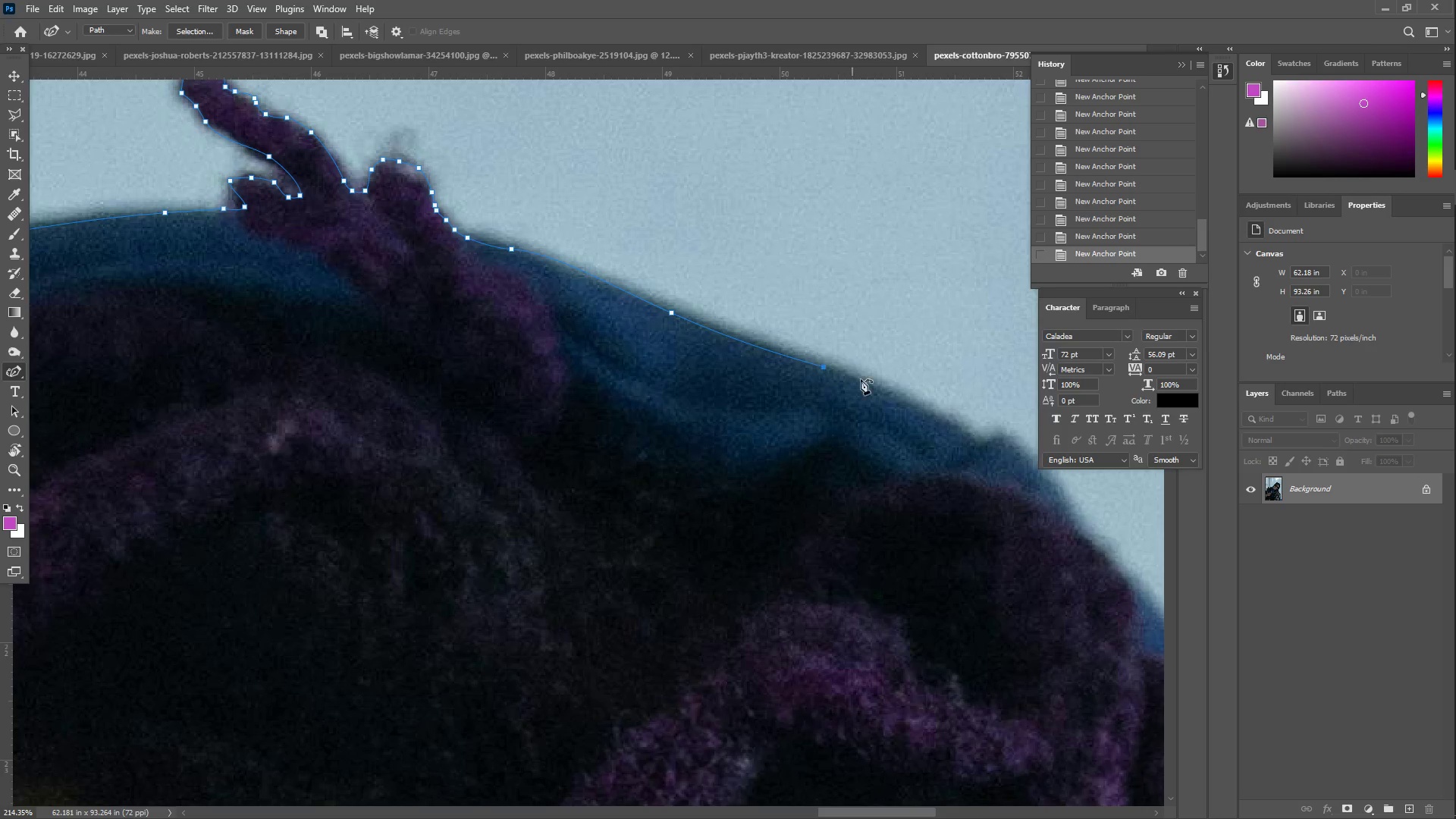 
left_click_drag(start_coordinate=[866, 380], to_coordinate=[936, 418])
 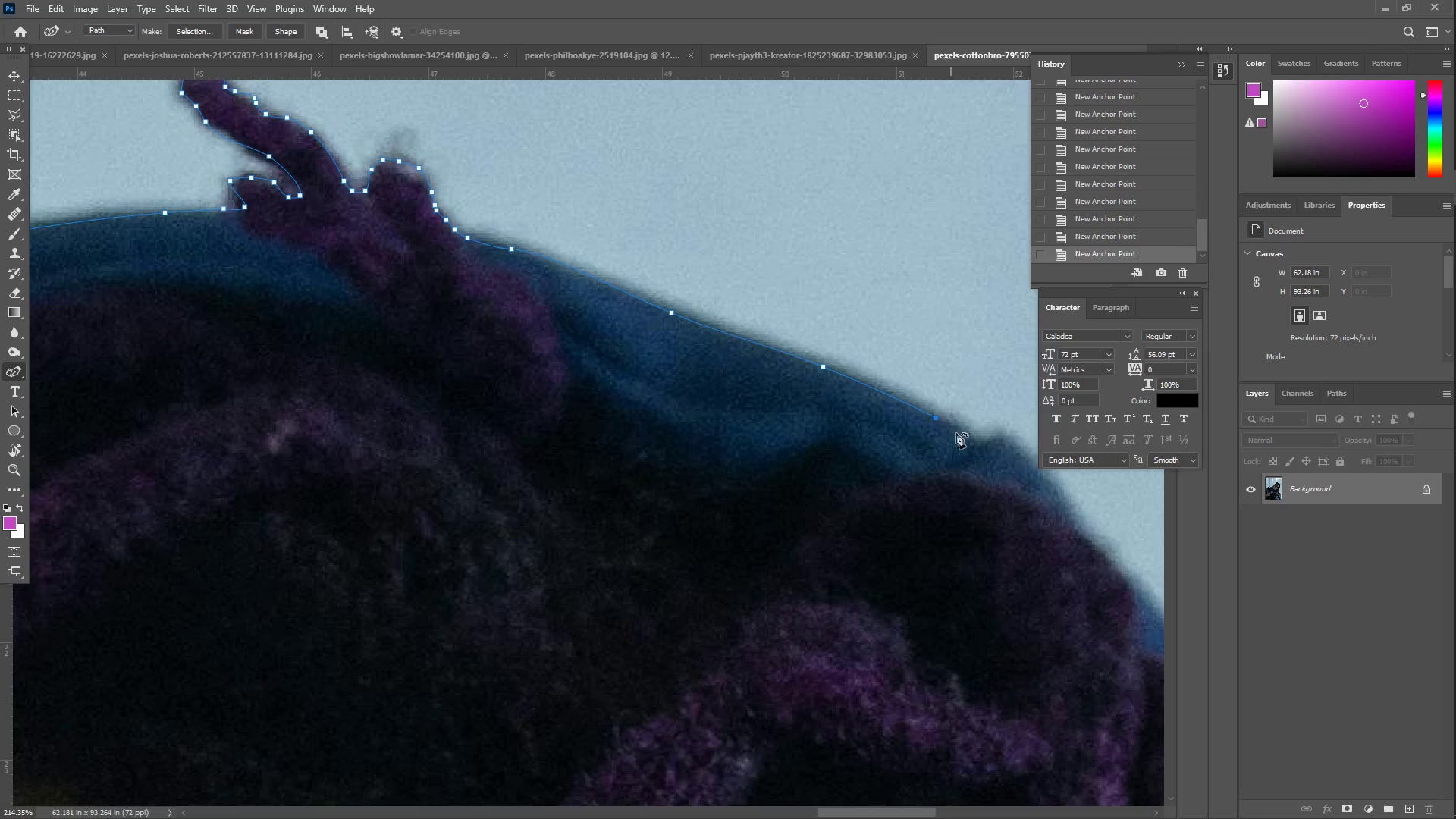 
left_click_drag(start_coordinate=[963, 440], to_coordinate=[978, 447])
 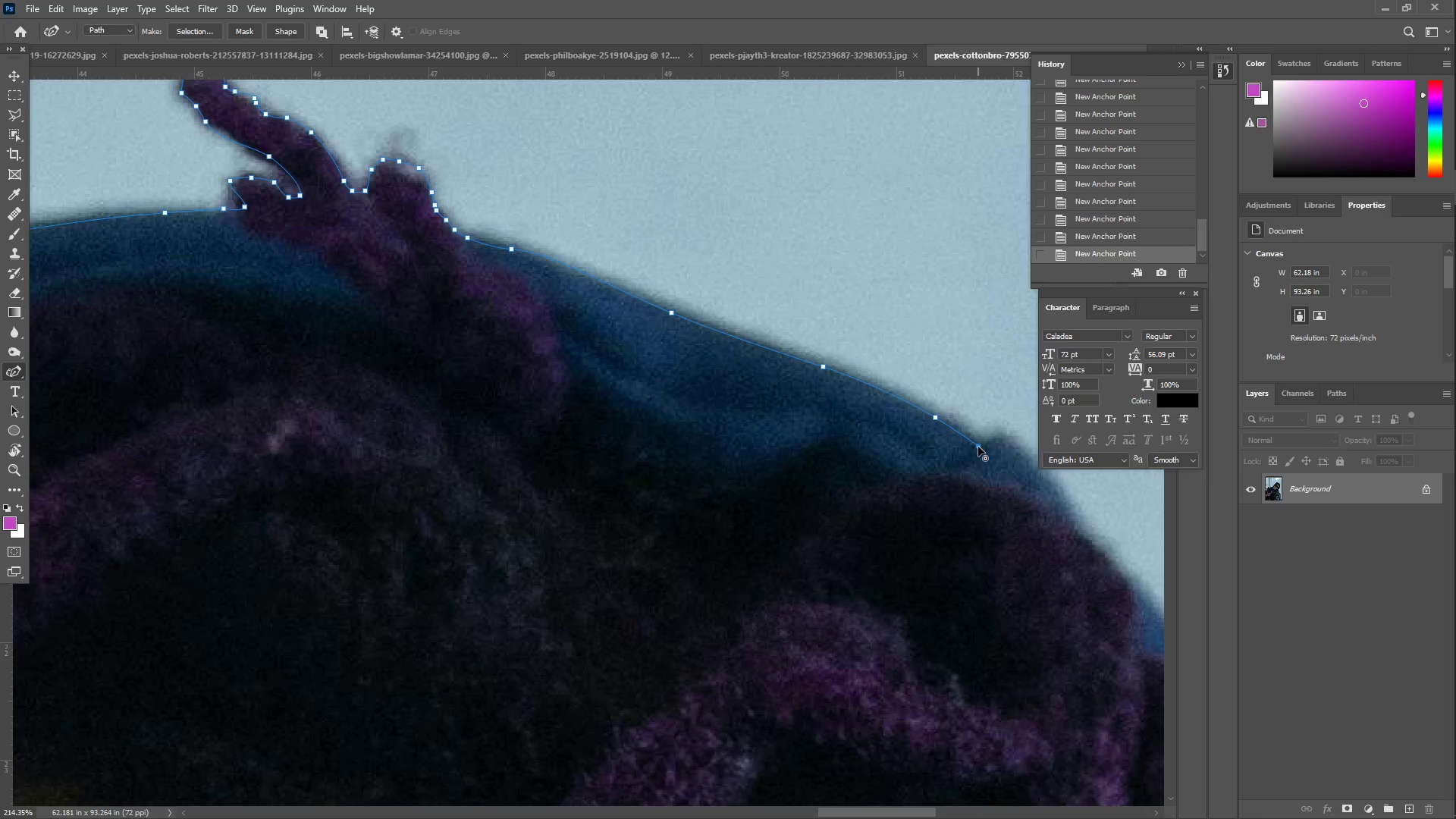 
double_click([978, 447])
 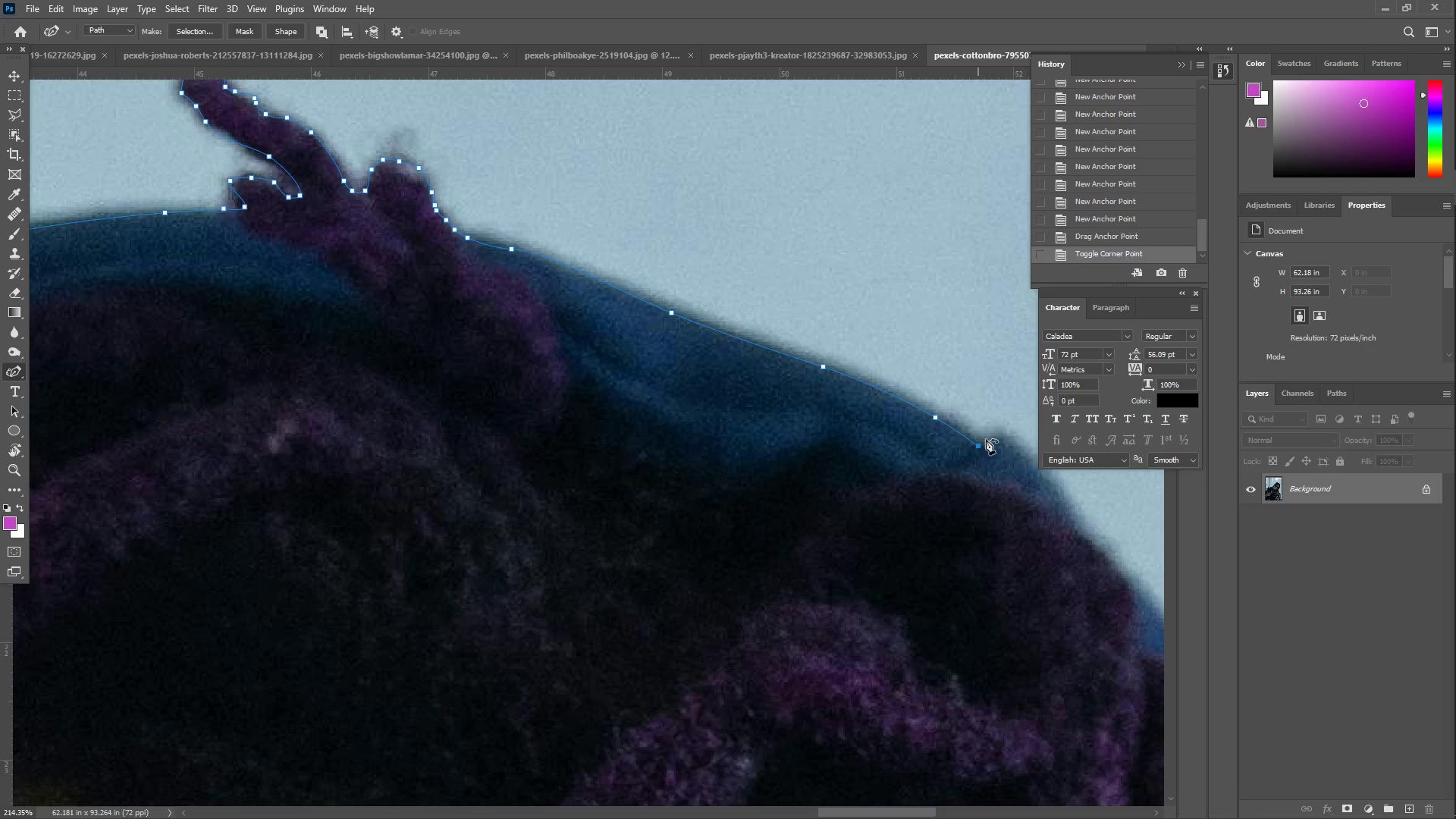 
left_click_drag(start_coordinate=[992, 434], to_coordinate=[1001, 435])
 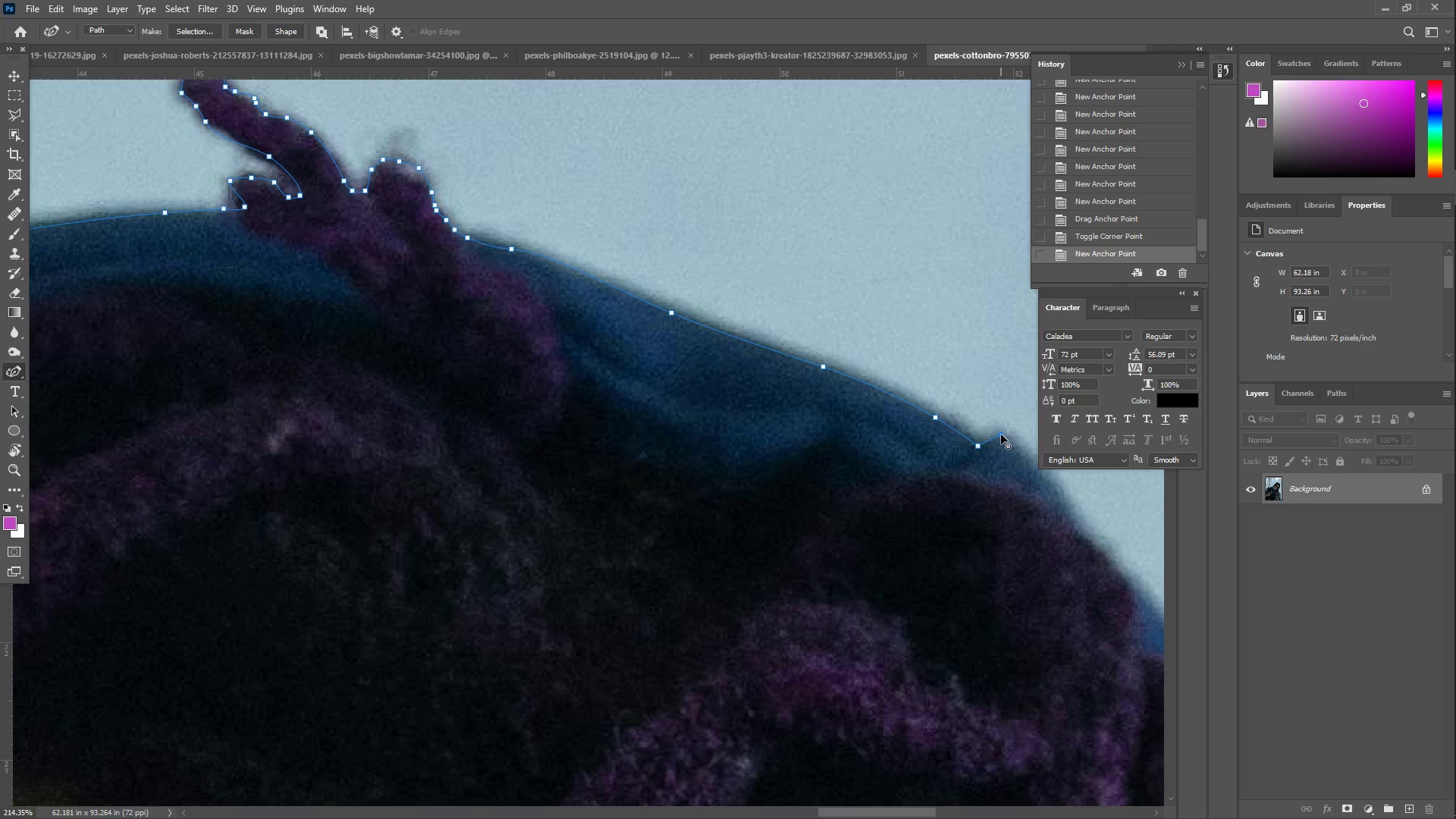 
double_click([1001, 435])
 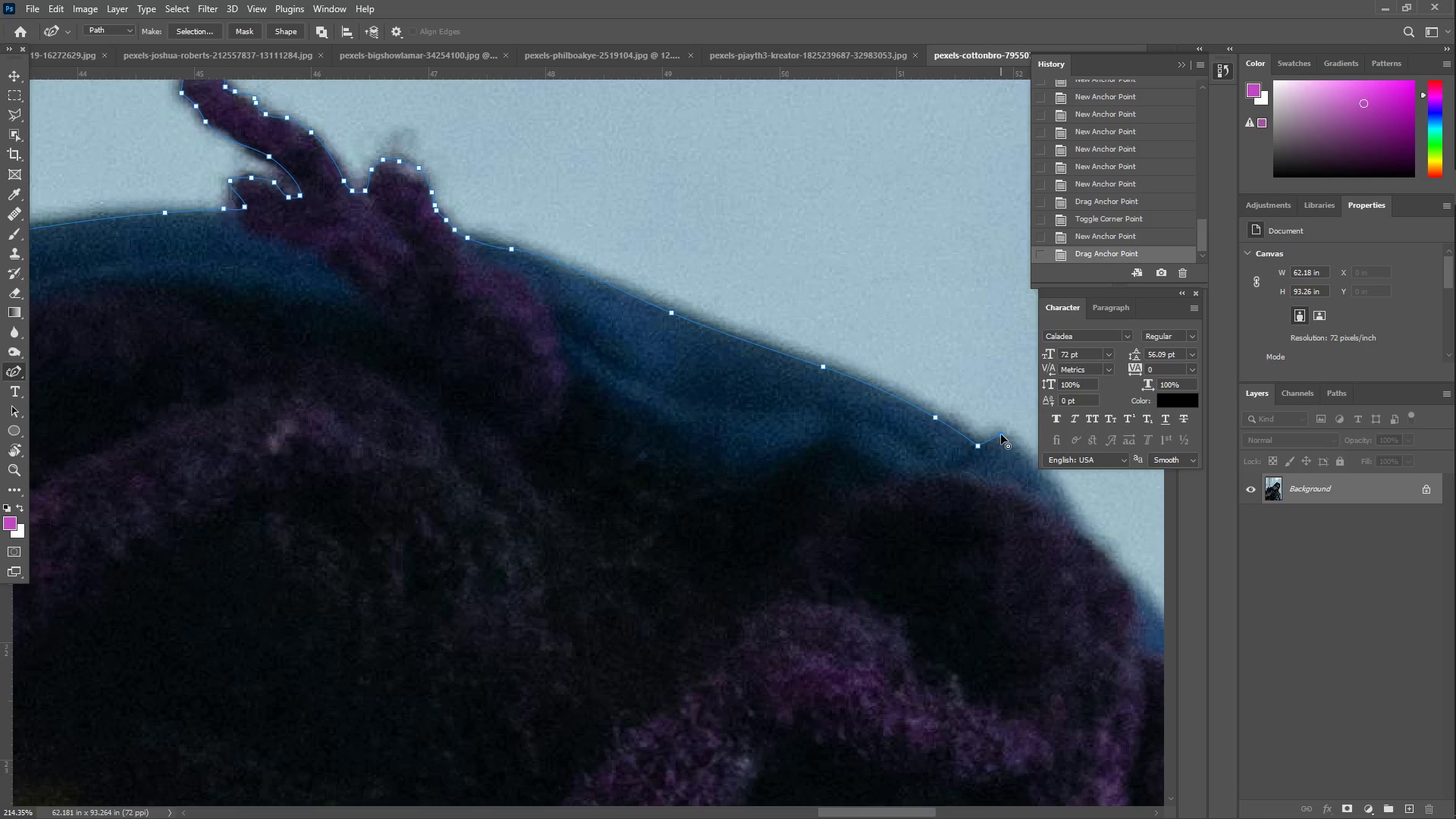 
hold_key(key=Space, duration=0.5)
 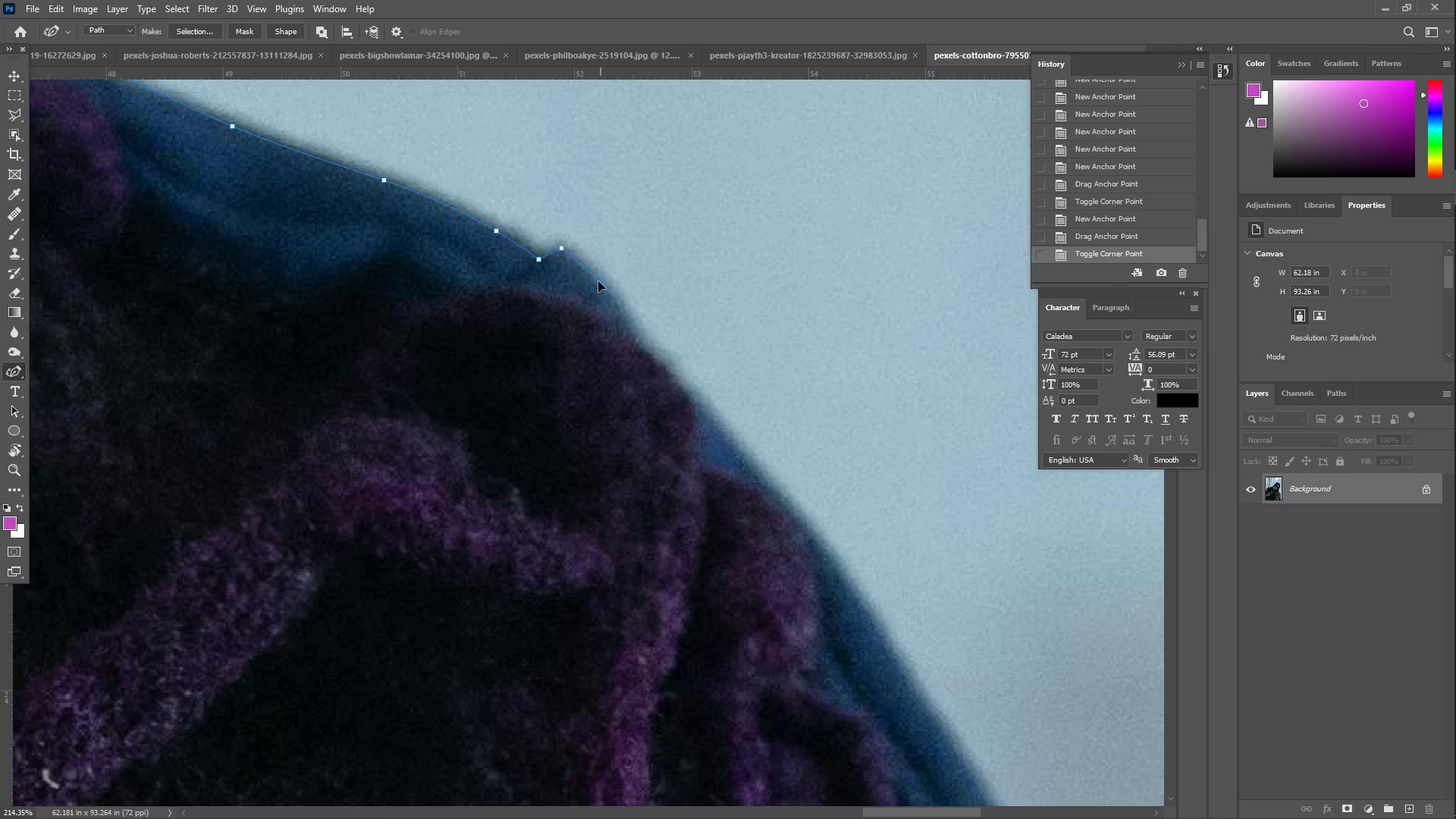 
left_click_drag(start_coordinate=[962, 416], to_coordinate=[522, 230])
 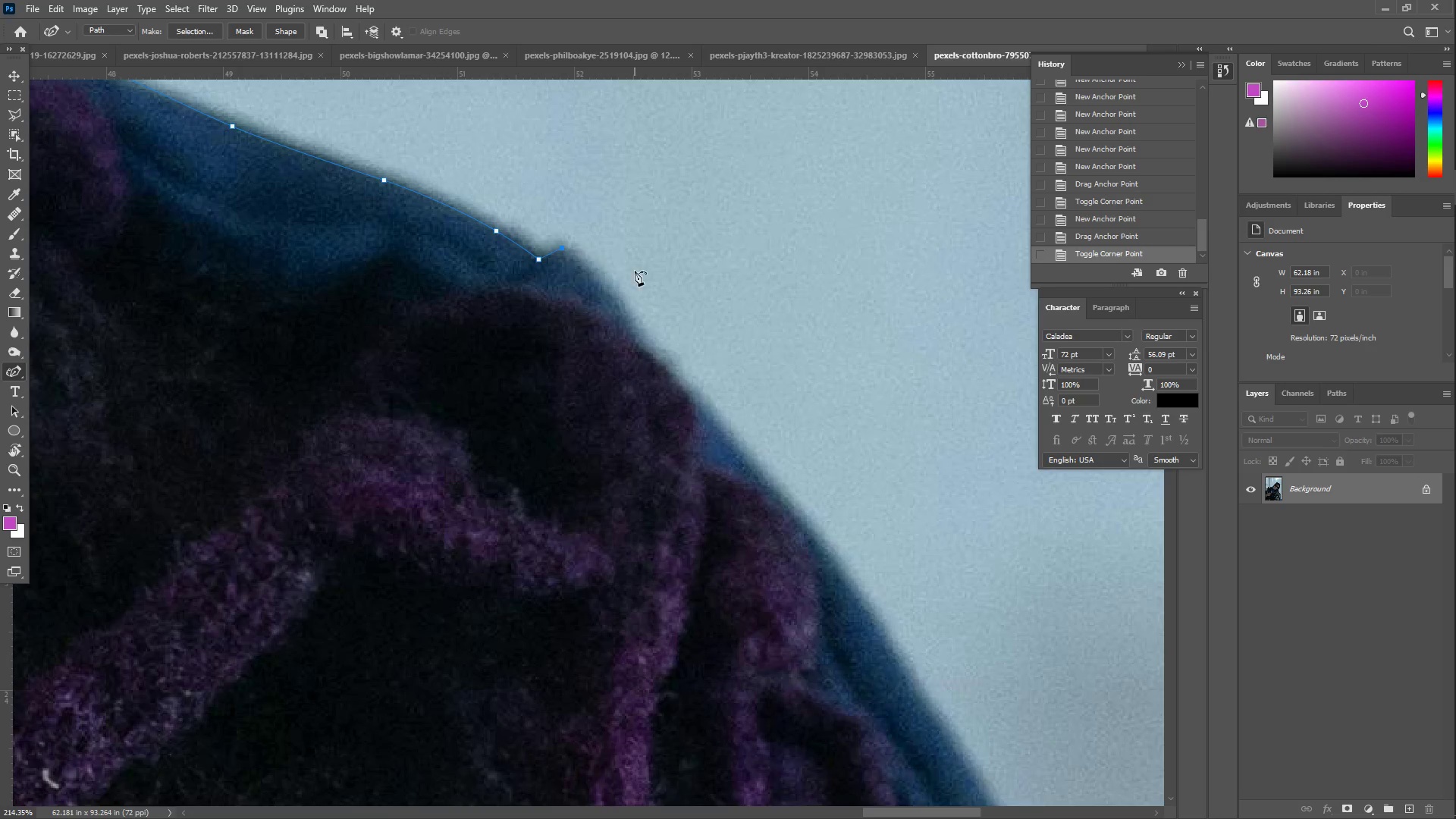 
left_click_drag(start_coordinate=[635, 271], to_coordinate=[581, 263])
 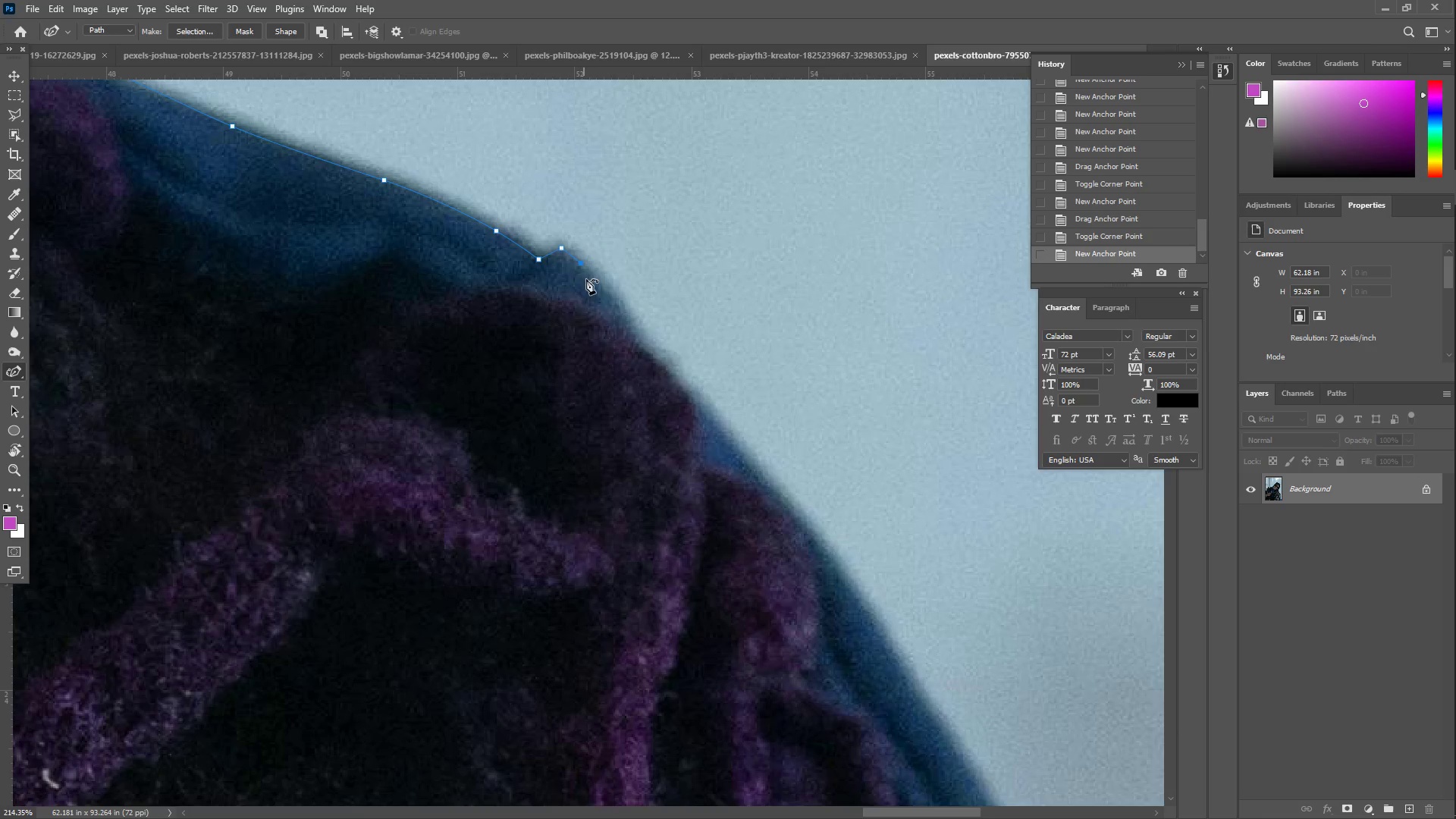 
left_click_drag(start_coordinate=[598, 292], to_coordinate=[618, 309])
 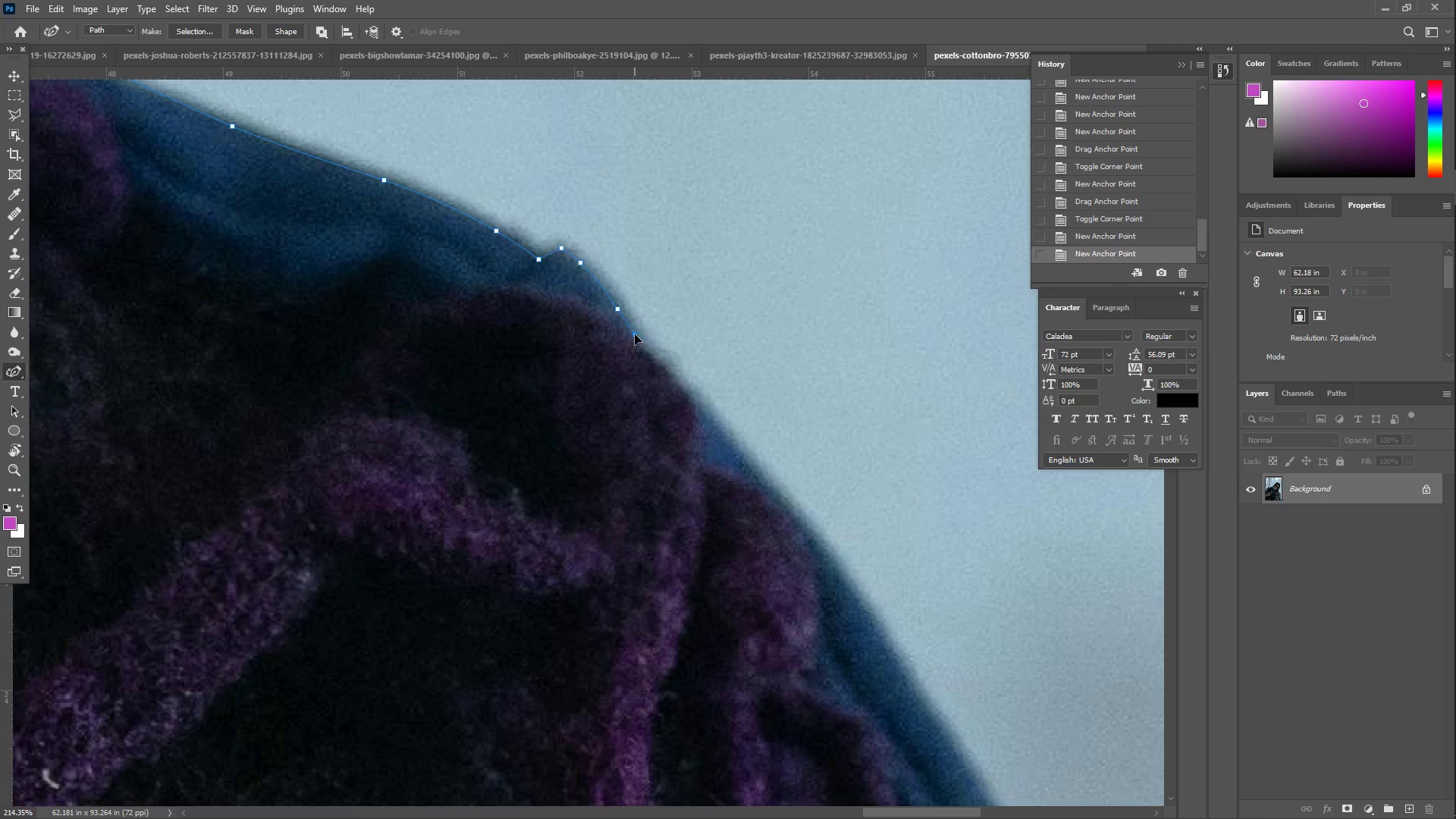 
left_click_drag(start_coordinate=[661, 356], to_coordinate=[682, 378])
 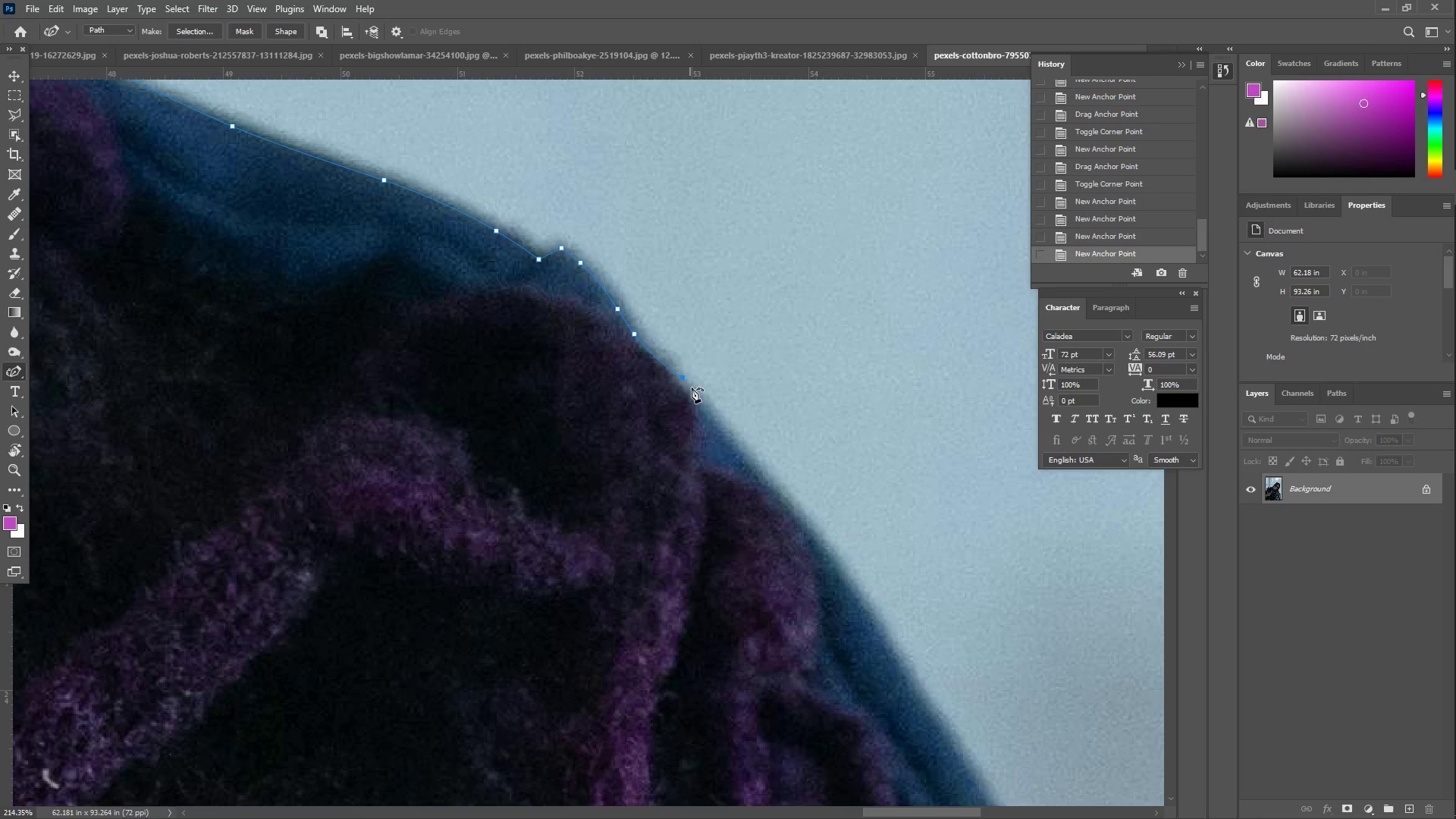 
left_click_drag(start_coordinate=[699, 397], to_coordinate=[706, 417])
 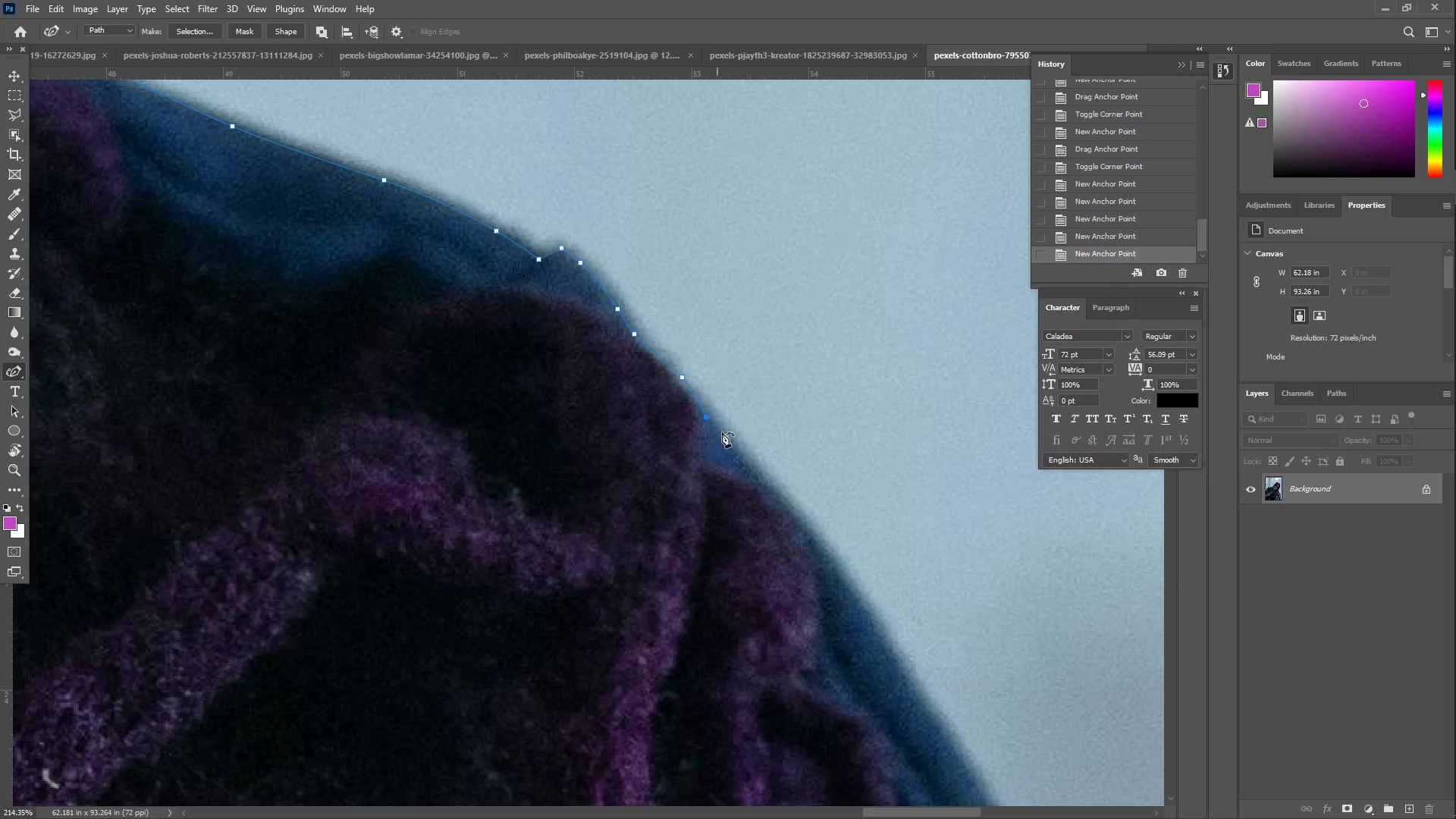 
left_click_drag(start_coordinate=[730, 441], to_coordinate=[747, 467])
 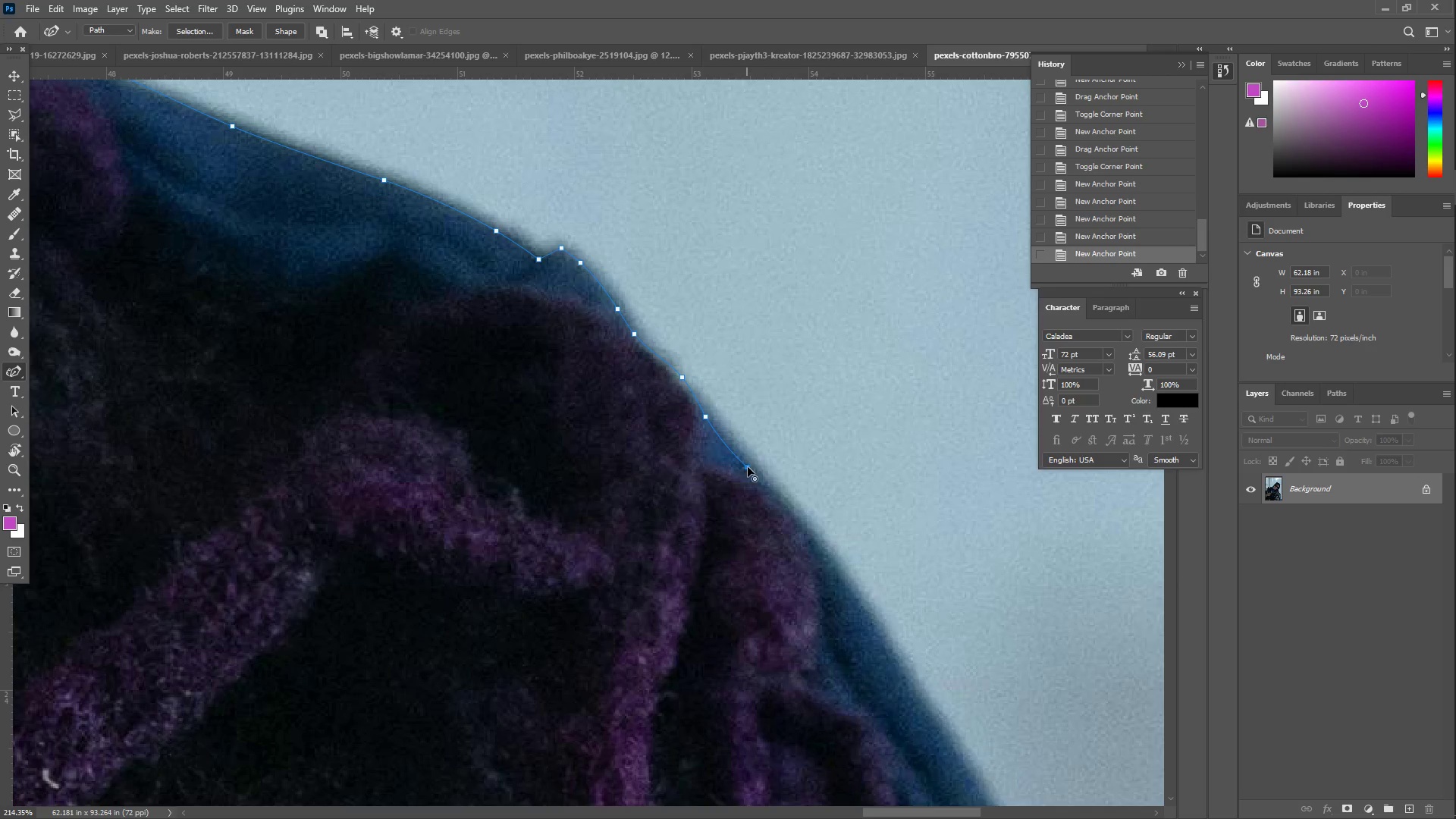 
left_click_drag(start_coordinate=[764, 486], to_coordinate=[778, 500])
 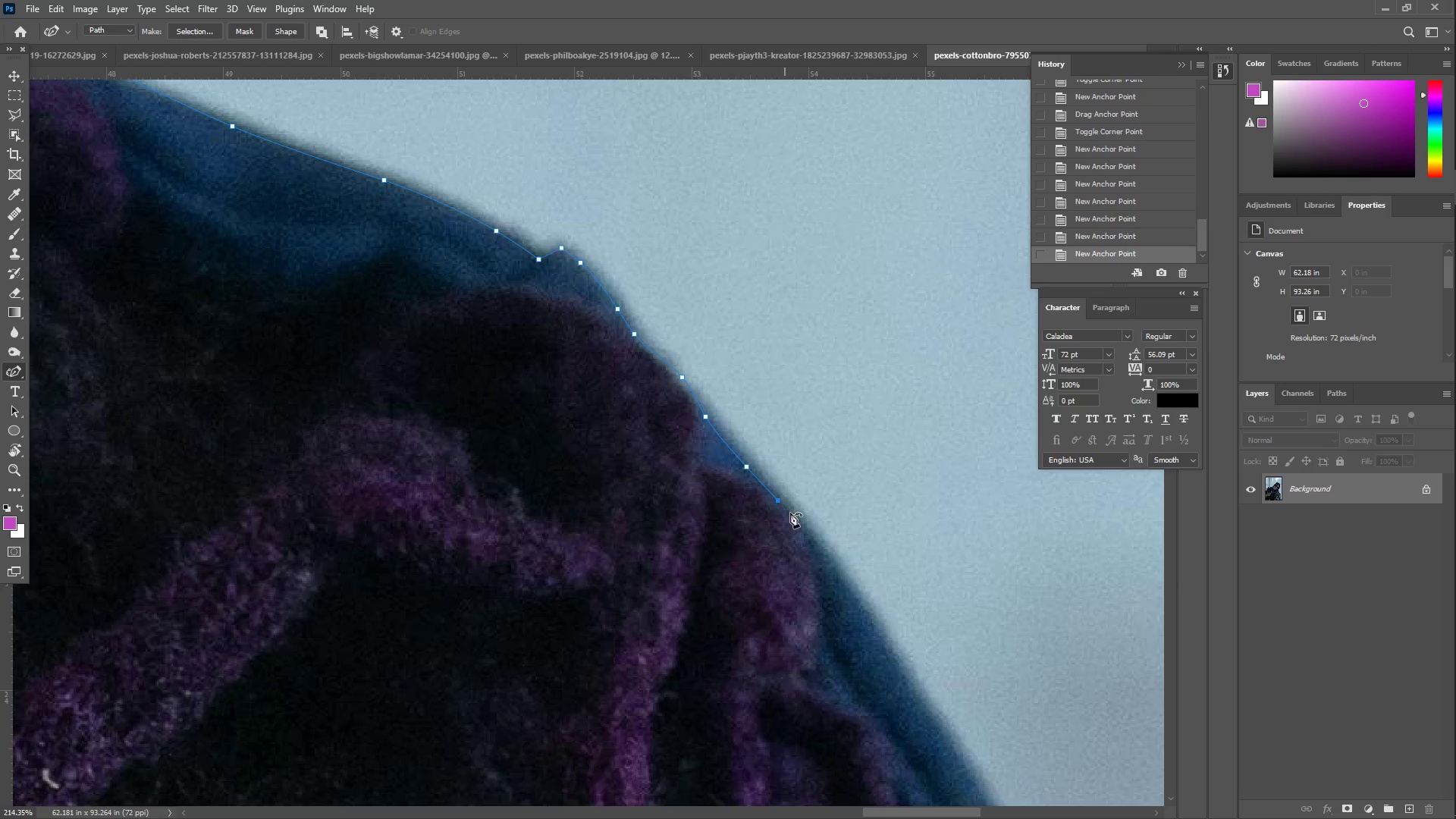 
left_click_drag(start_coordinate=[798, 519], to_coordinate=[817, 541])
 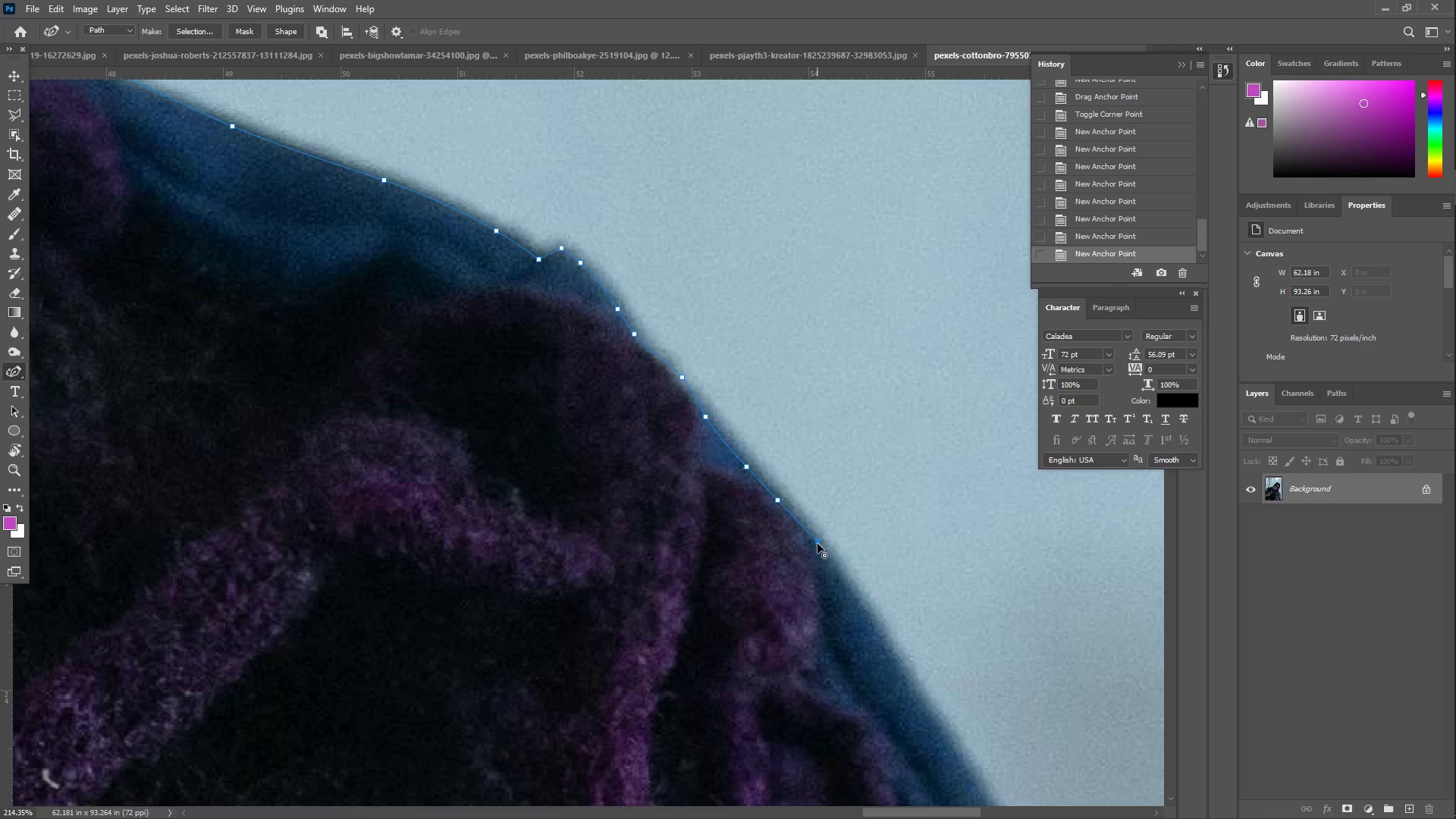 
hold_key(key=Space, duration=0.55)
 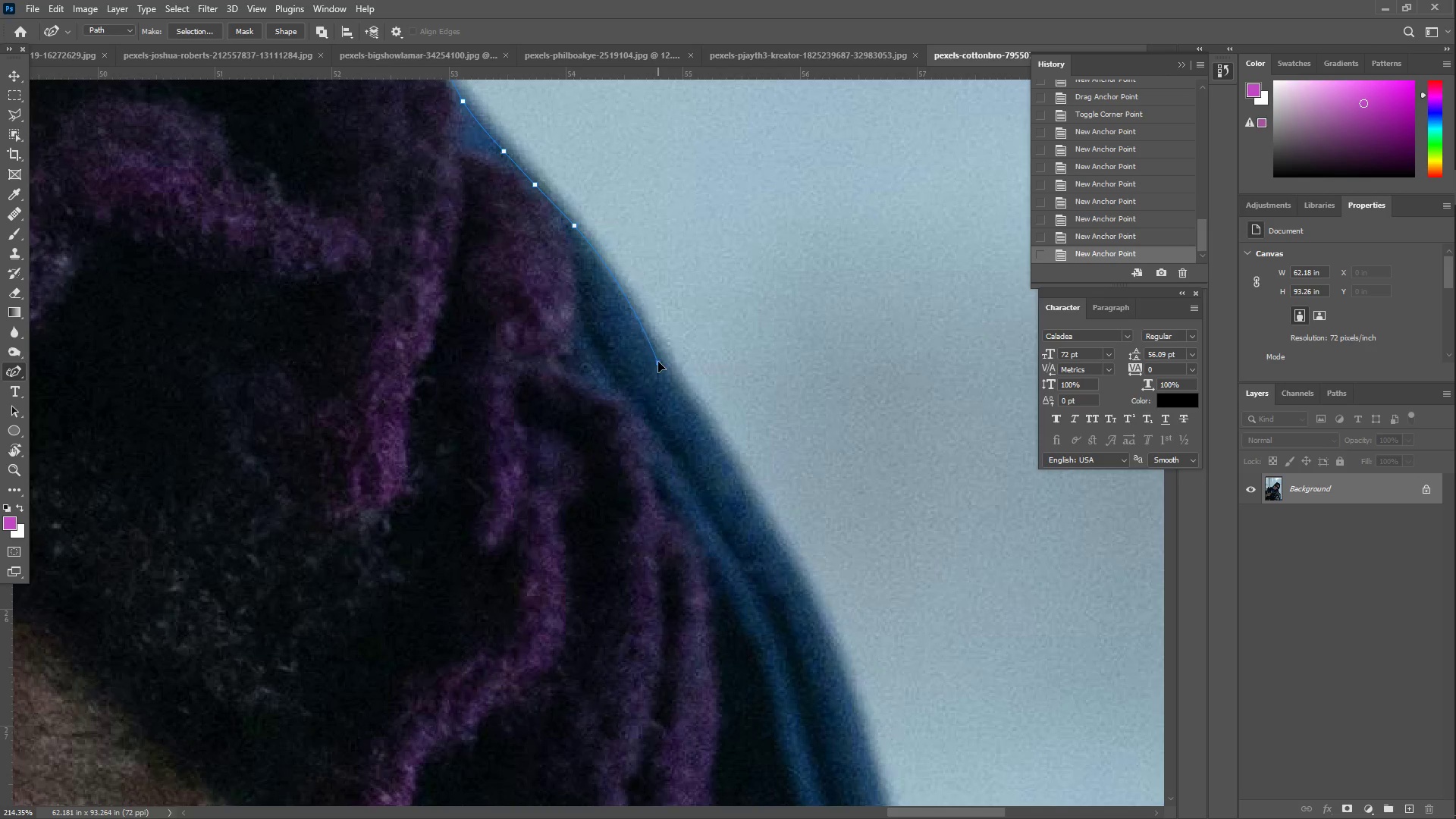 
left_click_drag(start_coordinate=[799, 558], to_coordinate=[557, 243])
 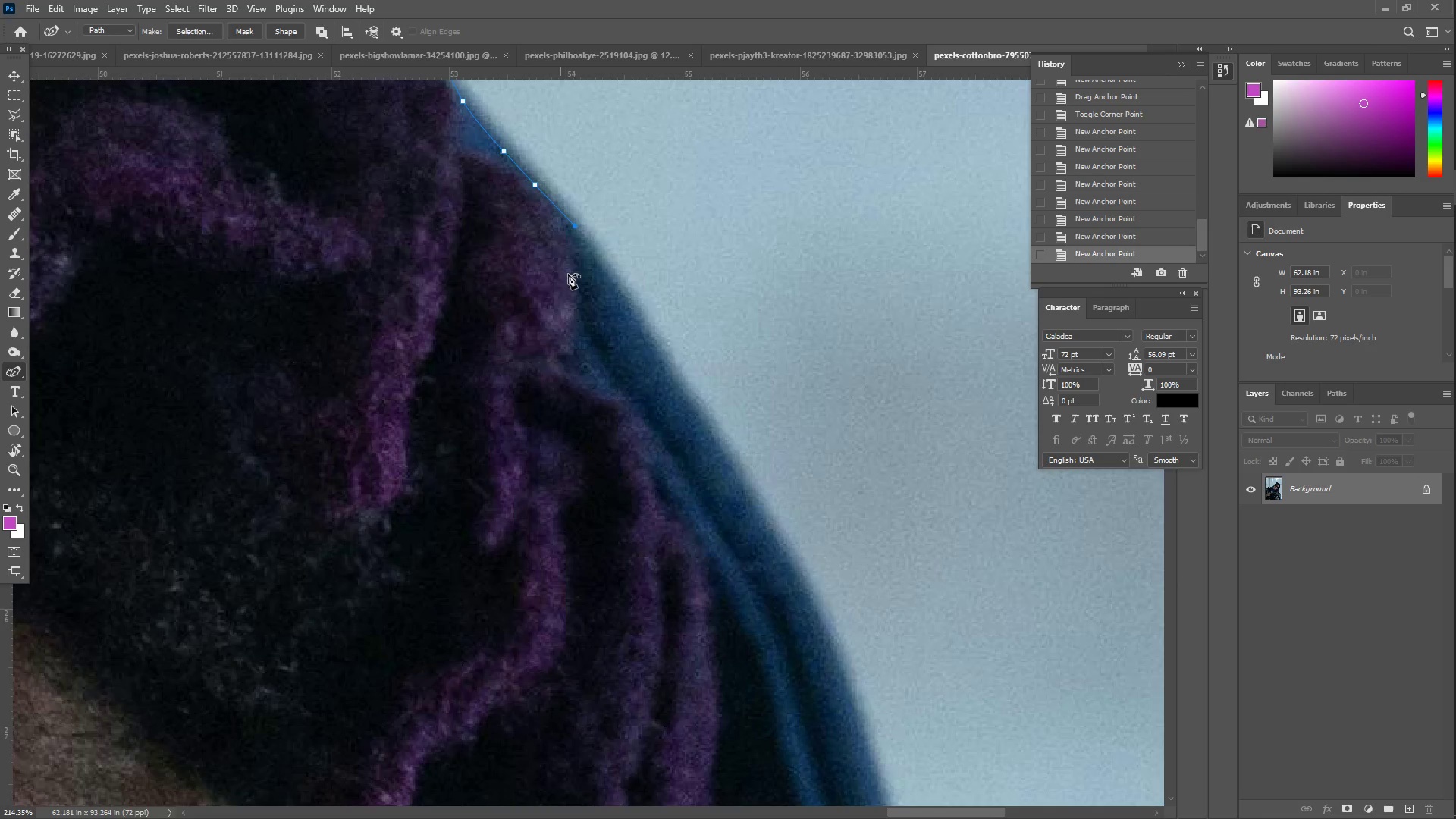 
left_click_drag(start_coordinate=[632, 331], to_coordinate=[639, 322])
 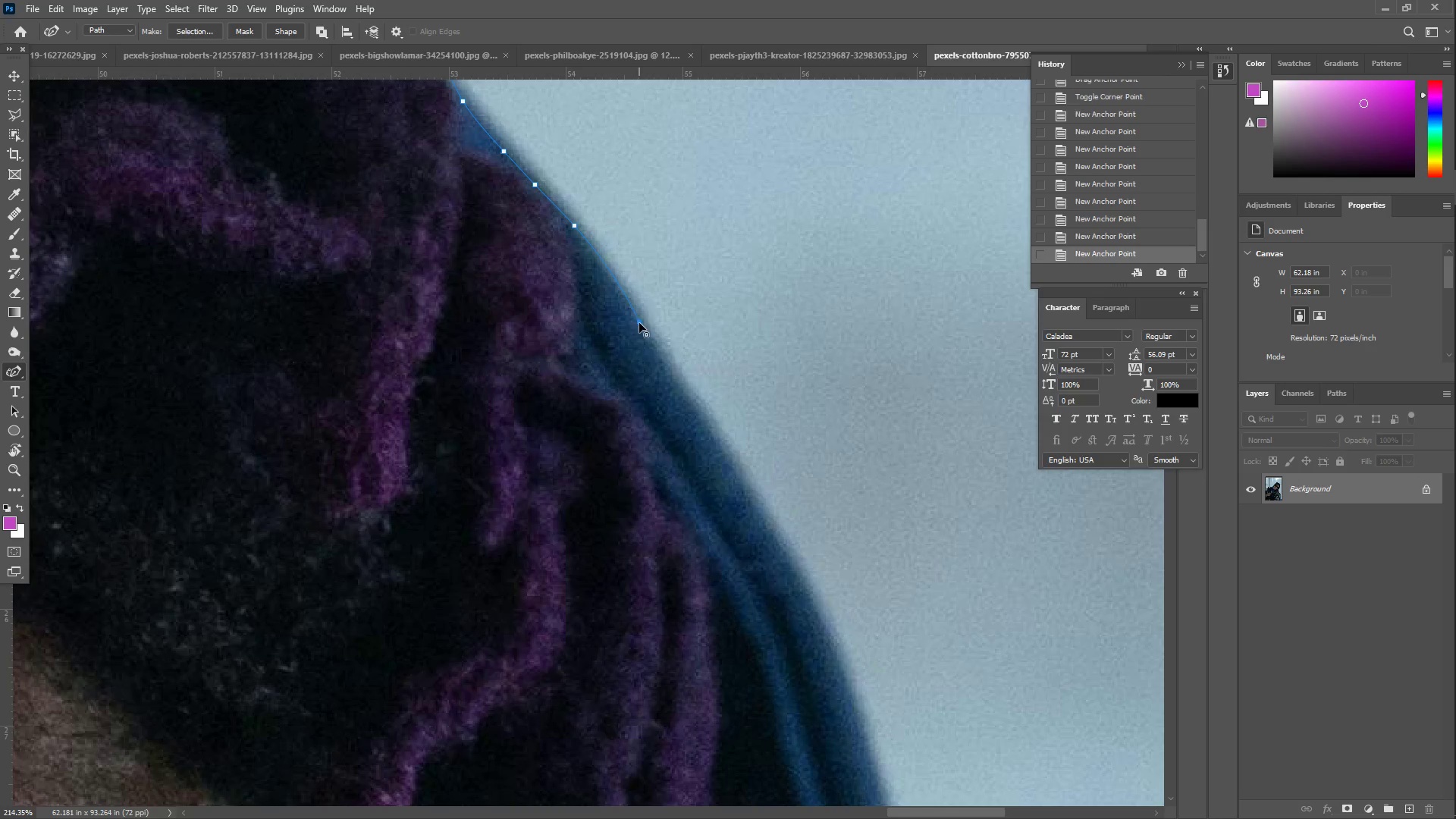 
left_click_drag(start_coordinate=[697, 399], to_coordinate=[746, 490])
 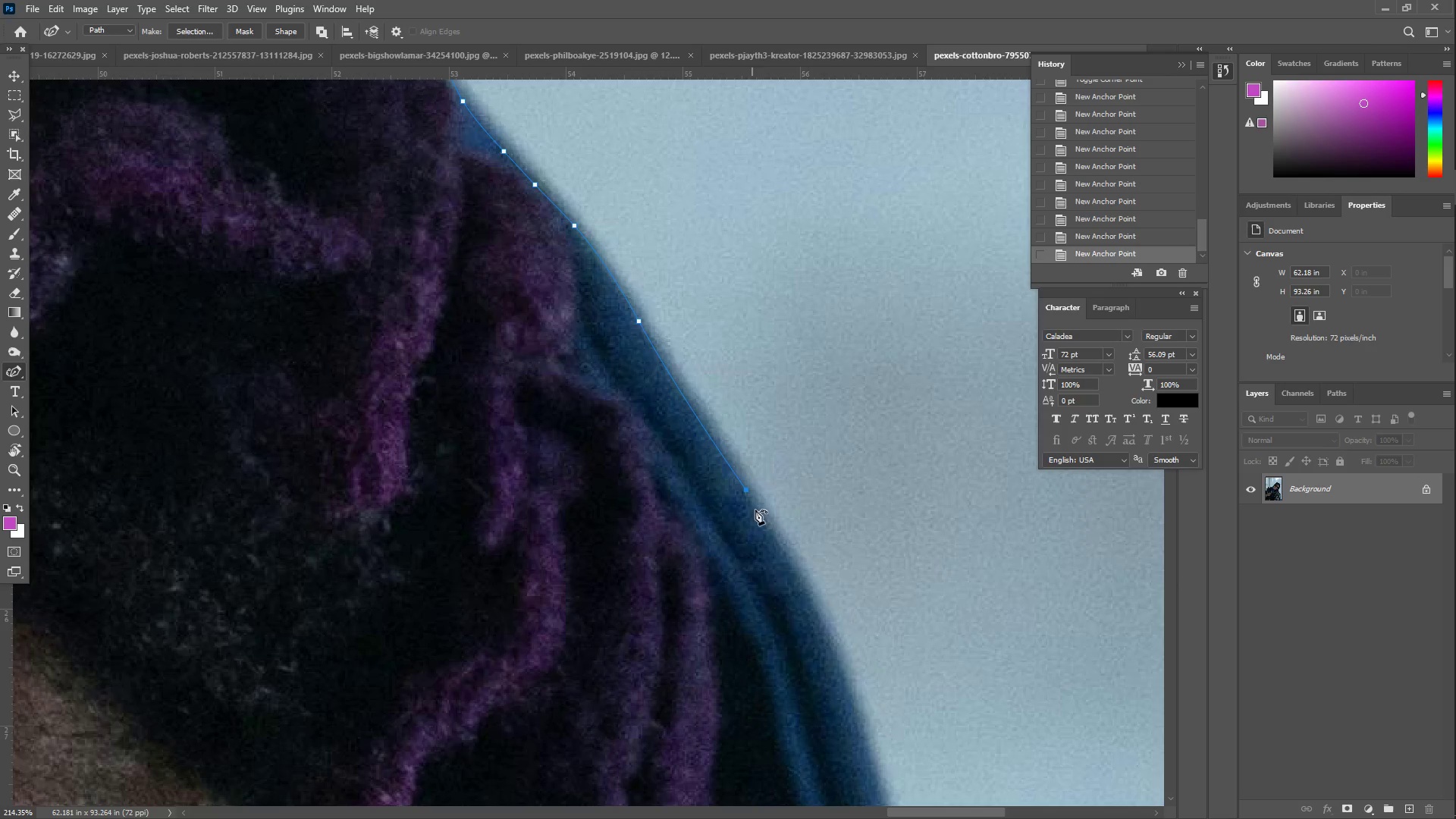 
hold_key(key=Space, duration=0.5)
 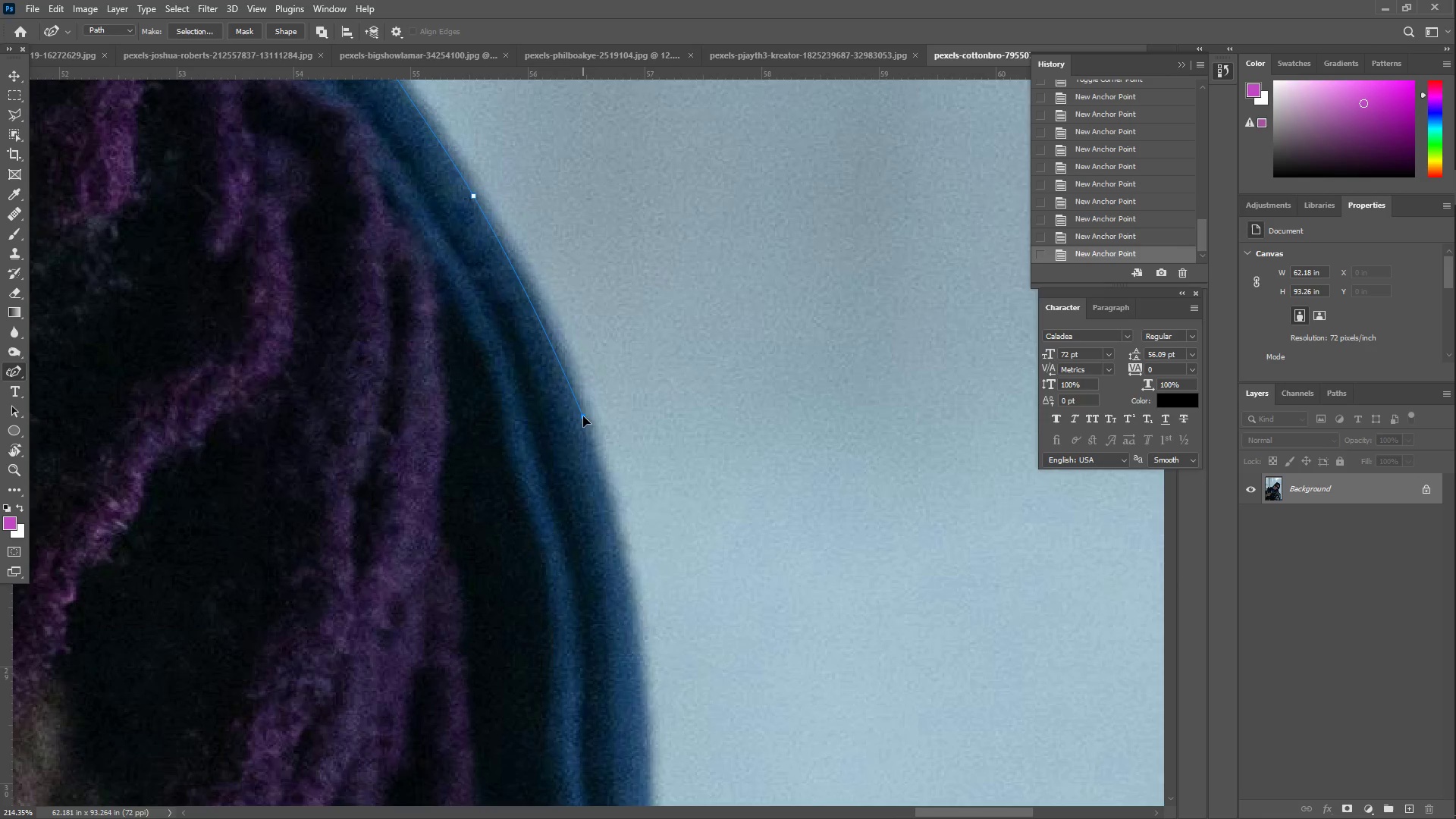 
left_click_drag(start_coordinate=[784, 585], to_coordinate=[512, 291])
 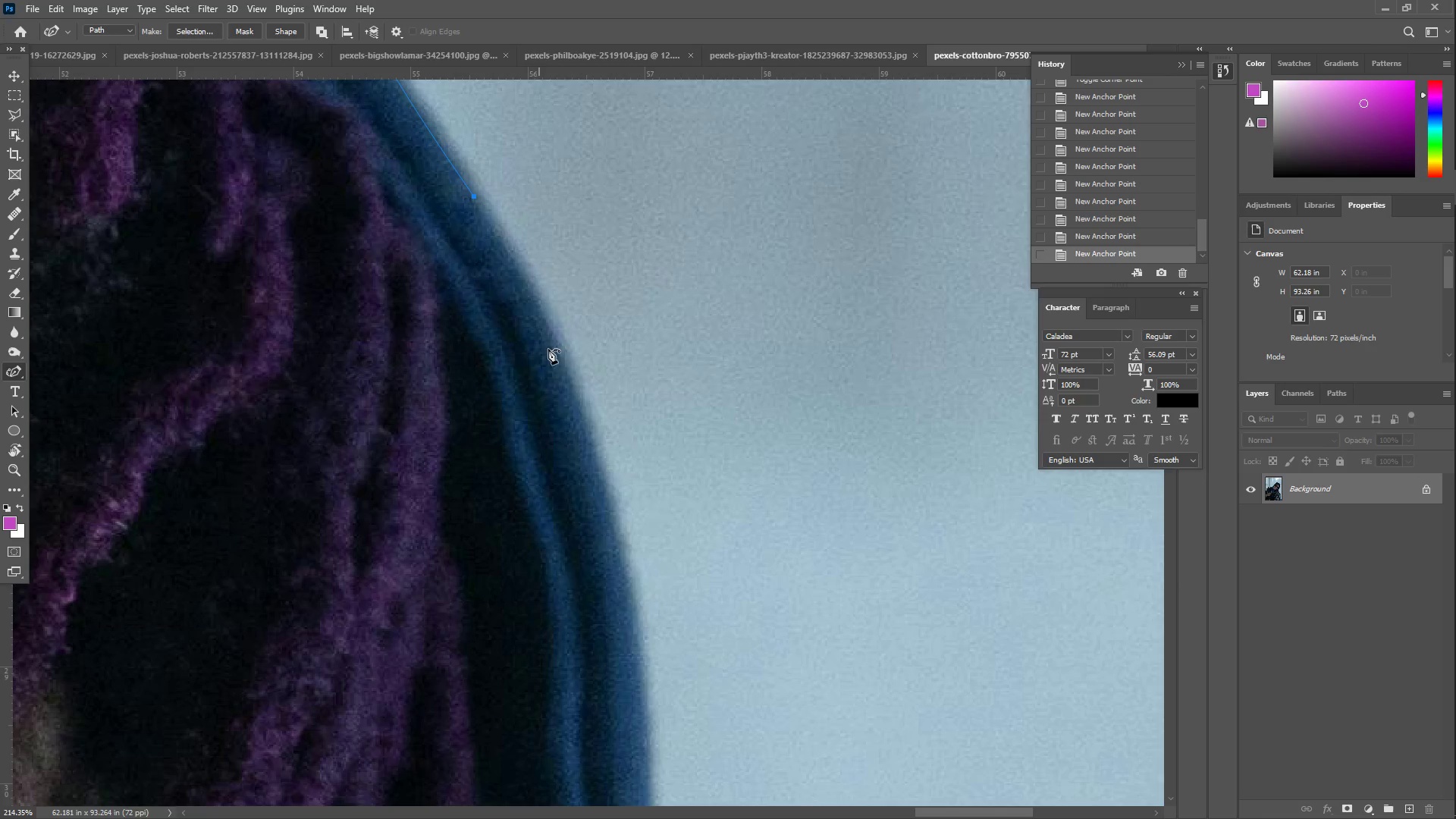 
left_click_drag(start_coordinate=[552, 355], to_coordinate=[581, 416])
 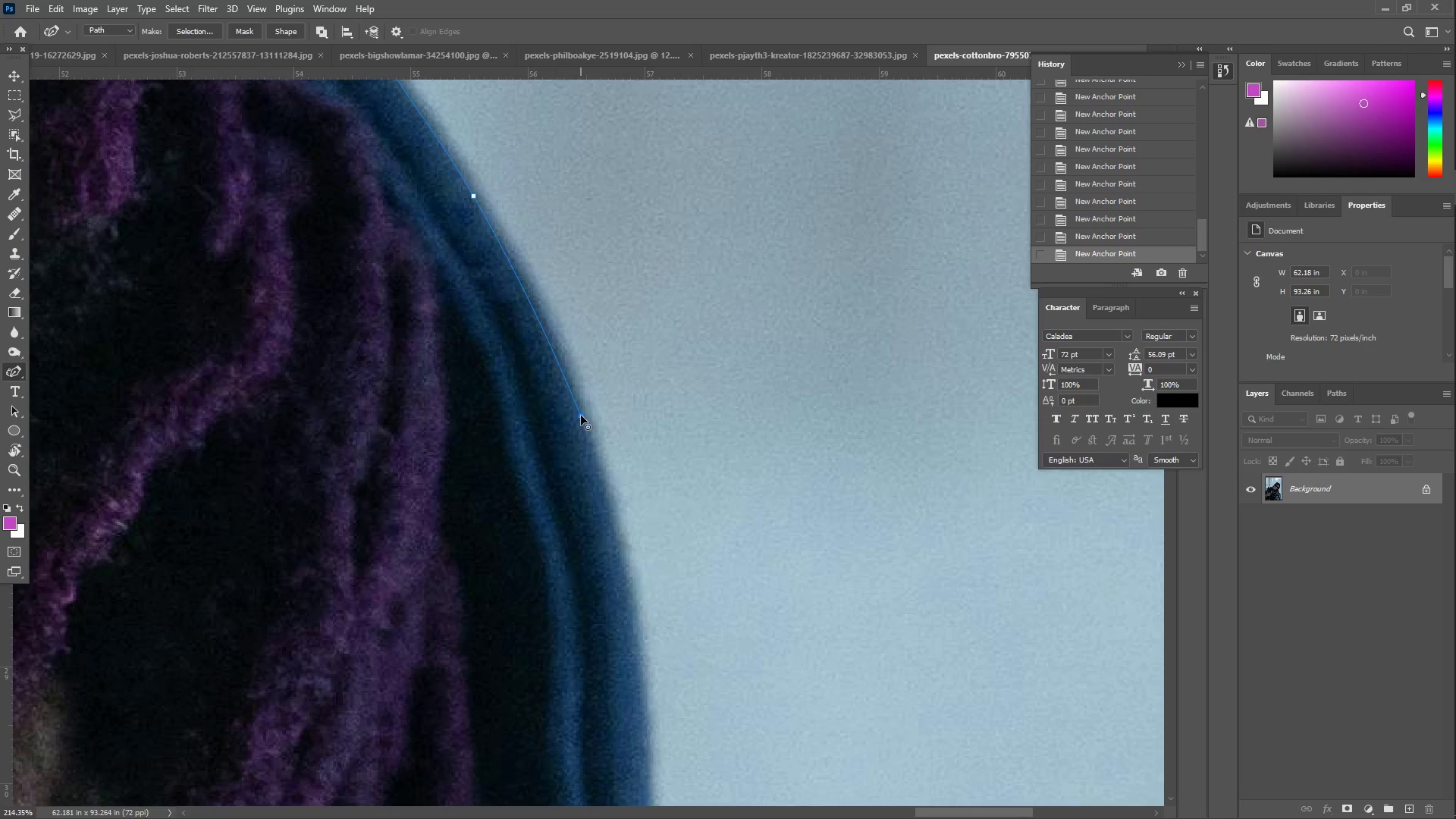 
left_click_drag(start_coordinate=[601, 535], to_coordinate=[631, 625])
 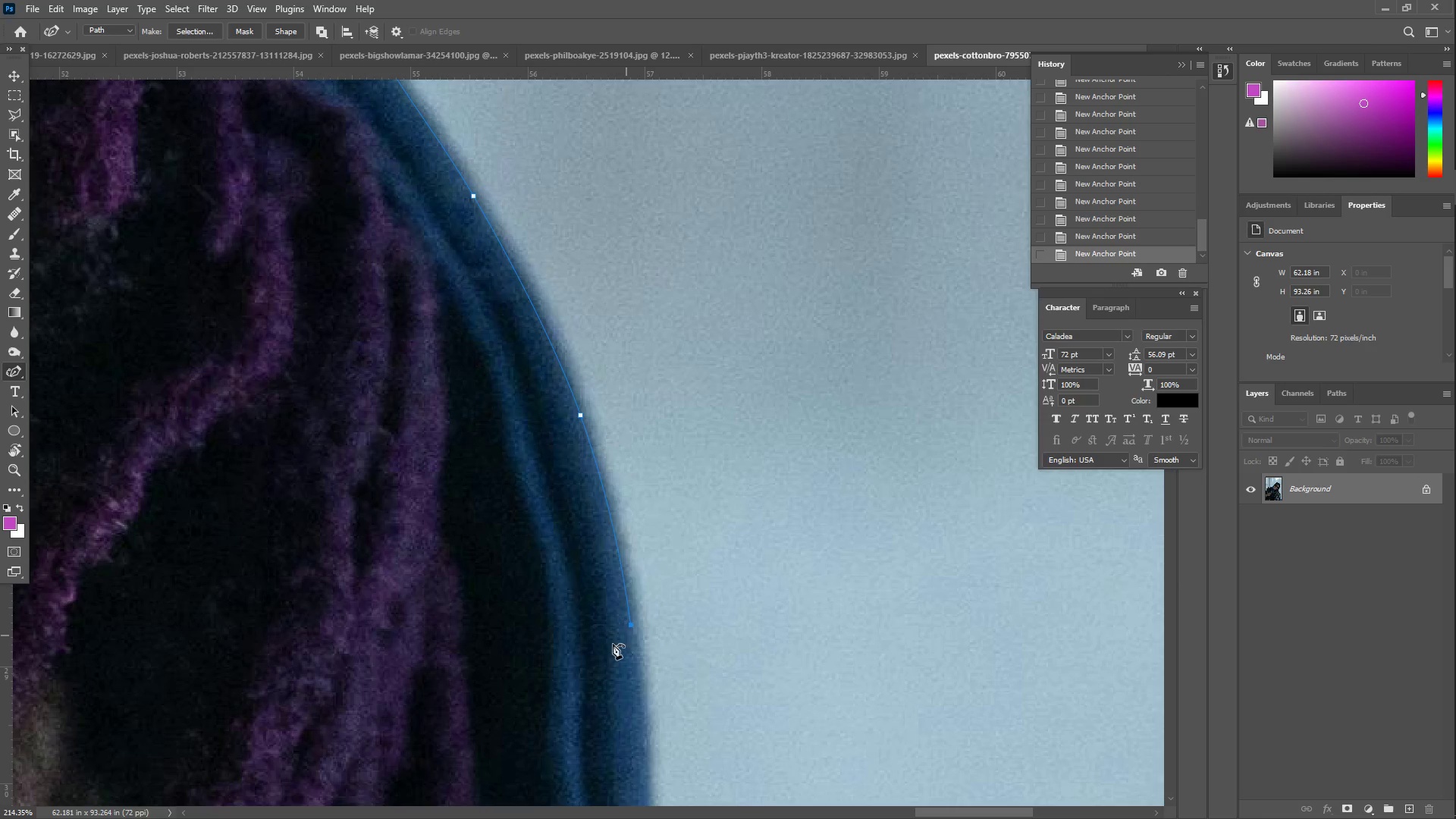 
hold_key(key=Space, duration=0.48)
 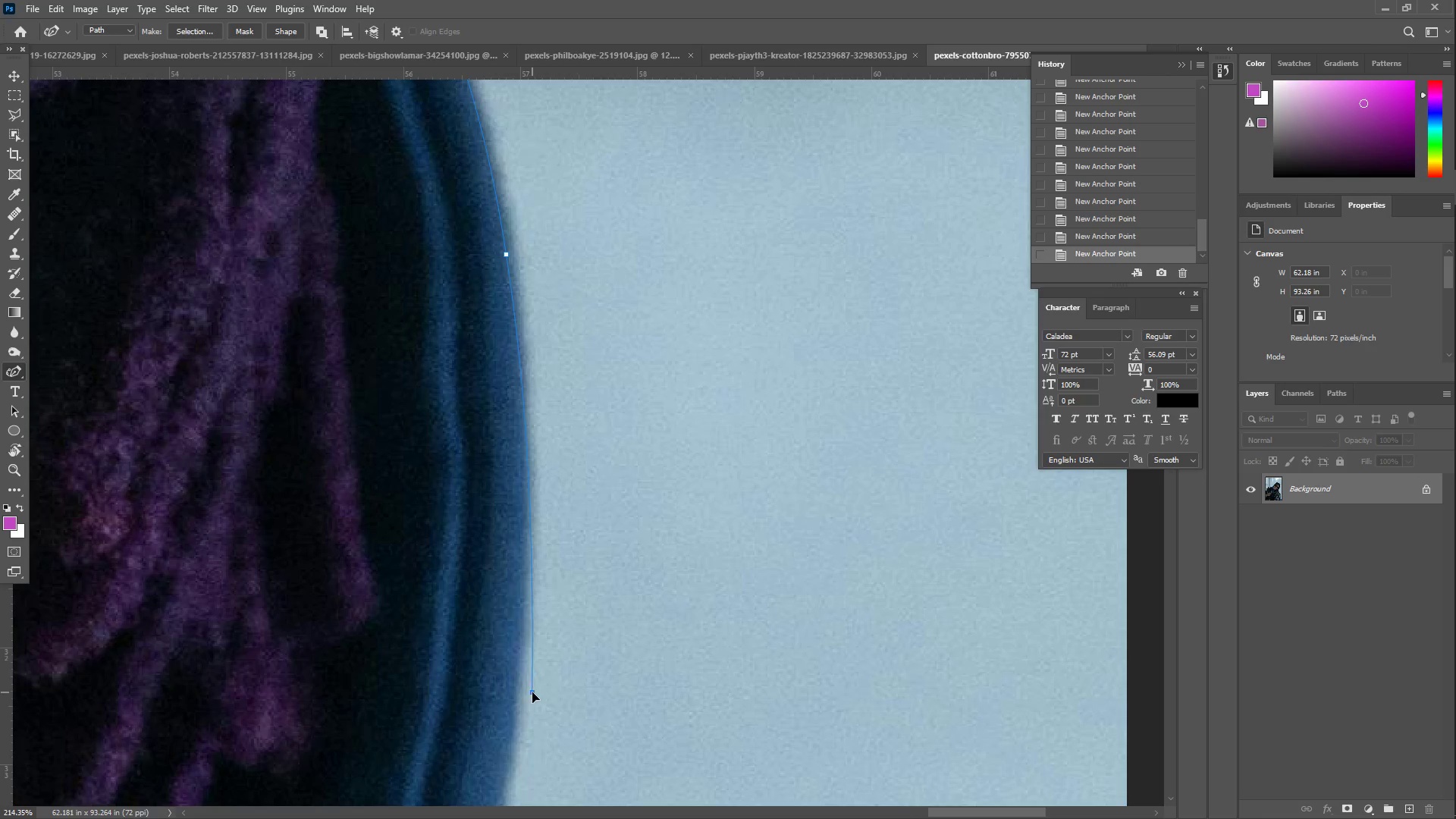 
left_click_drag(start_coordinate=[526, 601], to_coordinate=[401, 231])
 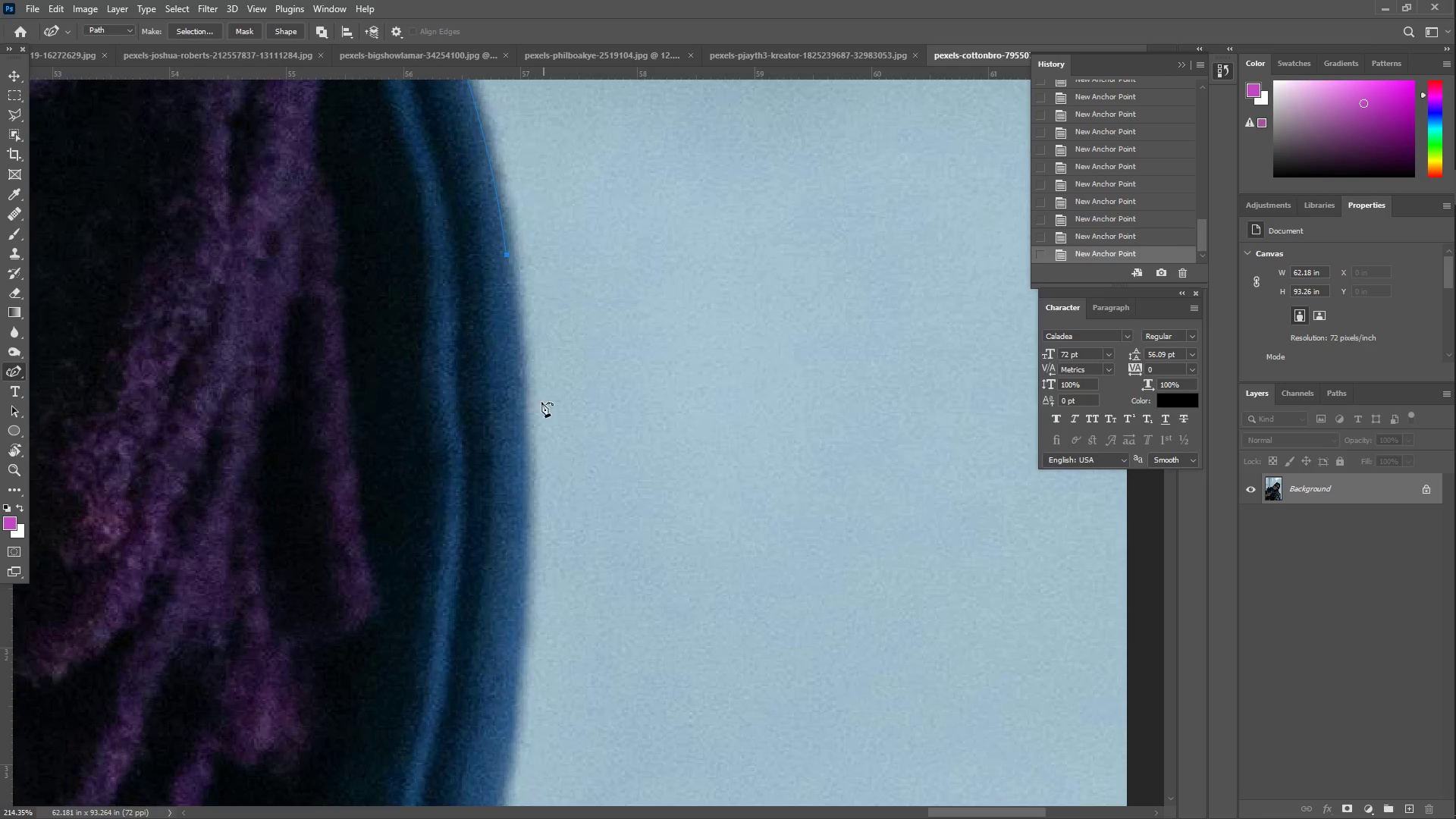 
left_click_drag(start_coordinate=[532, 425], to_coordinate=[516, 692])
 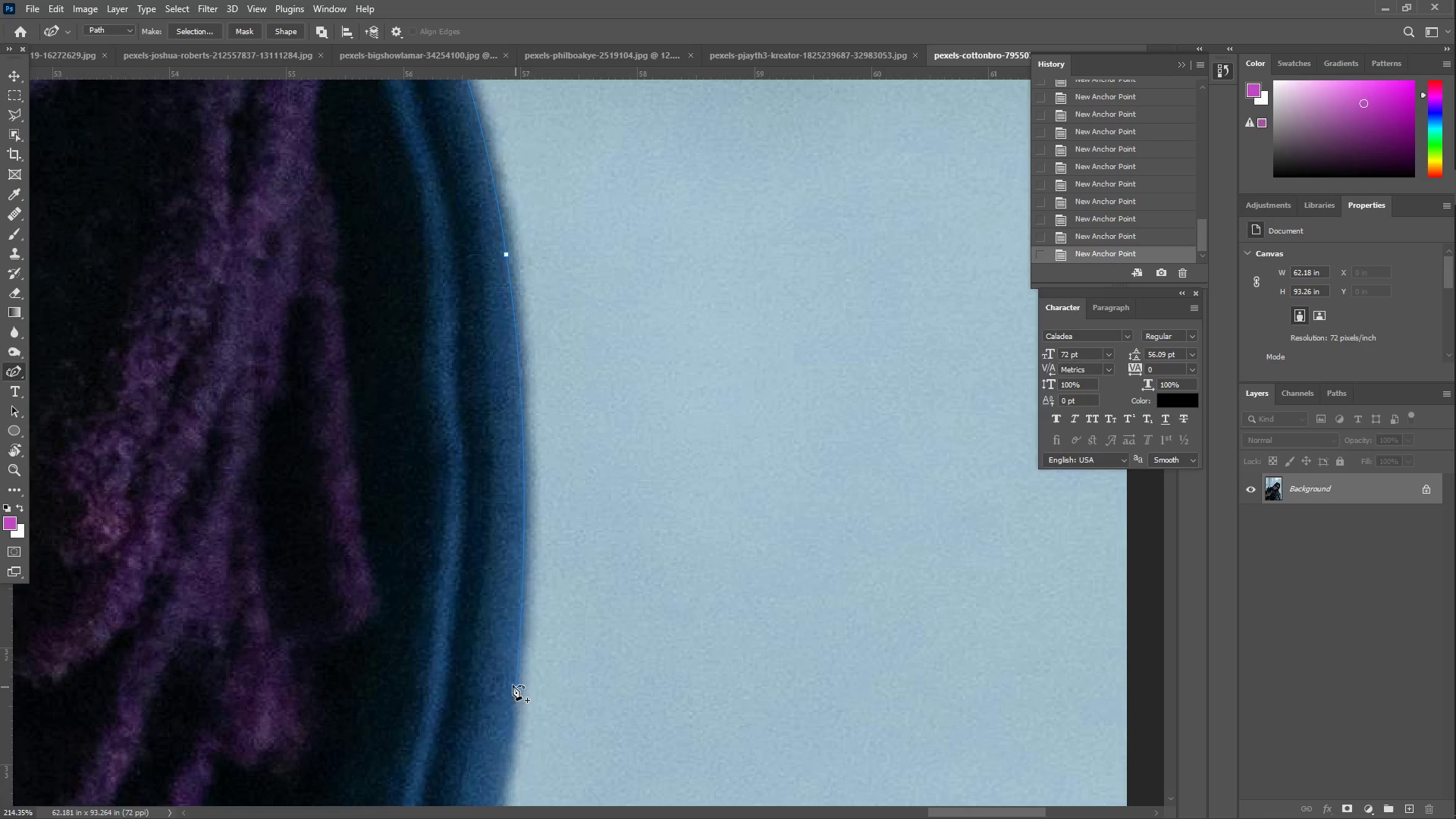 
hold_key(key=Space, duration=0.5)
 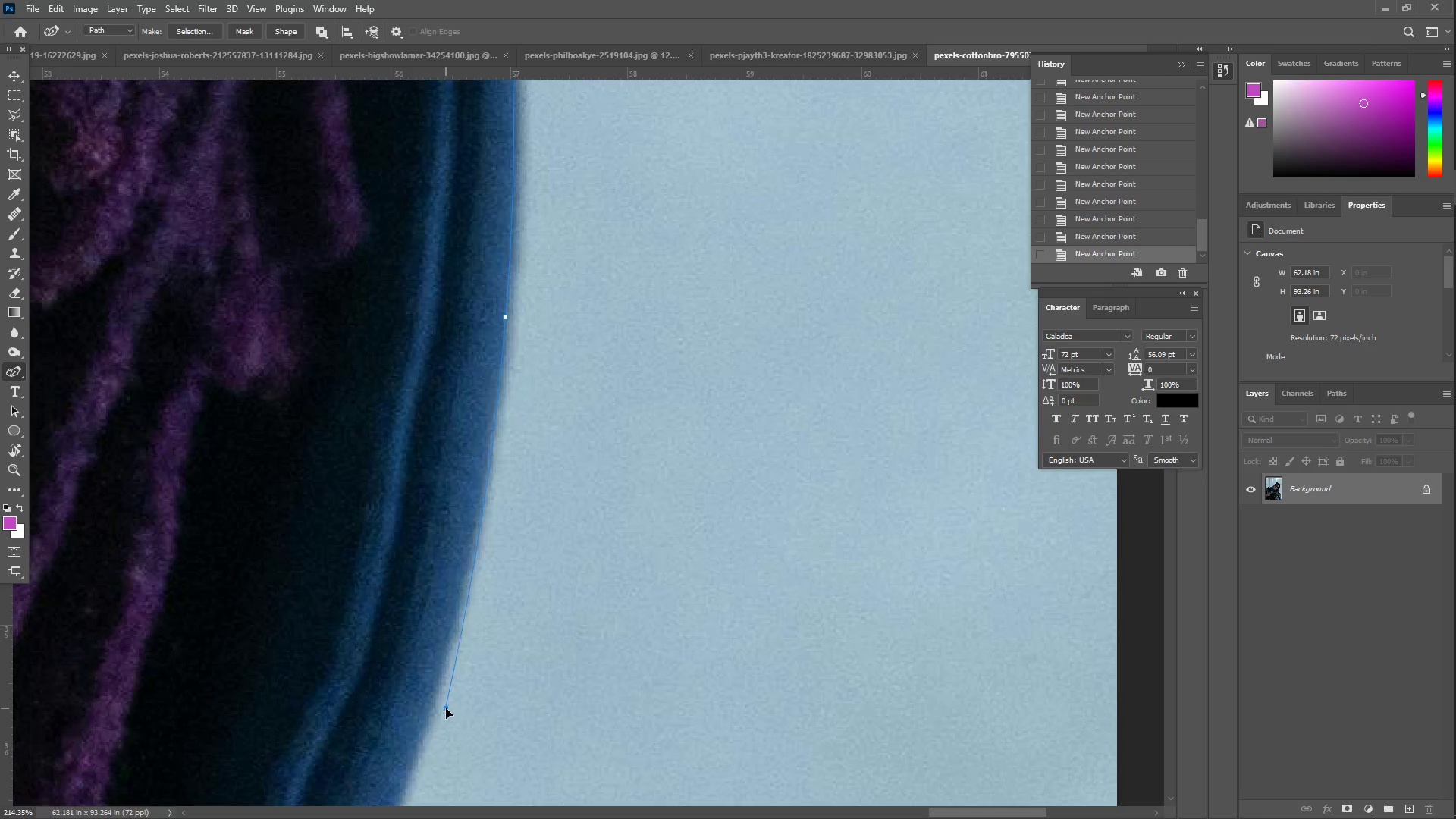 
left_click_drag(start_coordinate=[472, 671], to_coordinate=[463, 297])
 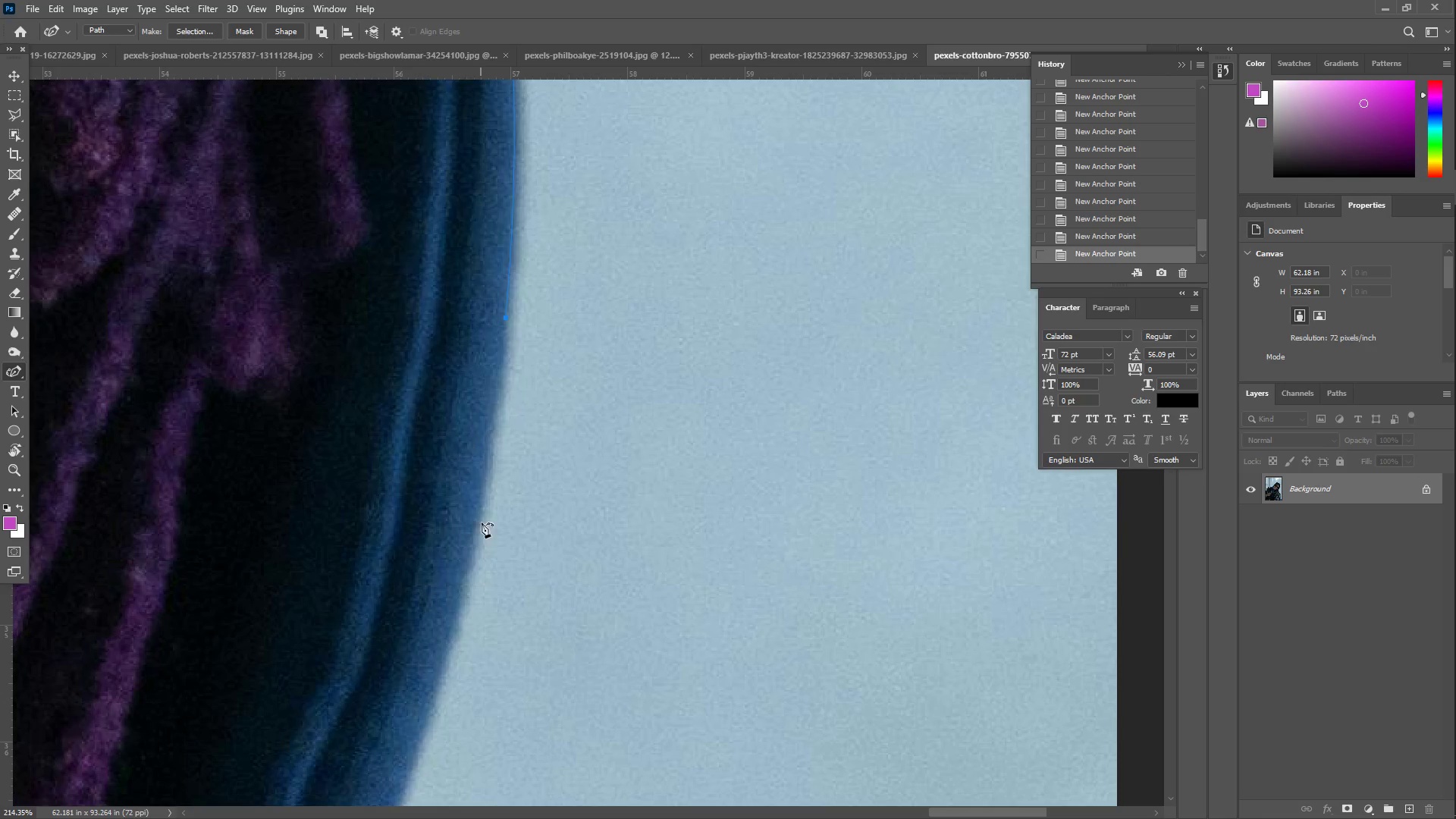 
left_click_drag(start_coordinate=[482, 546], to_coordinate=[420, 734])
 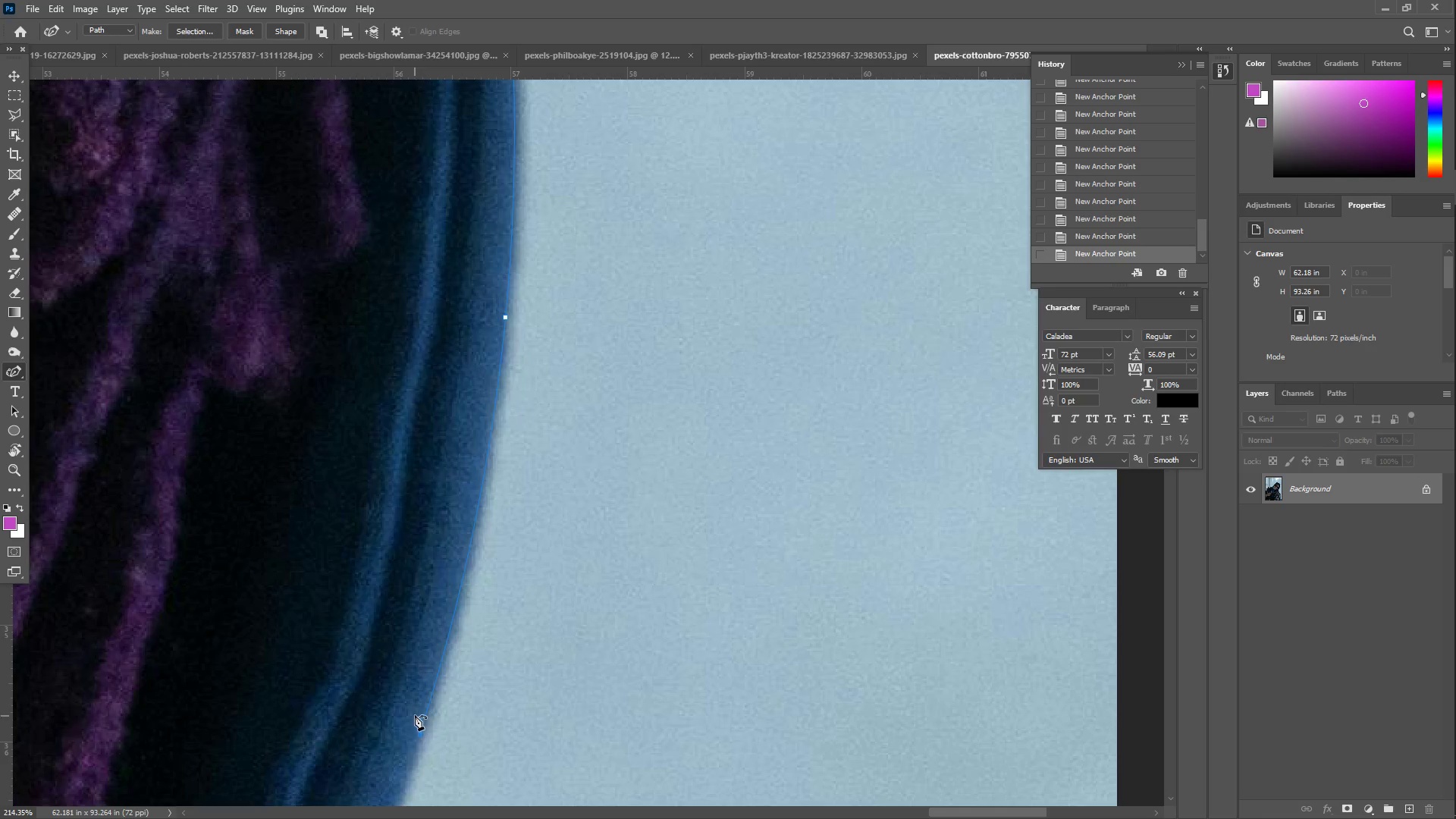 
hold_key(key=Space, duration=0.61)
 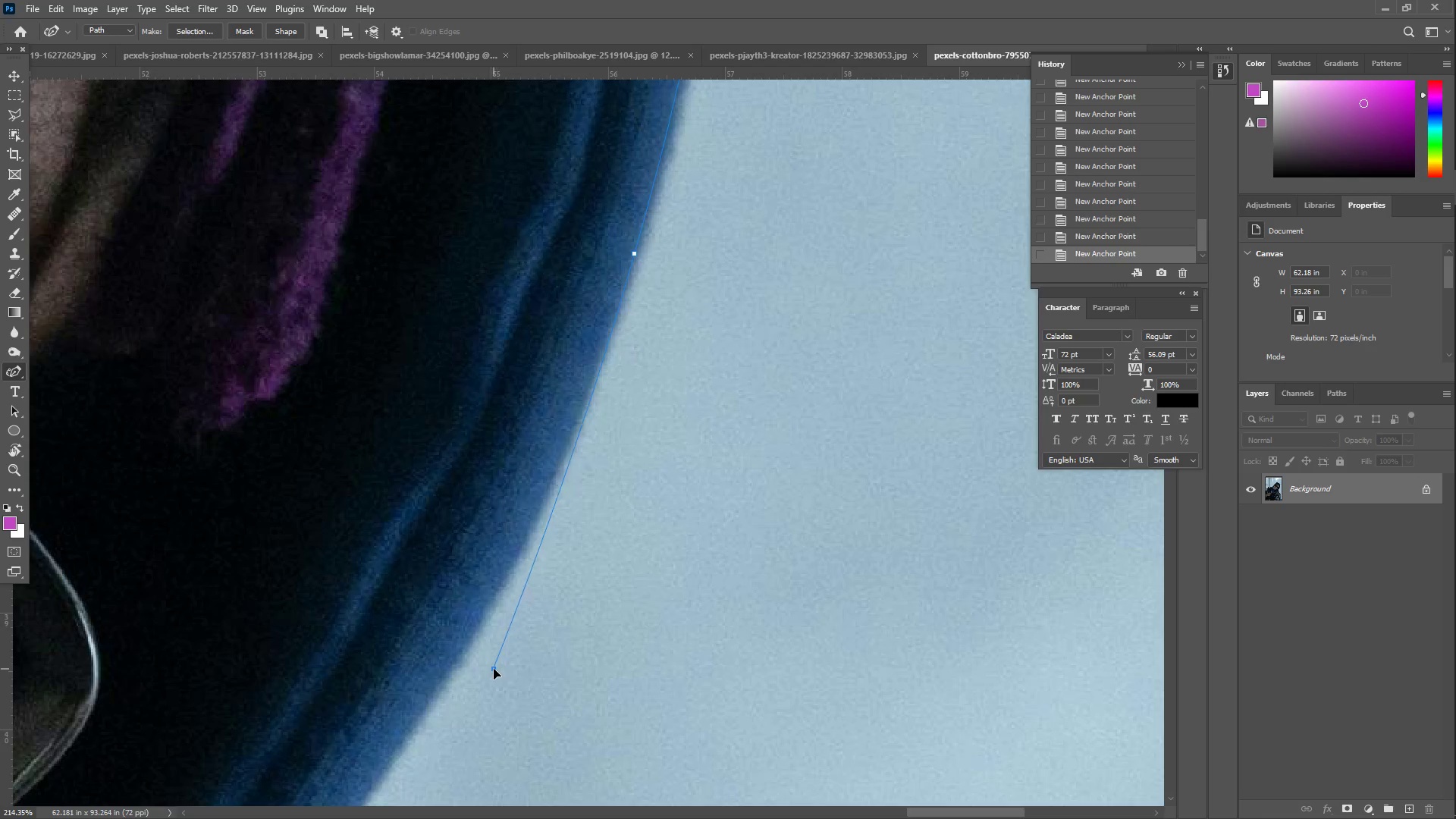 
left_click_drag(start_coordinate=[301, 720], to_coordinate=[516, 240])
 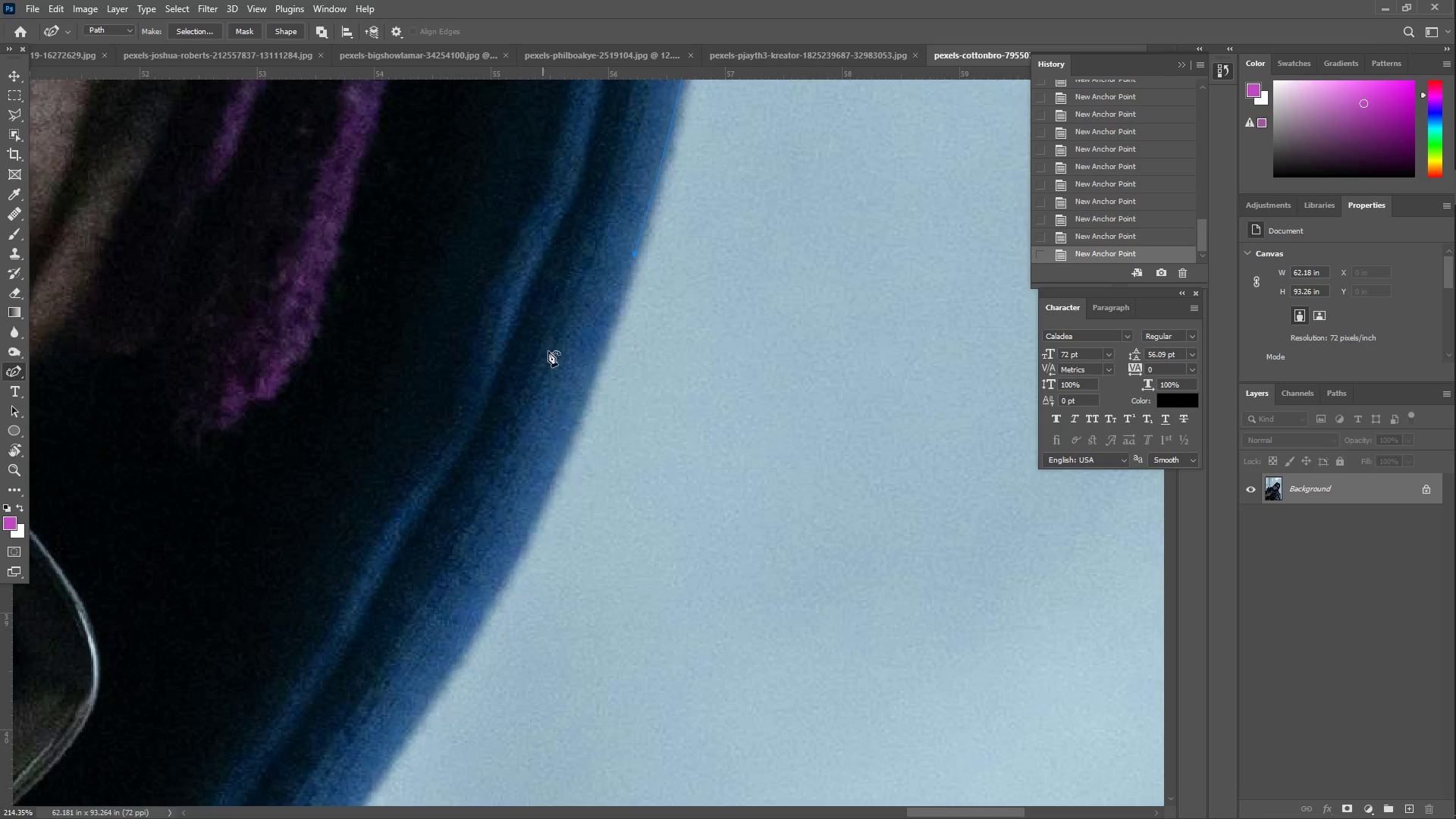 
left_click_drag(start_coordinate=[551, 527], to_coordinate=[463, 649])
 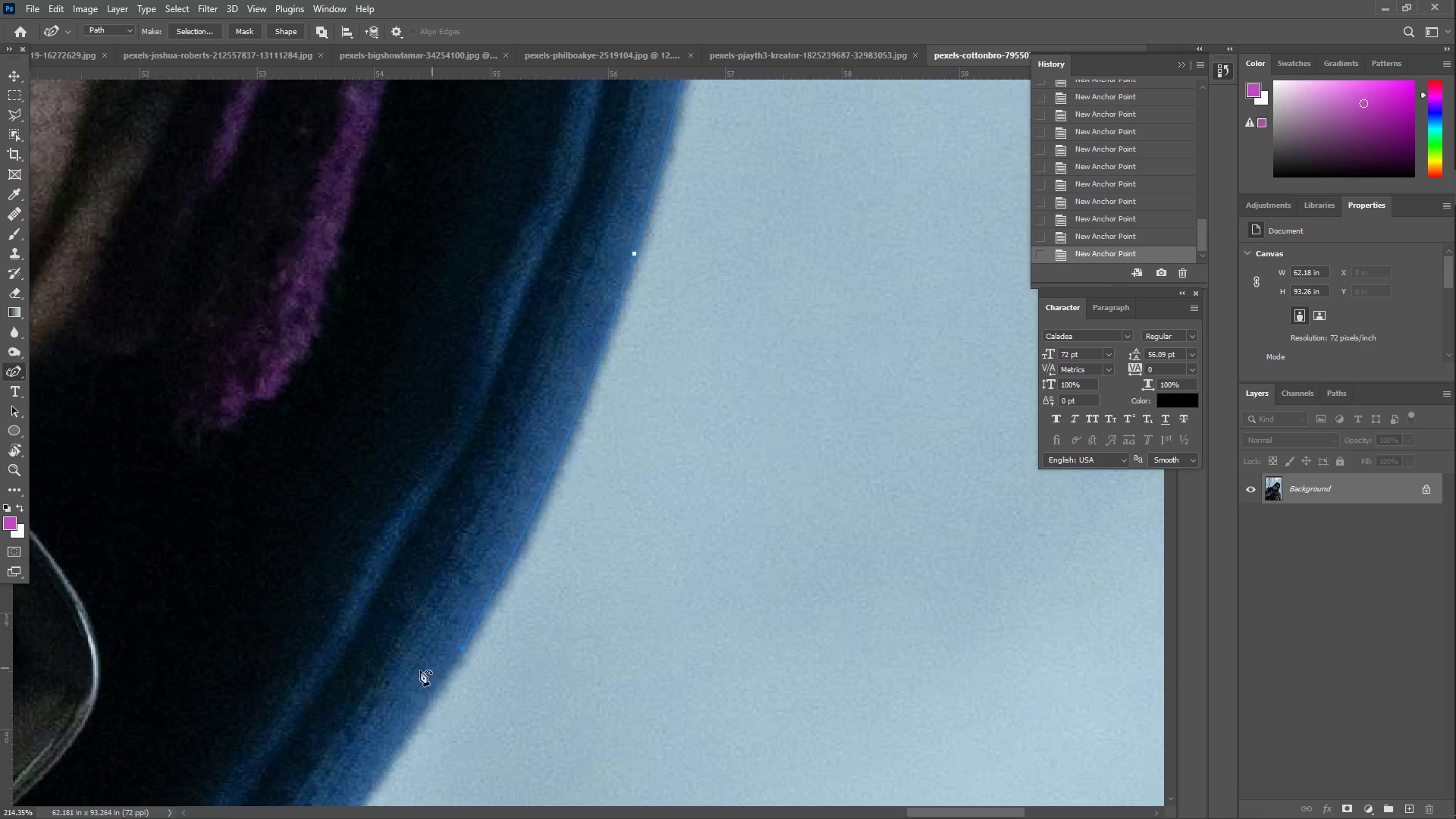 
hold_key(key=Space, duration=0.52)
 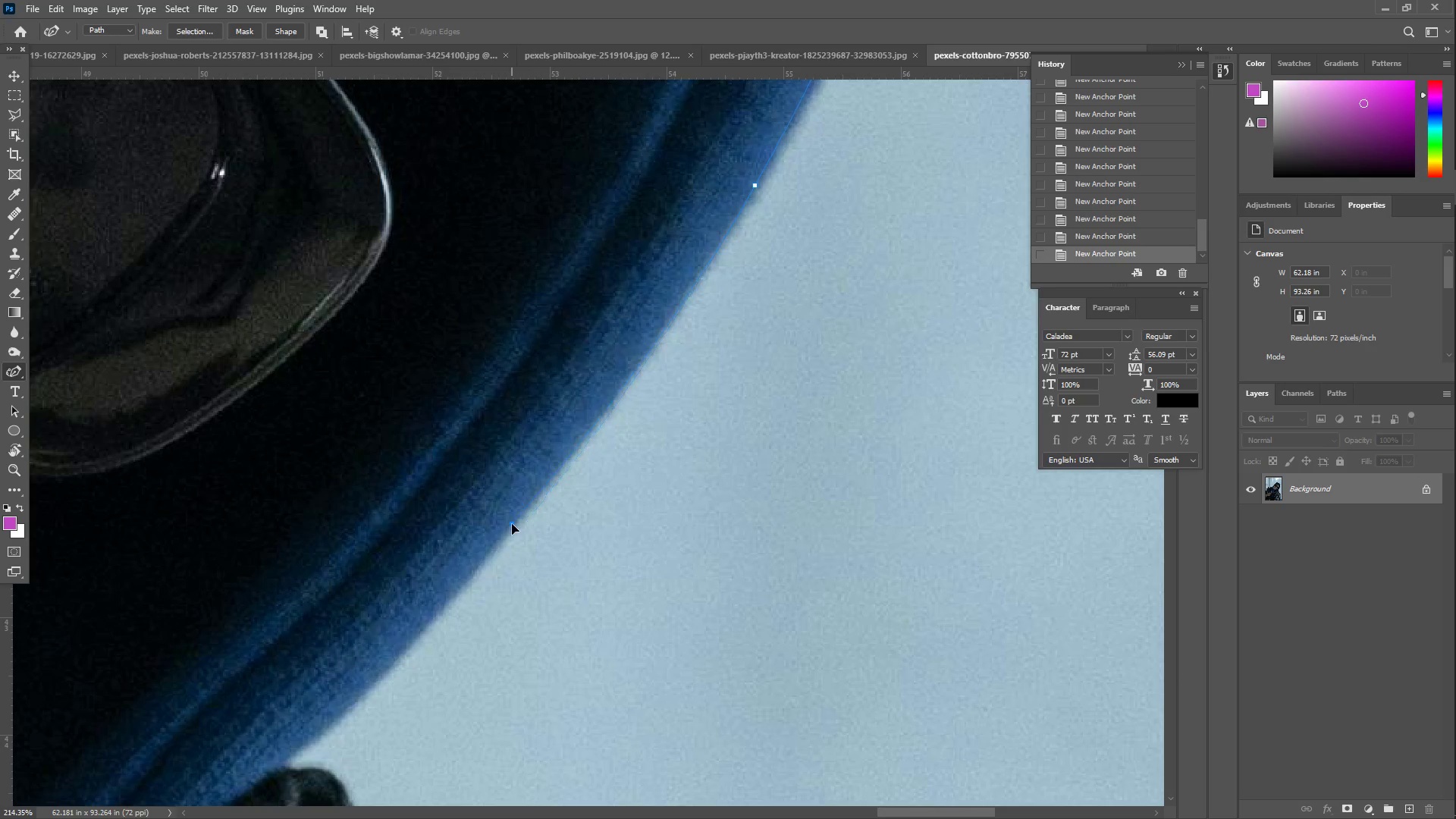 
left_click_drag(start_coordinate=[357, 689], to_coordinate=[650, 225])
 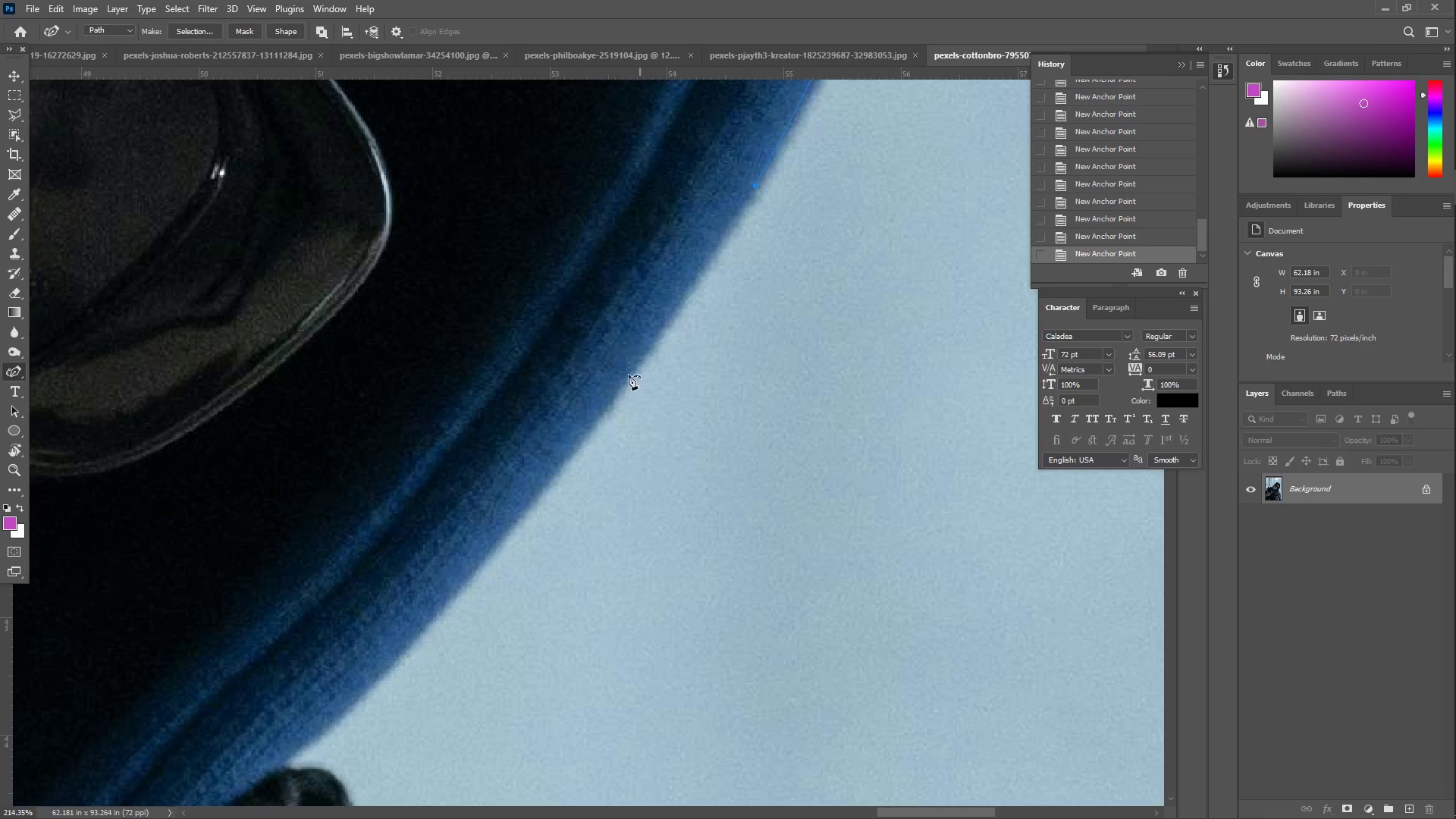 
left_click_drag(start_coordinate=[607, 416], to_coordinate=[504, 529])
 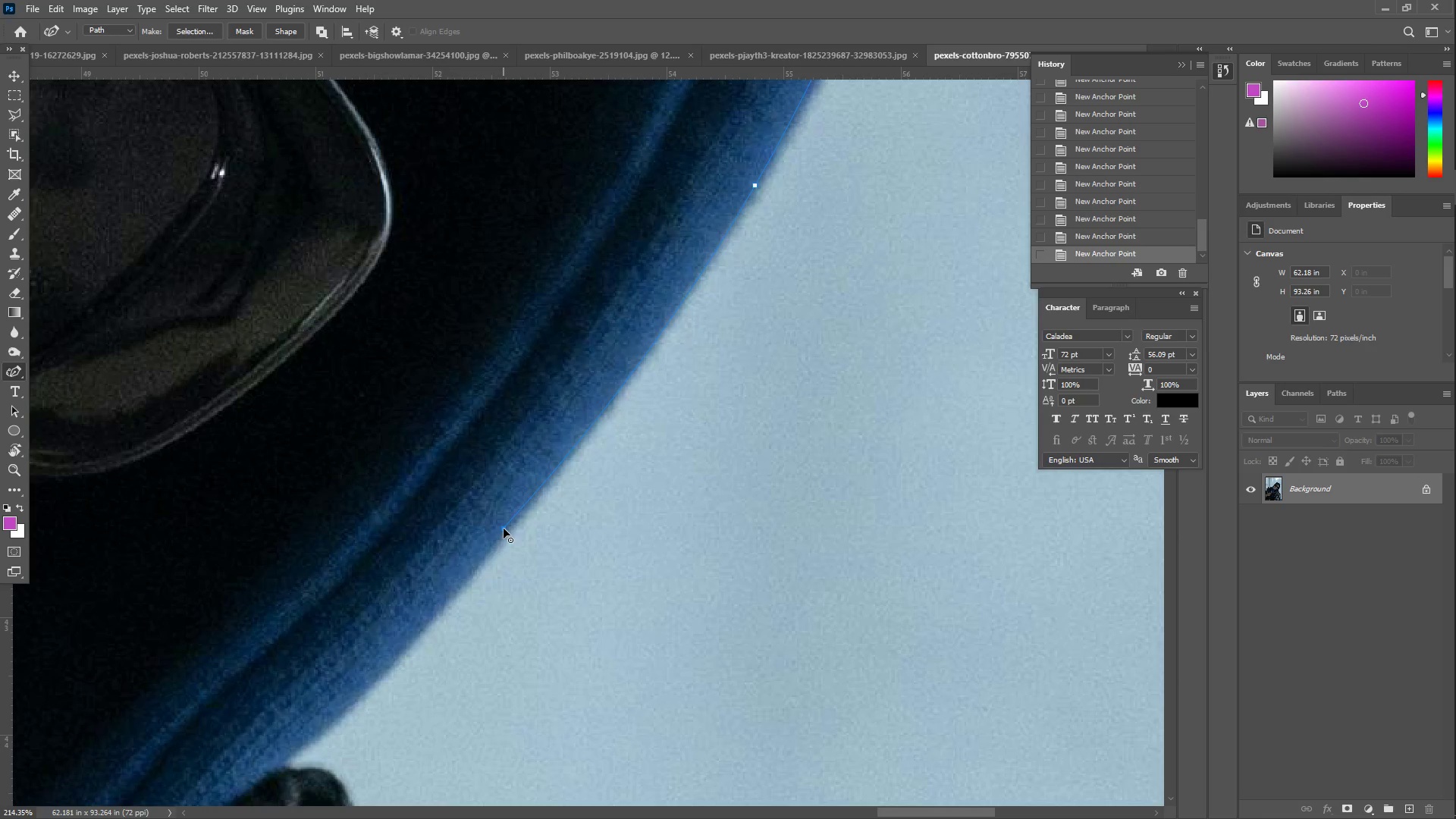 
hold_key(key=Space, duration=0.53)
 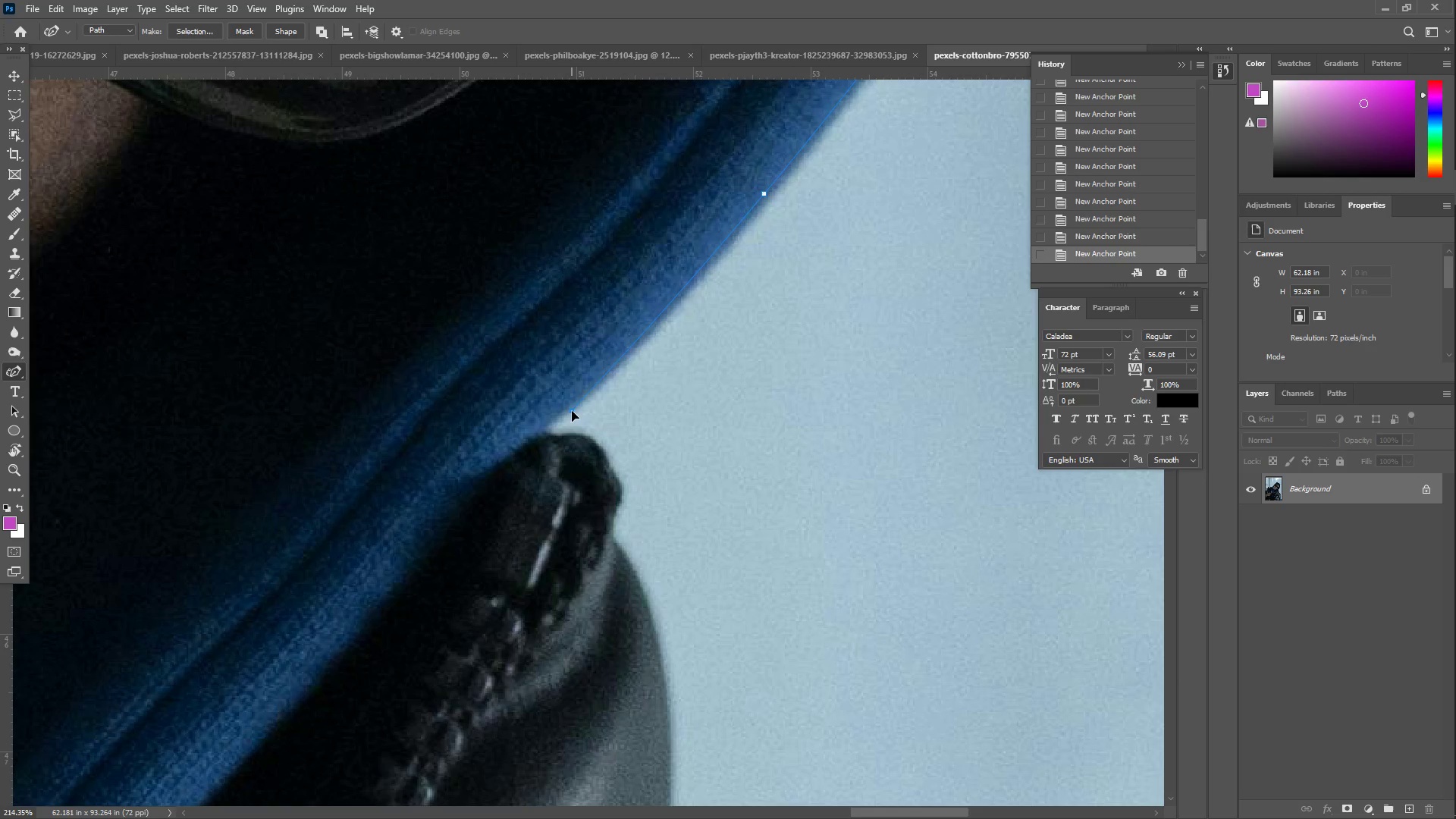 
left_click_drag(start_coordinate=[350, 633], to_coordinate=[611, 299])
 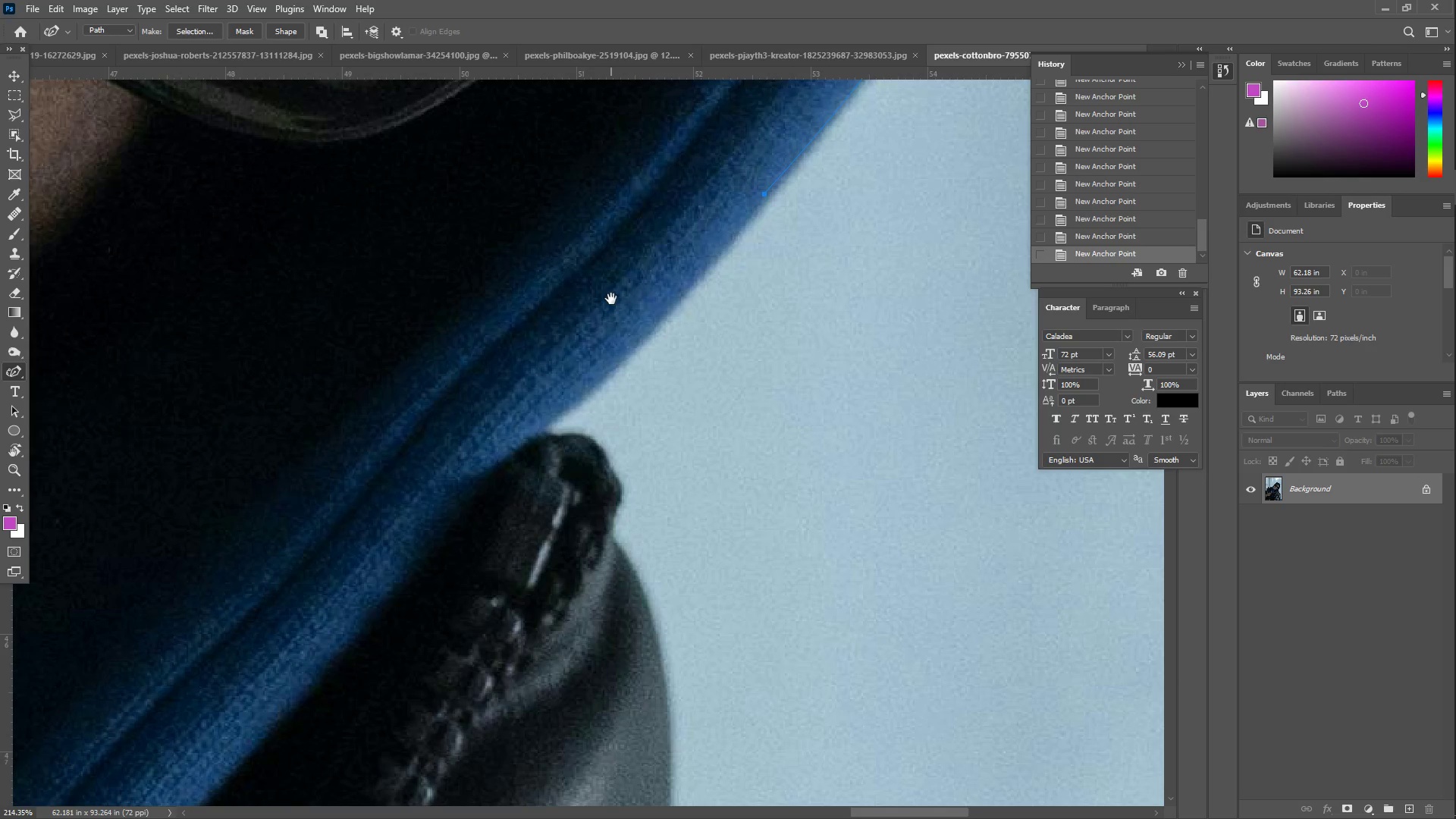 
hold_key(key=Space, duration=8.08)
 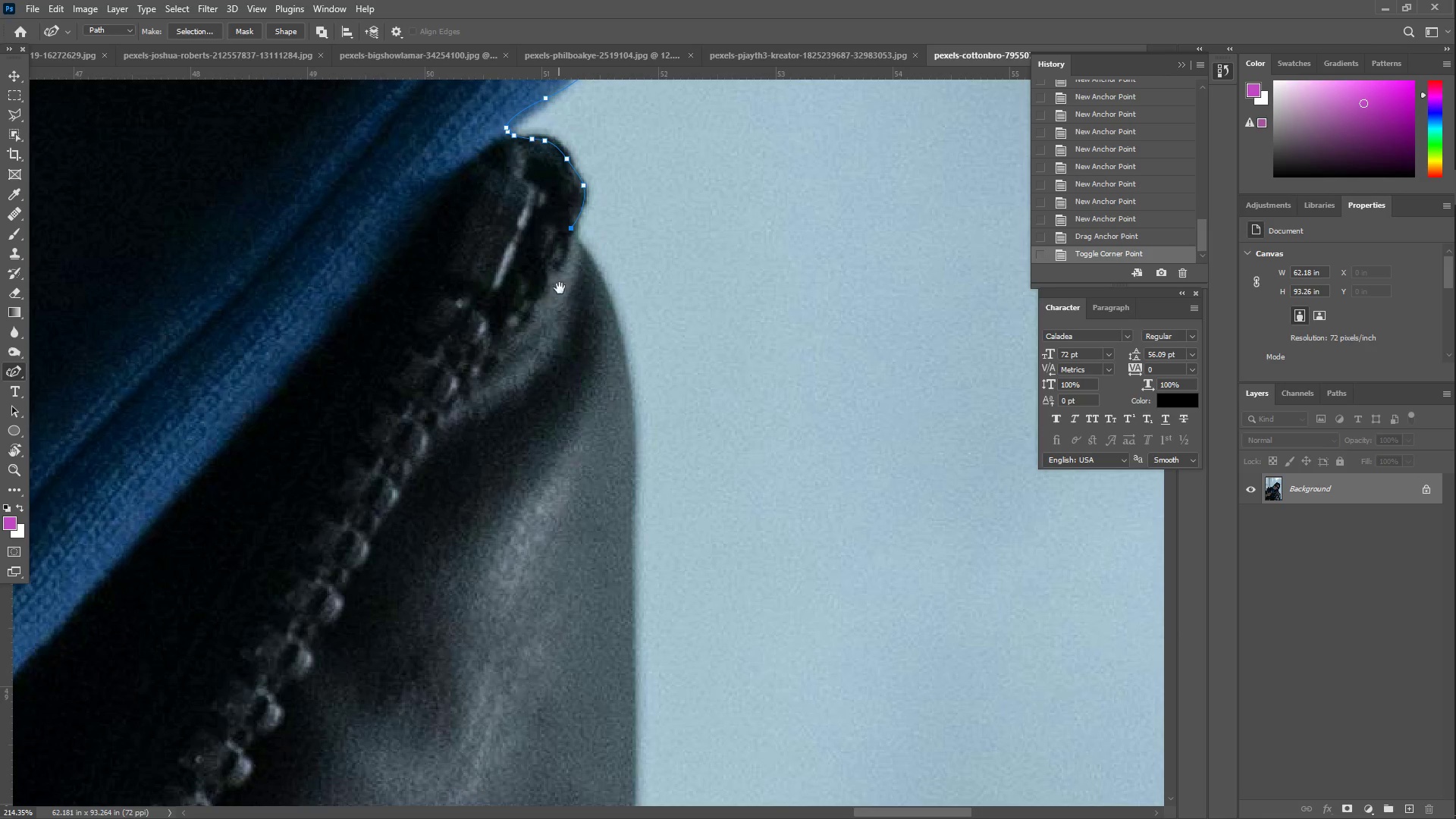 
left_click_drag(start_coordinate=[605, 376], to_coordinate=[581, 397])
 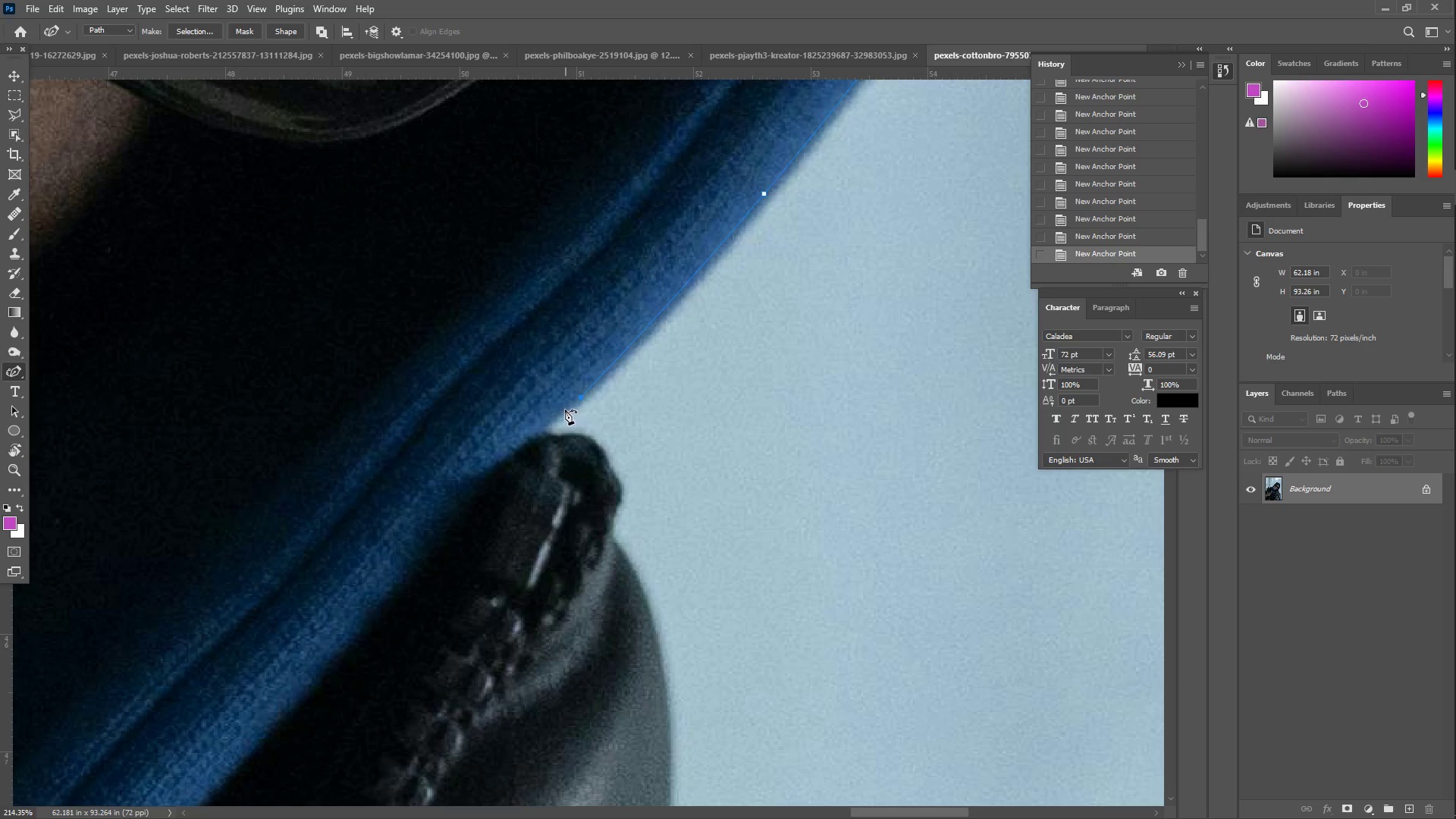 
left_click_drag(start_coordinate=[538, 424], to_coordinate=[541, 427])
 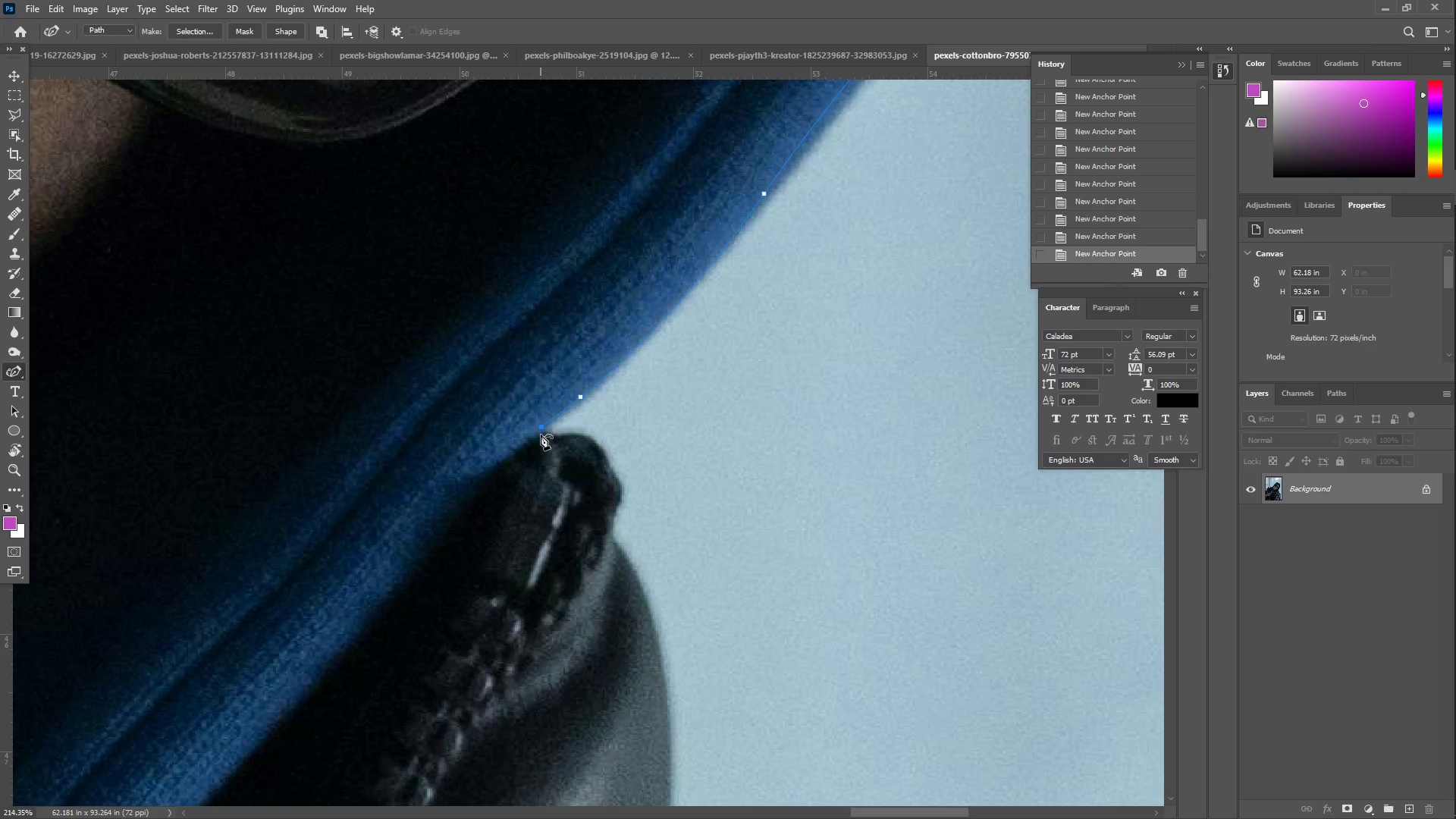 
left_click_drag(start_coordinate=[538, 438], to_coordinate=[543, 431])
 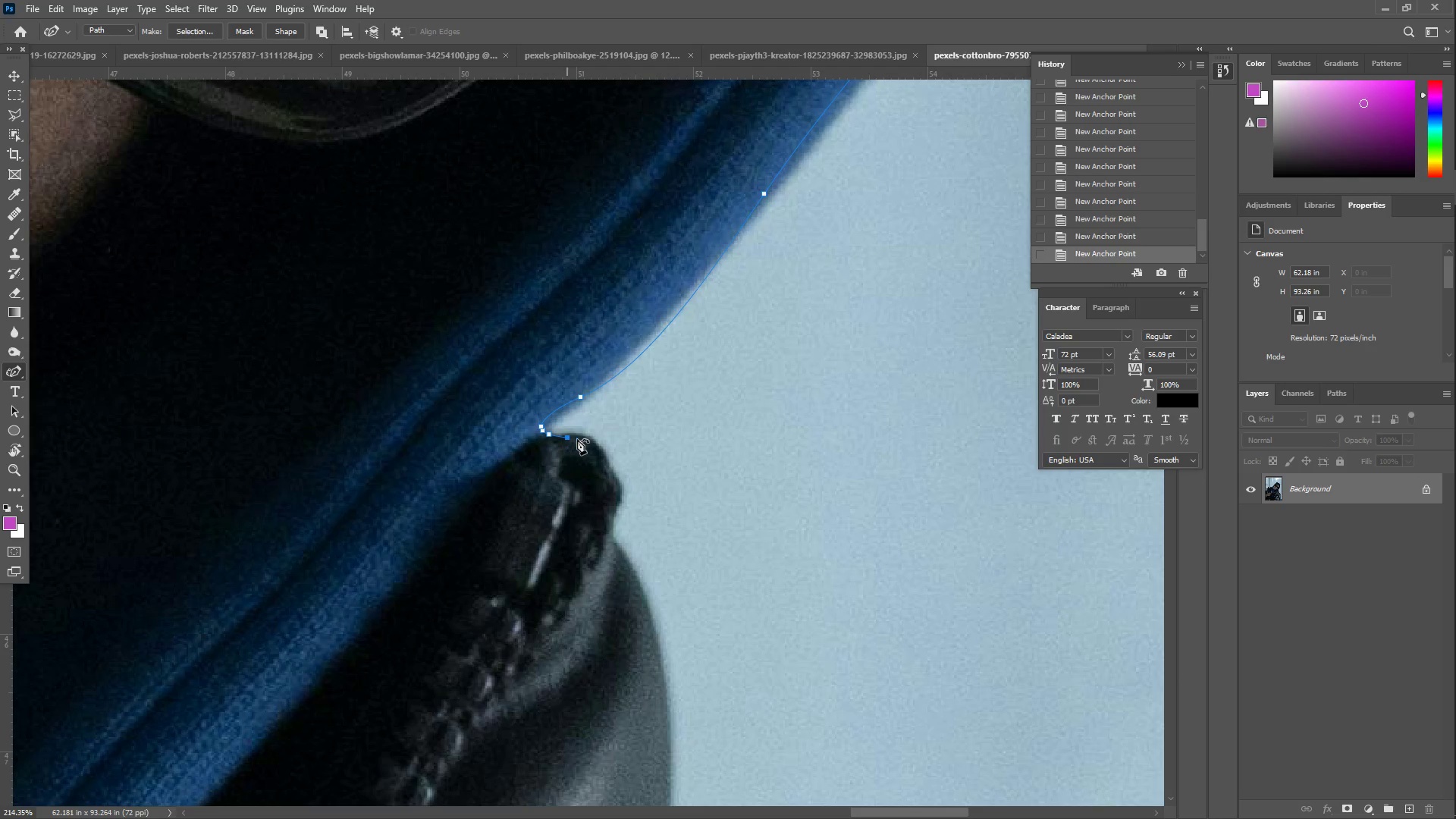 
left_click_drag(start_coordinate=[600, 447], to_coordinate=[602, 458])
 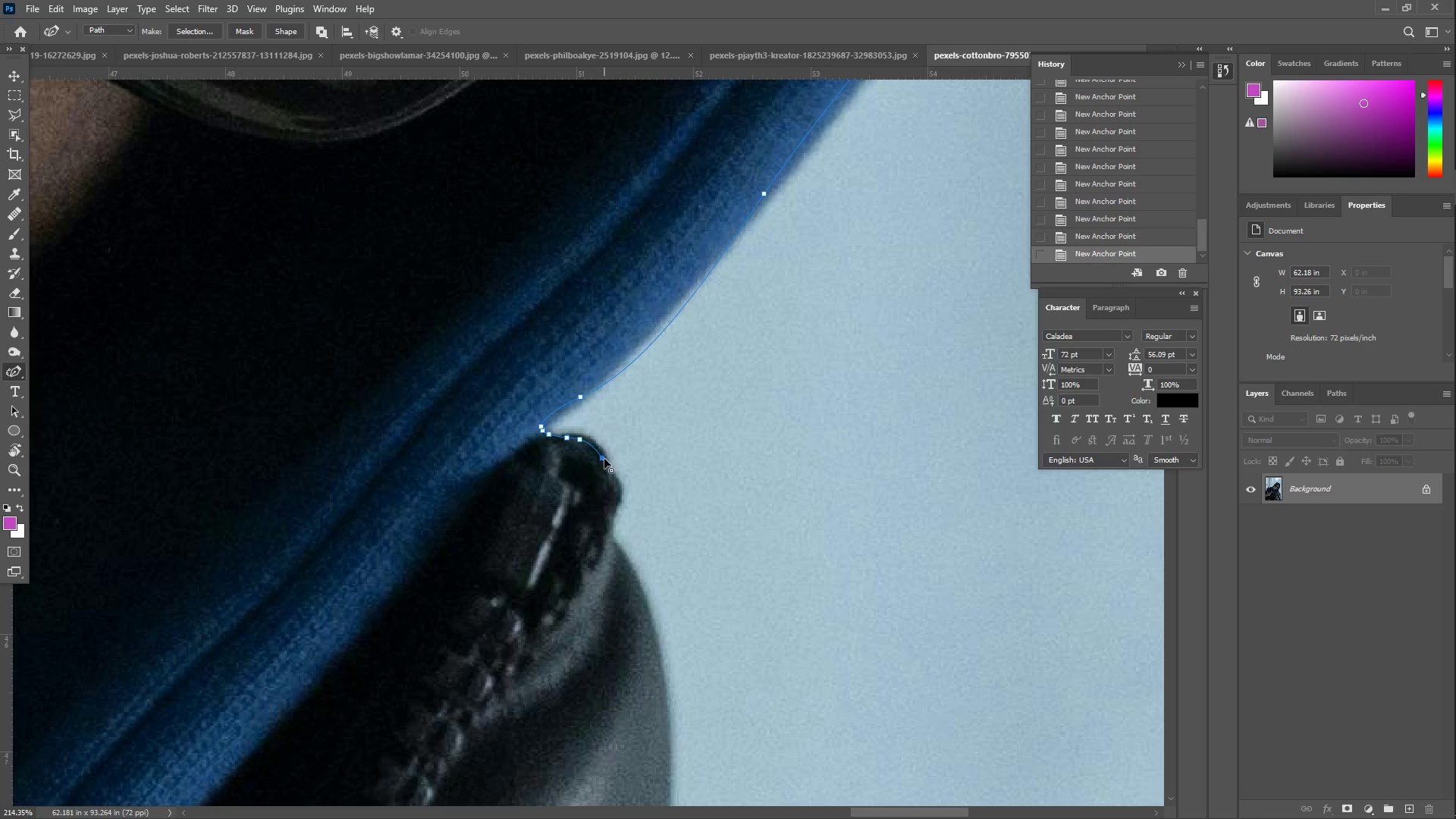 
left_click_drag(start_coordinate=[609, 466], to_coordinate=[619, 485])
 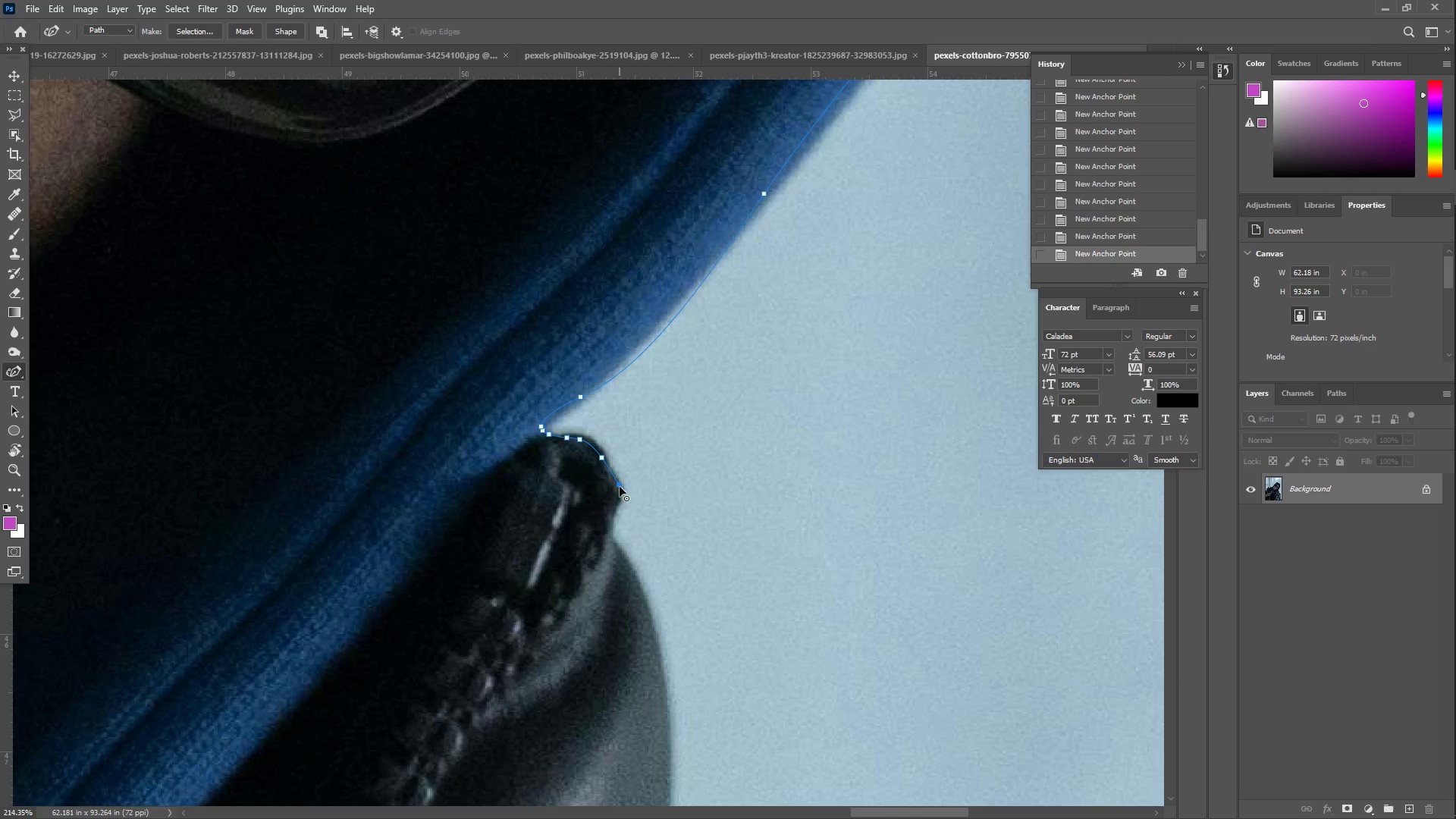 
left_click_drag(start_coordinate=[624, 494], to_coordinate=[607, 528])
 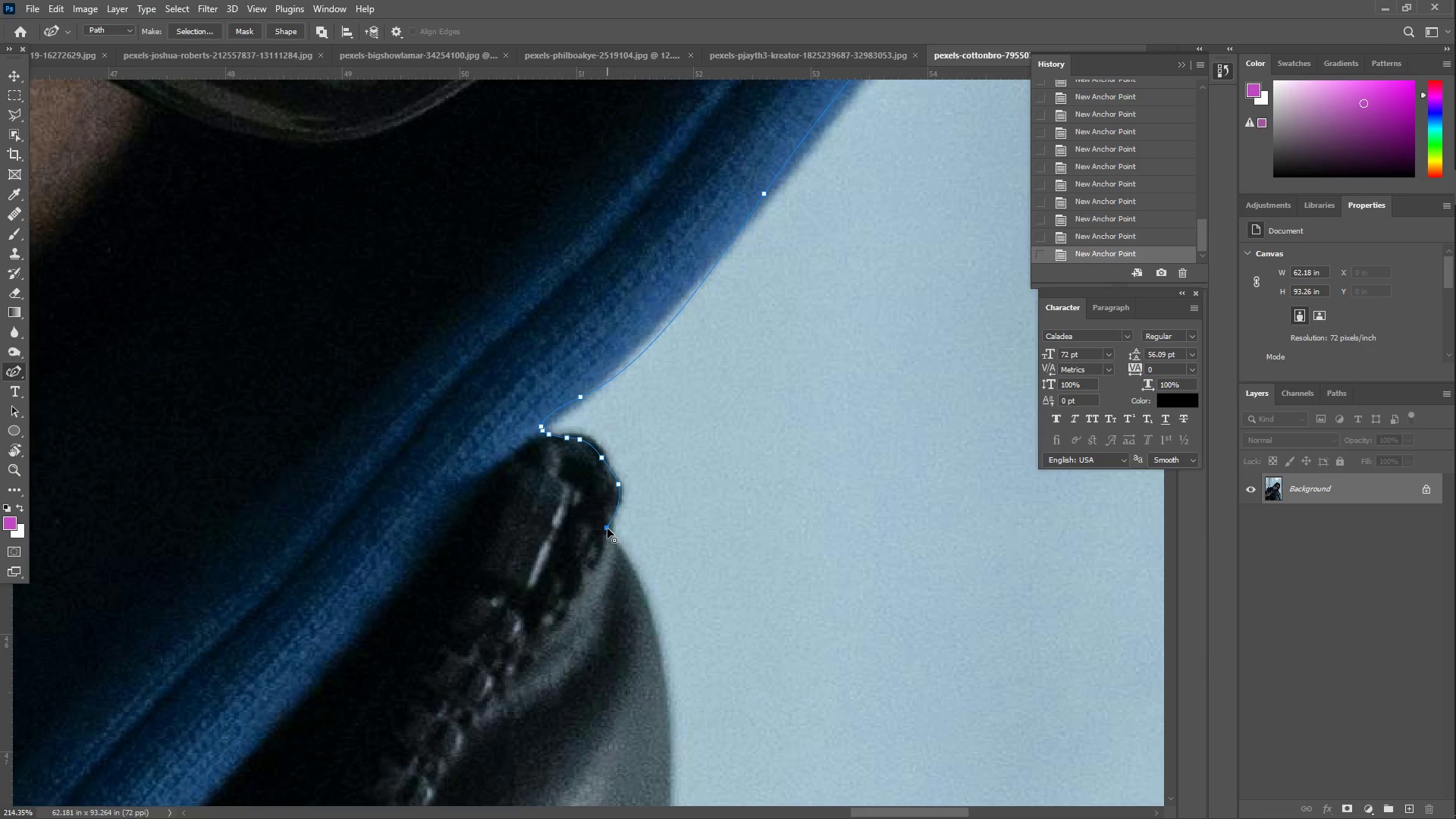 
double_click([607, 529])
 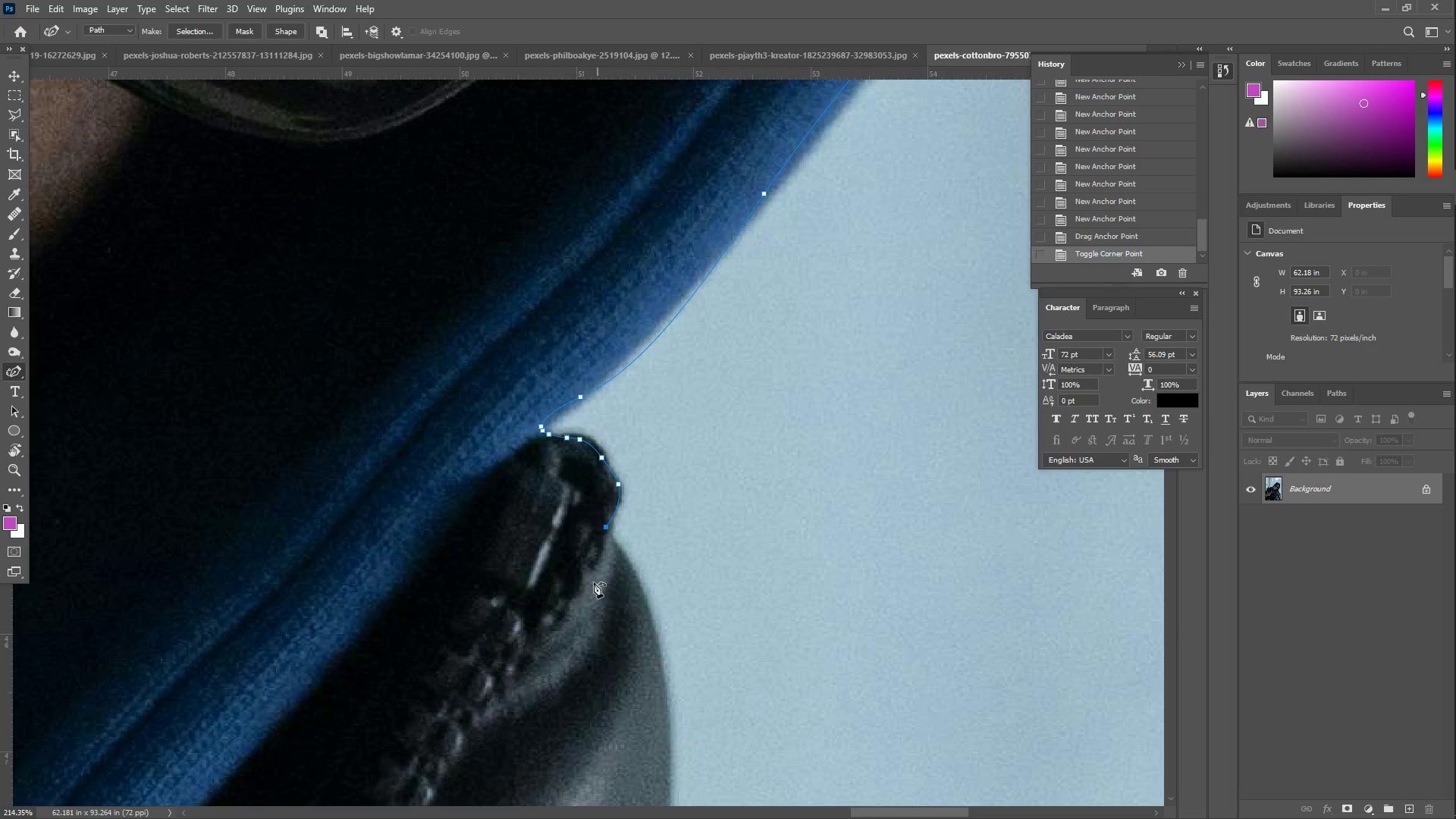 
hold_key(key=Space, duration=0.47)
 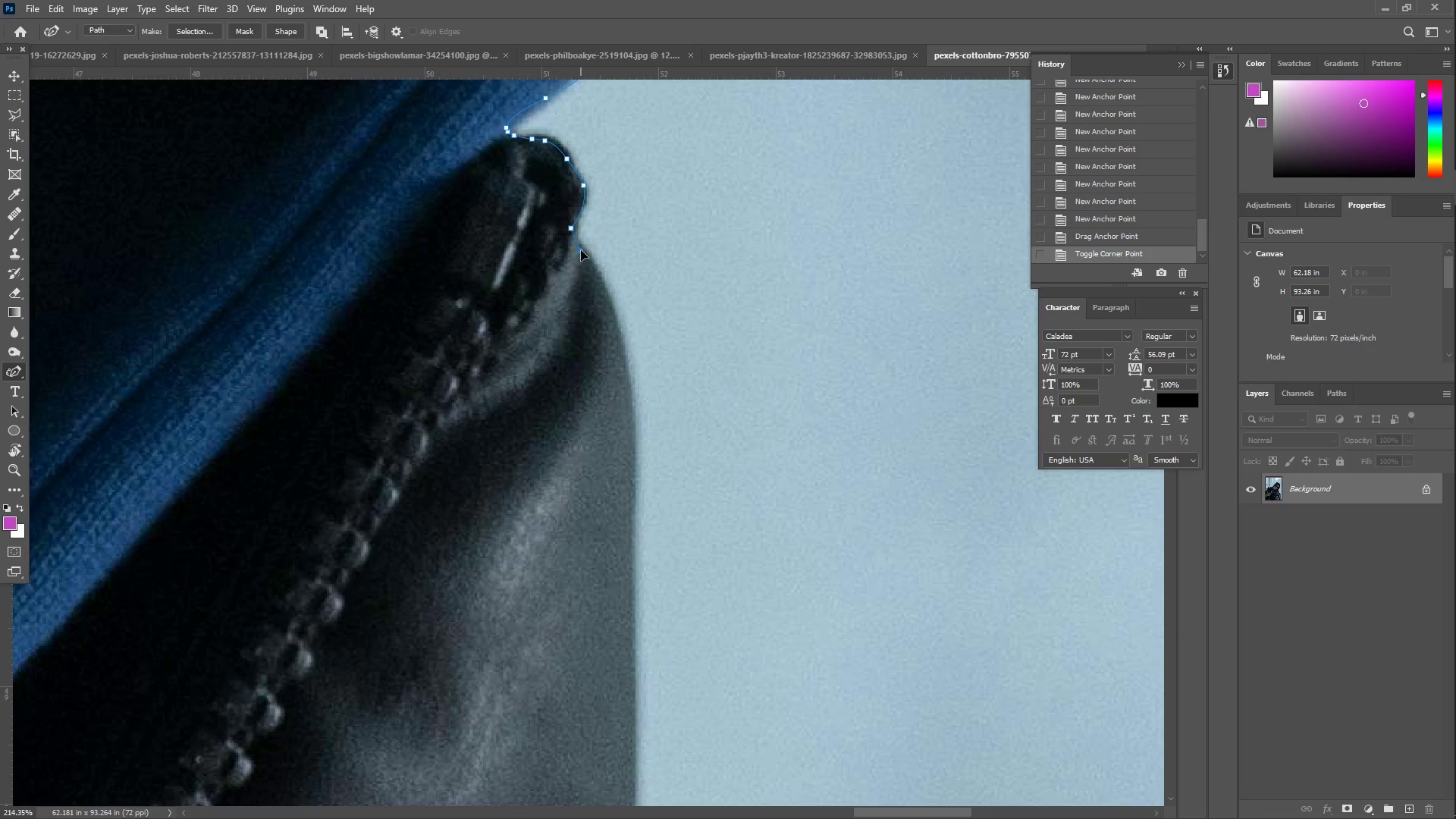 
left_click_drag(start_coordinate=[592, 601], to_coordinate=[557, 303])
 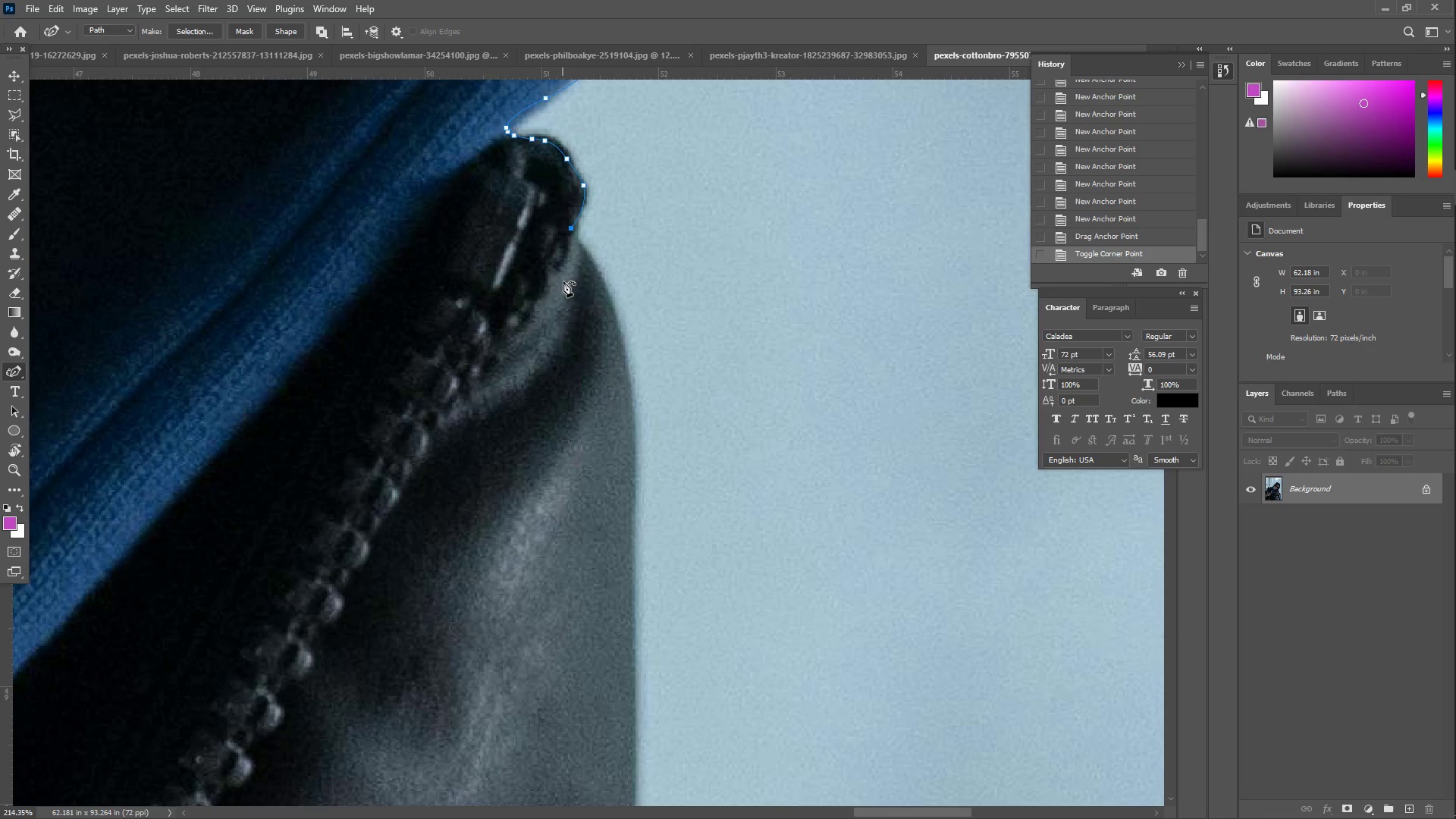 
left_click_drag(start_coordinate=[577, 256], to_coordinate=[588, 252])
 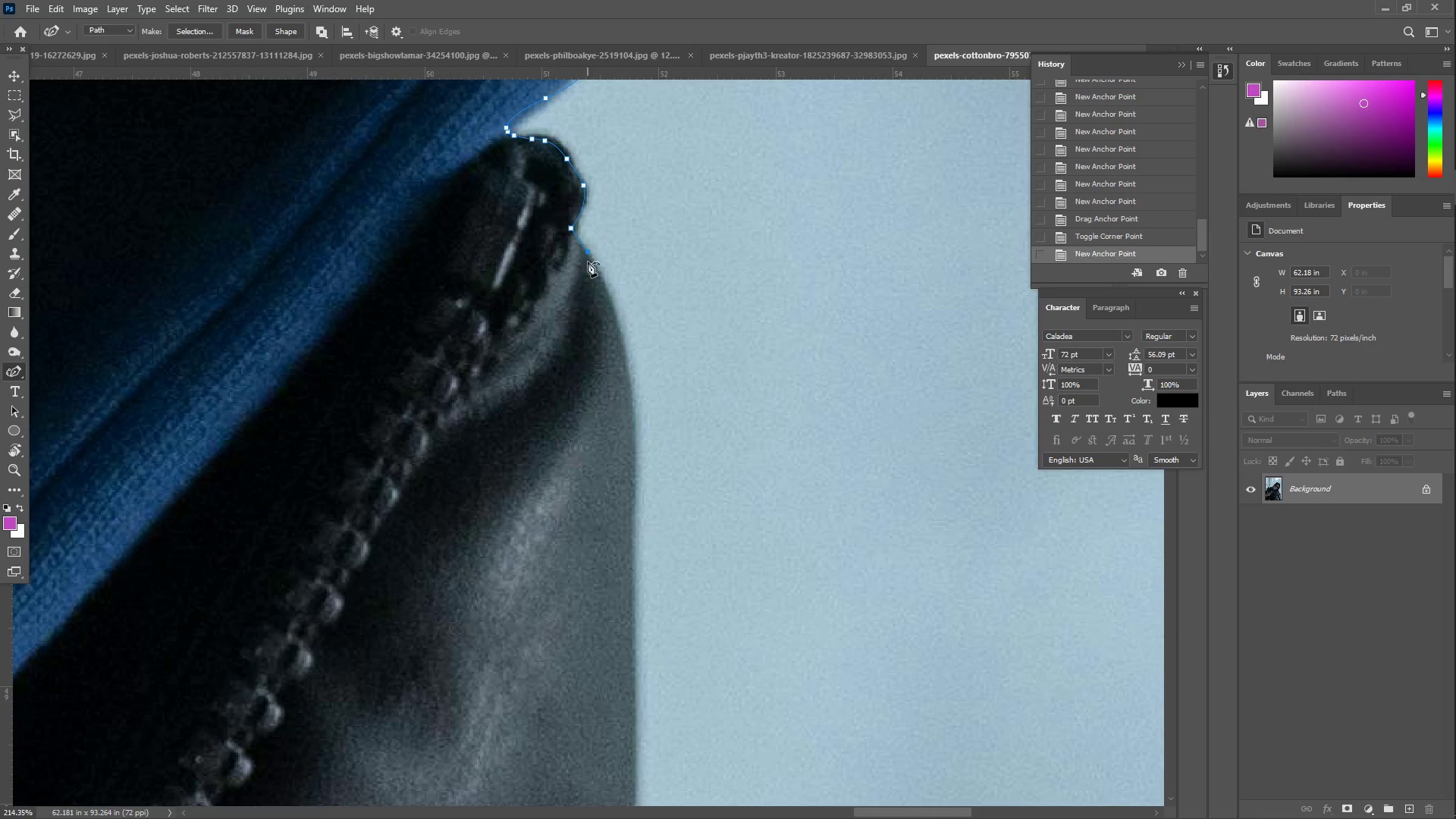 
left_click_drag(start_coordinate=[600, 283], to_coordinate=[622, 331])
 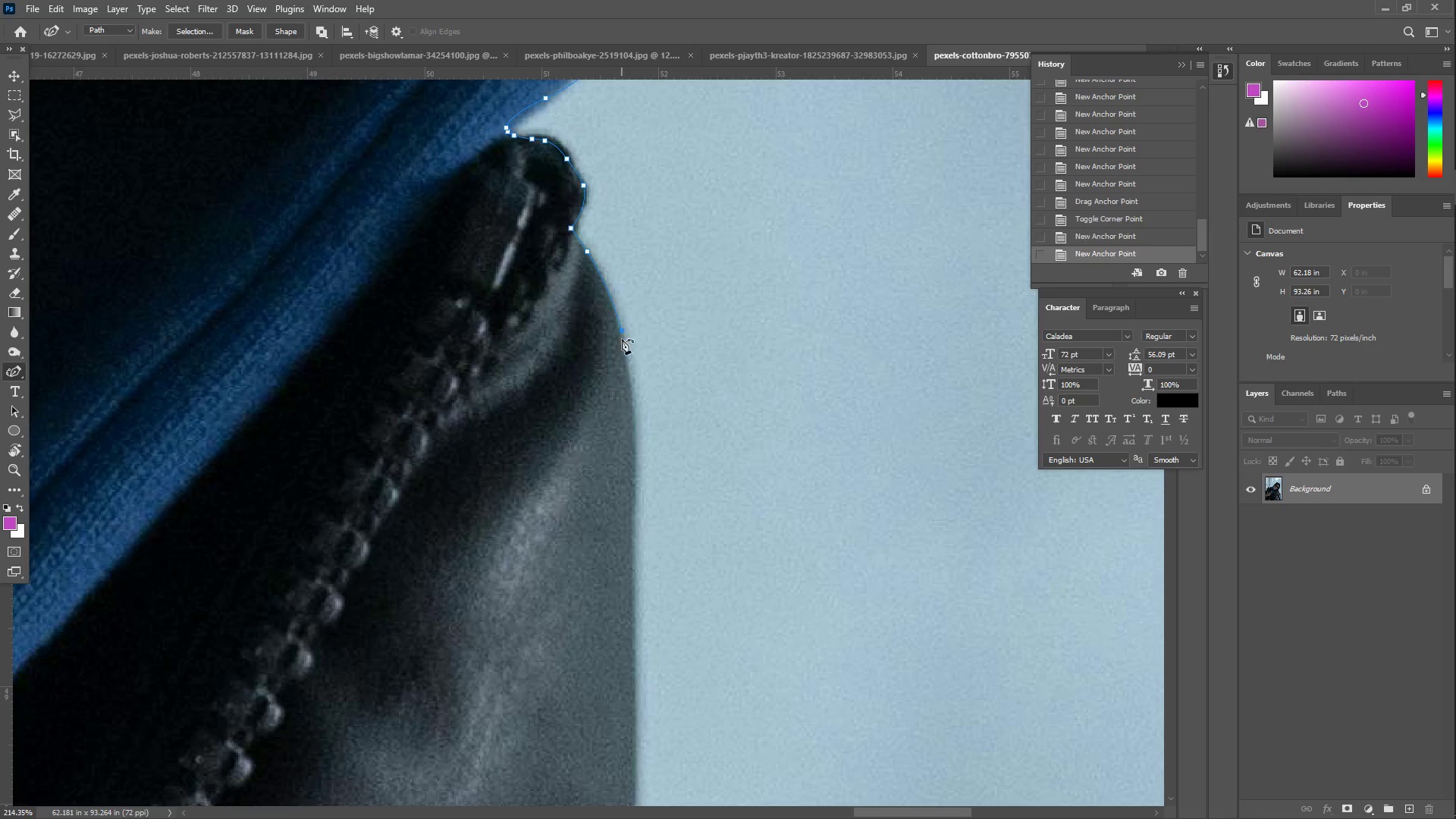 
left_click_drag(start_coordinate=[629, 418], to_coordinate=[632, 493])
 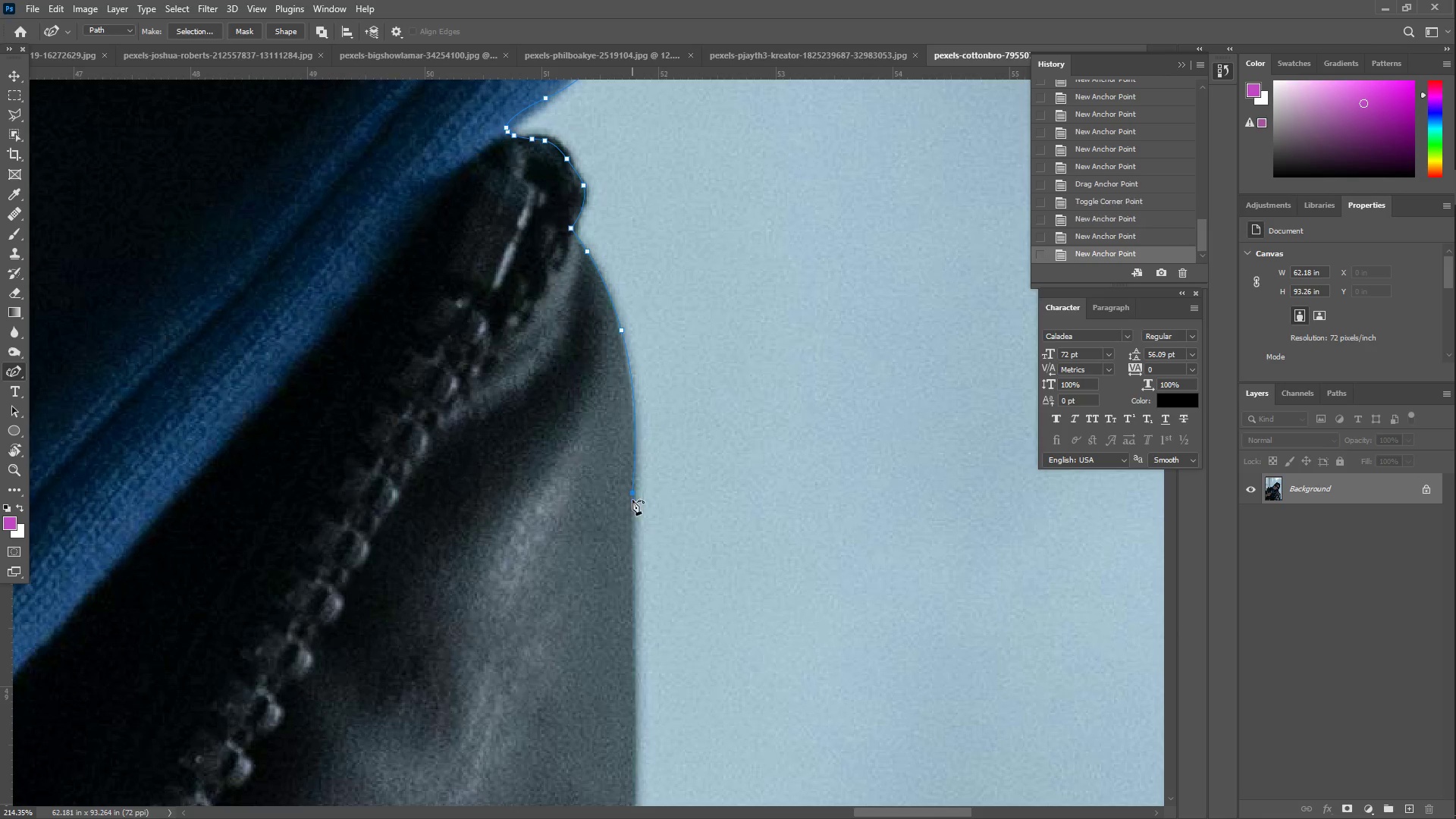 
hold_key(key=Space, duration=0.48)
 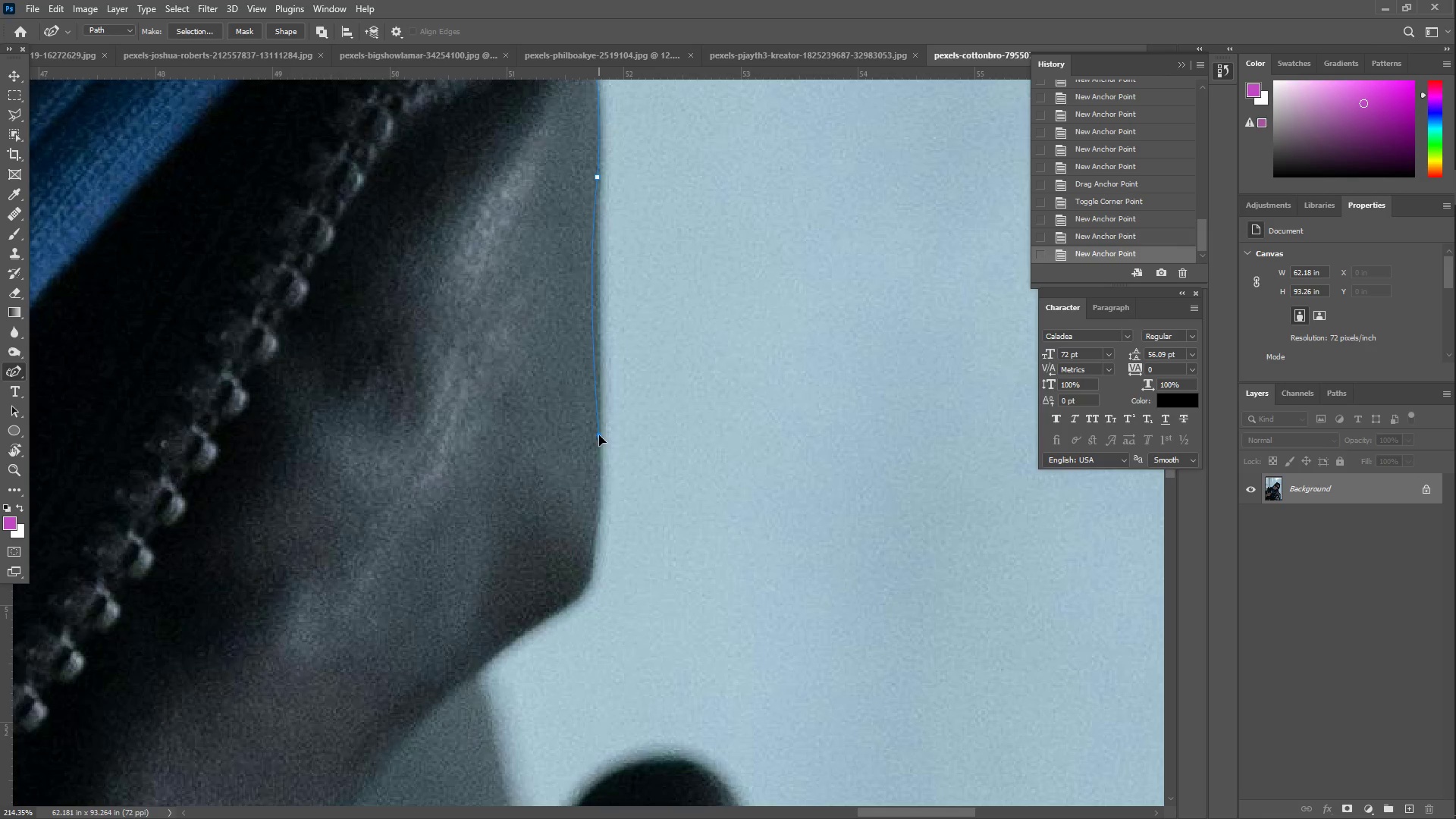 
left_click_drag(start_coordinate=[598, 608], to_coordinate=[563, 293])
 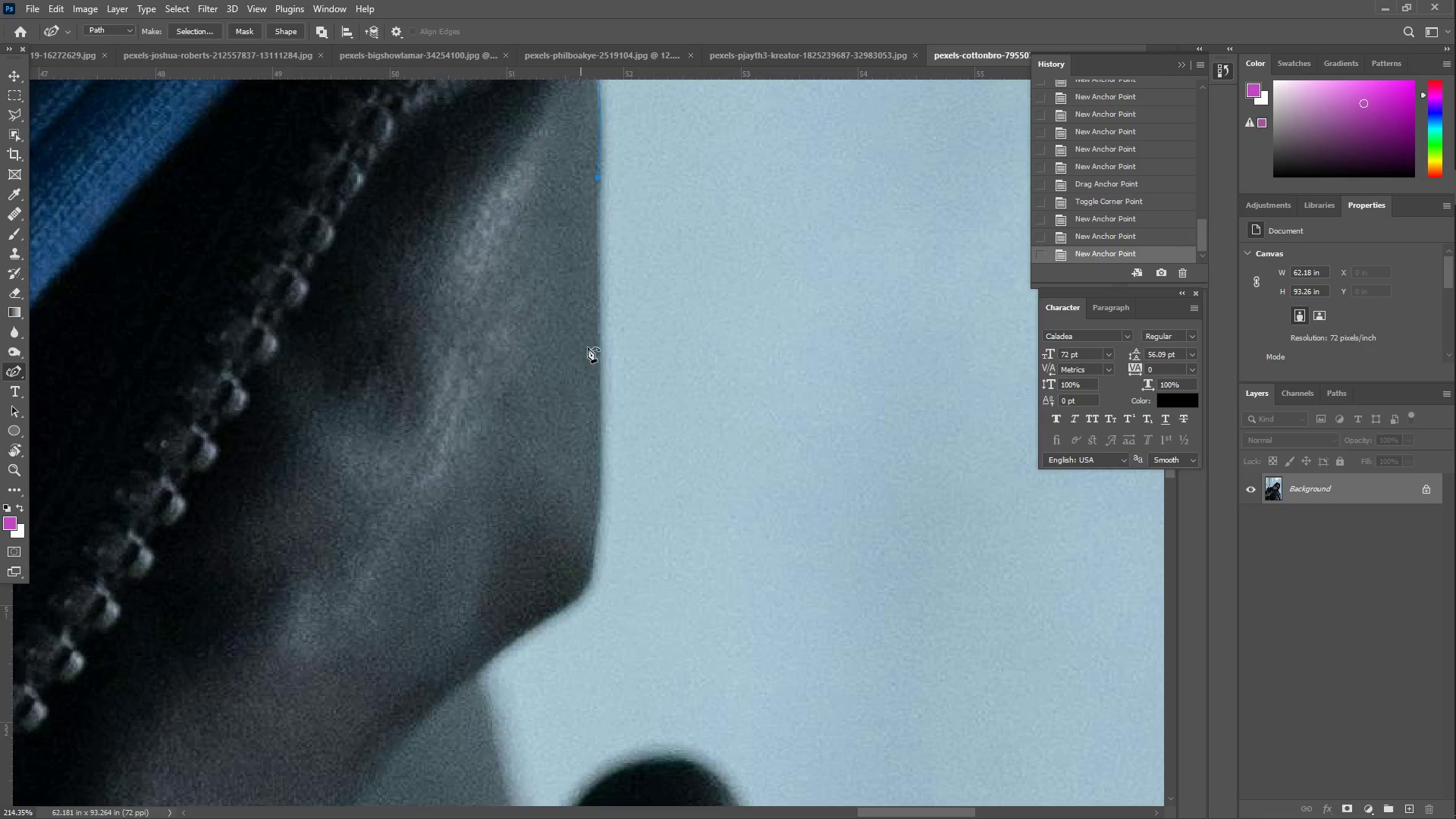 
left_click_drag(start_coordinate=[595, 362], to_coordinate=[599, 435])
 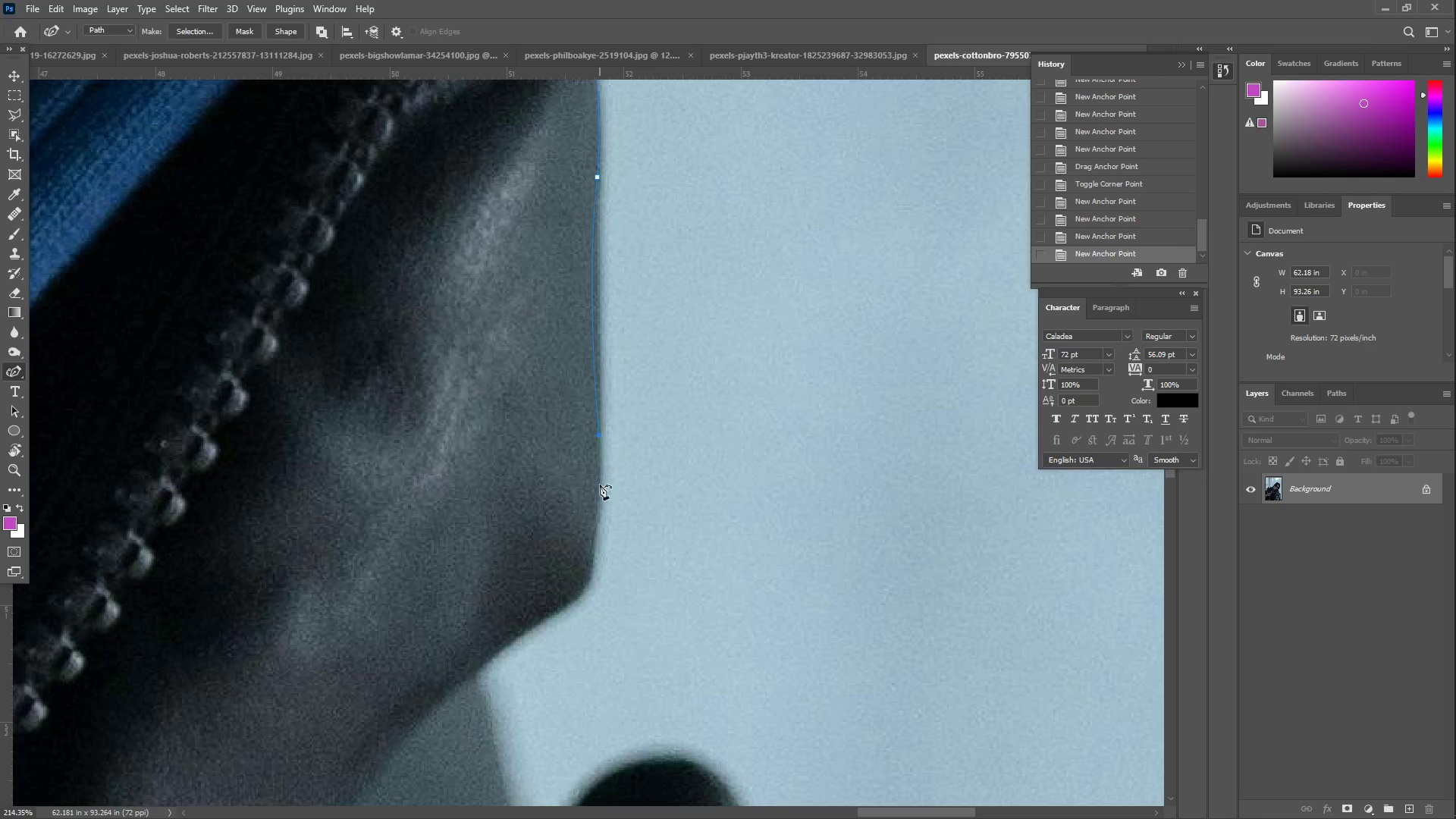 
left_click_drag(start_coordinate=[599, 509], to_coordinate=[590, 544])
 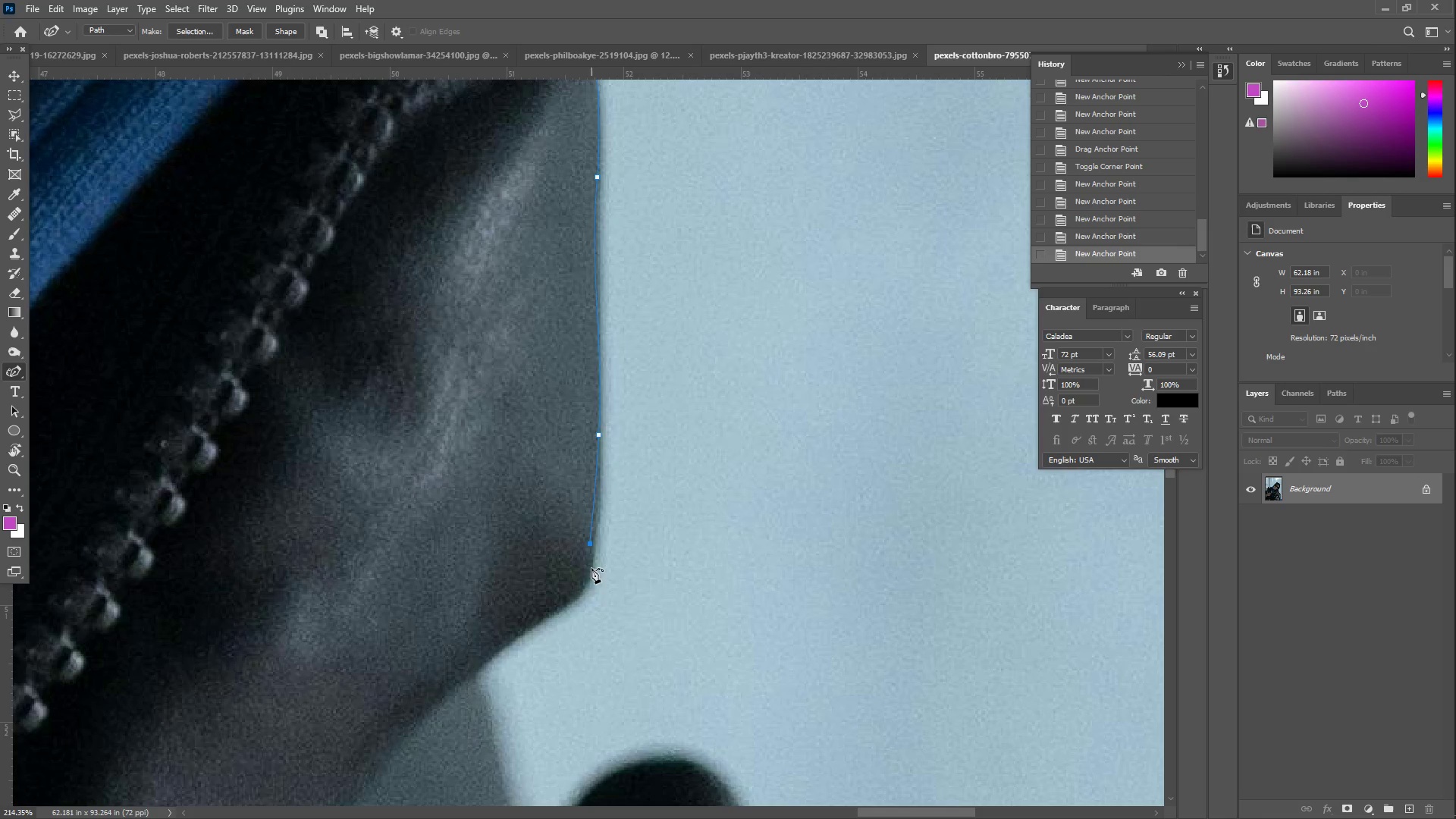 
left_click_drag(start_coordinate=[590, 579], to_coordinate=[590, 571])
 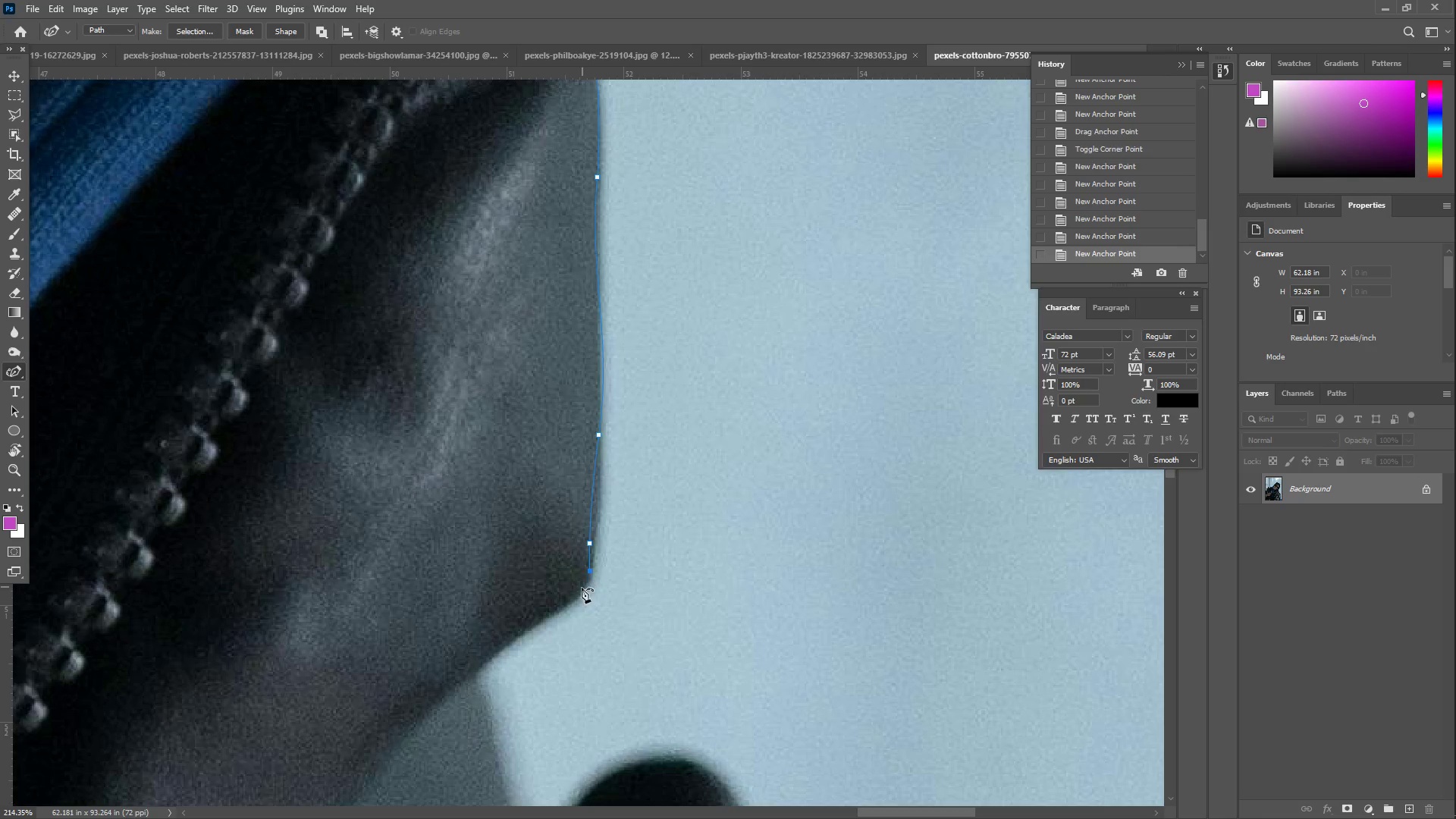 
left_click_drag(start_coordinate=[582, 588], to_coordinate=[556, 612])
 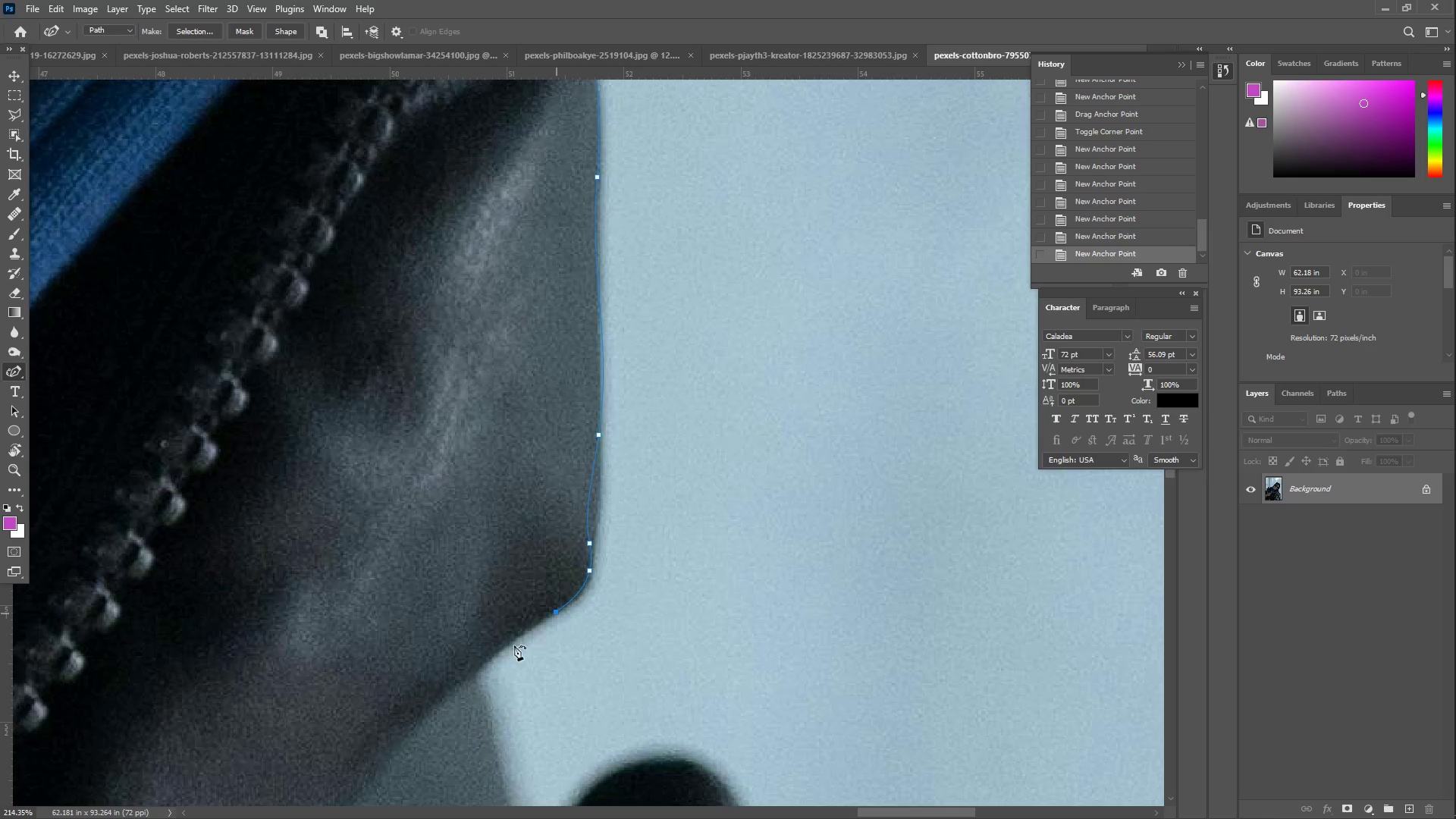 
left_click_drag(start_coordinate=[514, 645], to_coordinate=[480, 661])
 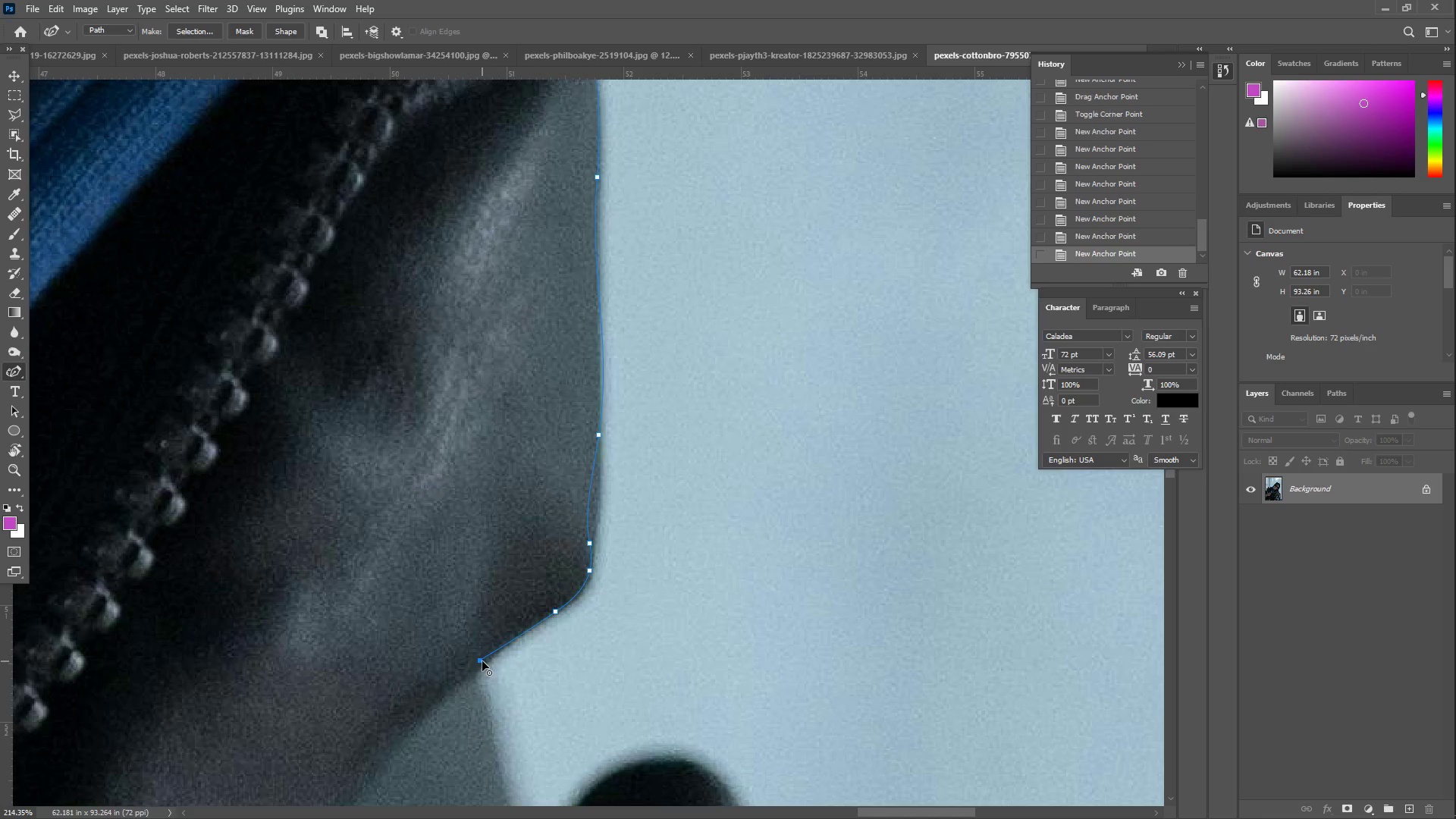 
hold_key(key=Space, duration=1.02)
 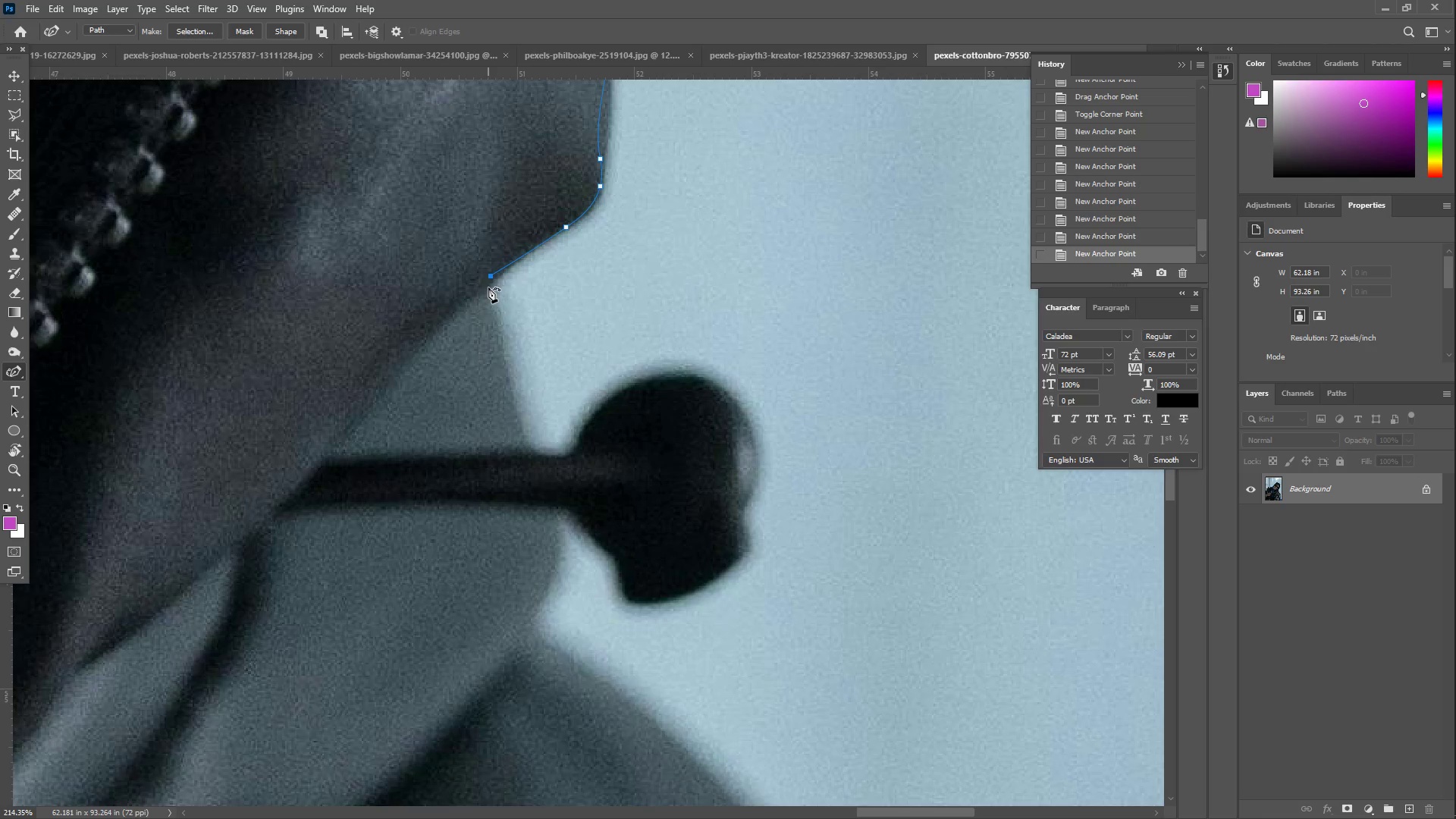 
left_click_drag(start_coordinate=[469, 601], to_coordinate=[480, 216])
 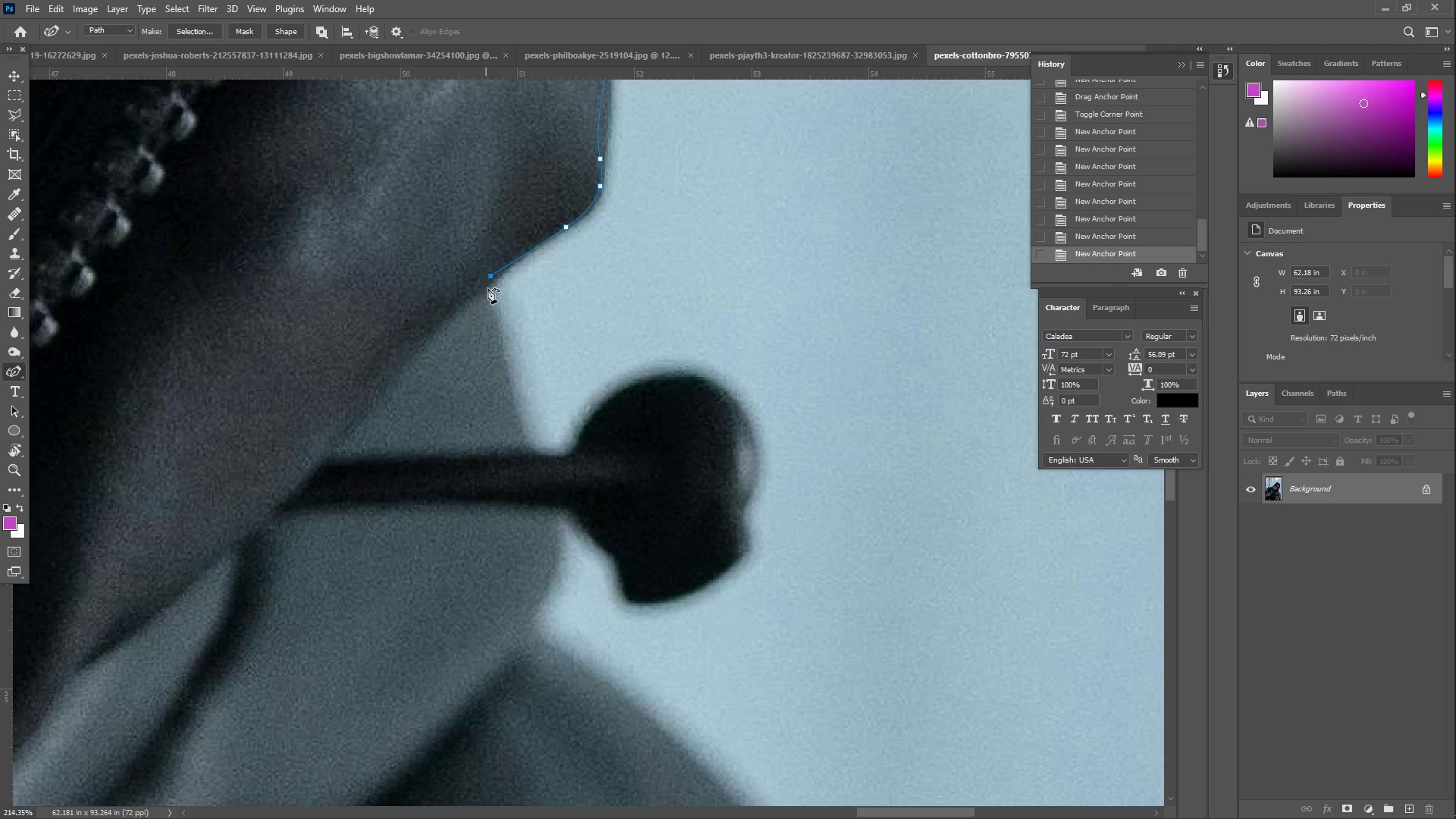 
left_click([488, 287])
 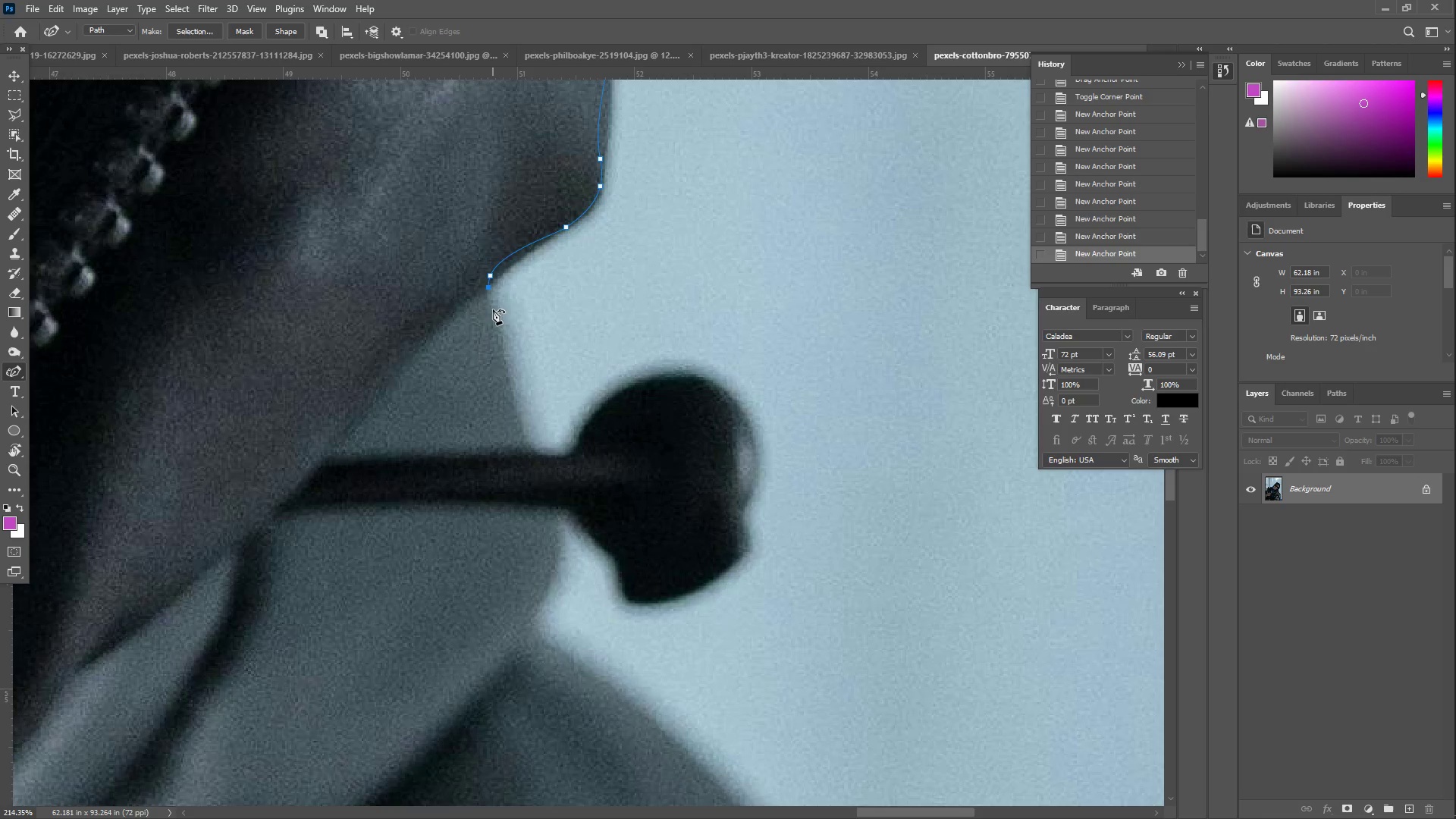 
left_click_drag(start_coordinate=[510, 432], to_coordinate=[495, 328])
 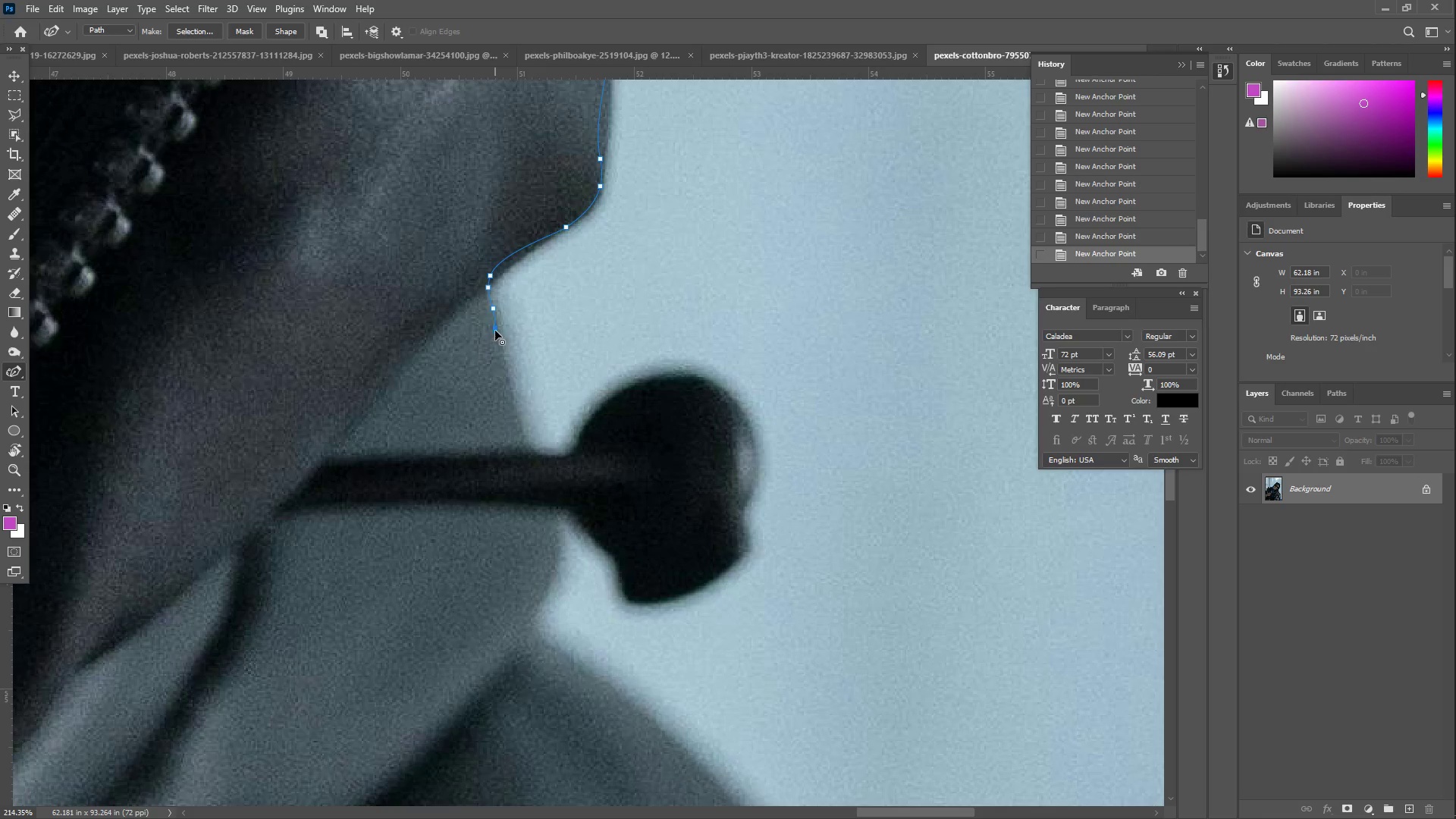 
left_click_drag(start_coordinate=[514, 413], to_coordinate=[526, 455])
 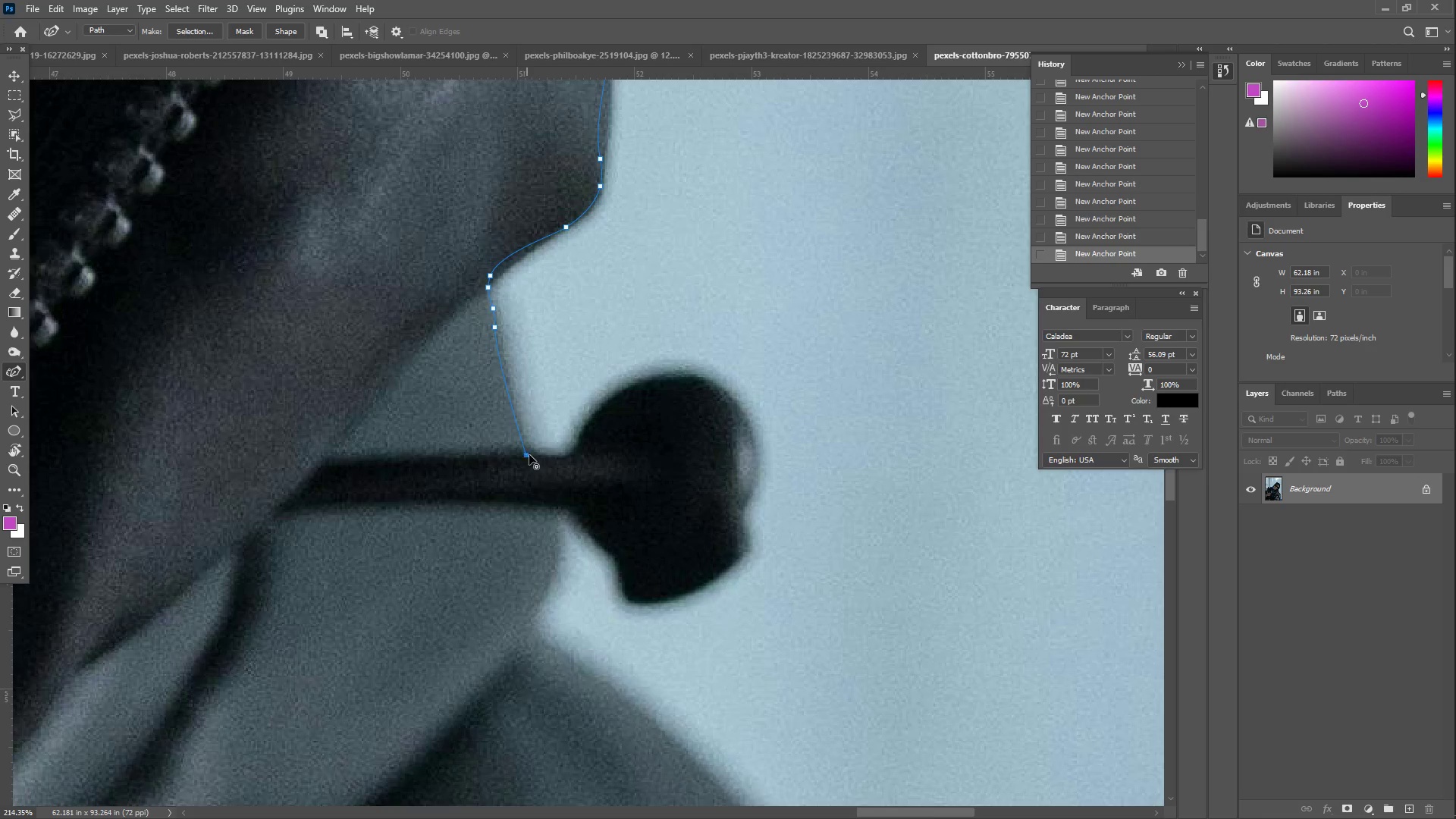 
left_click_drag(start_coordinate=[540, 461], to_coordinate=[527, 458])
 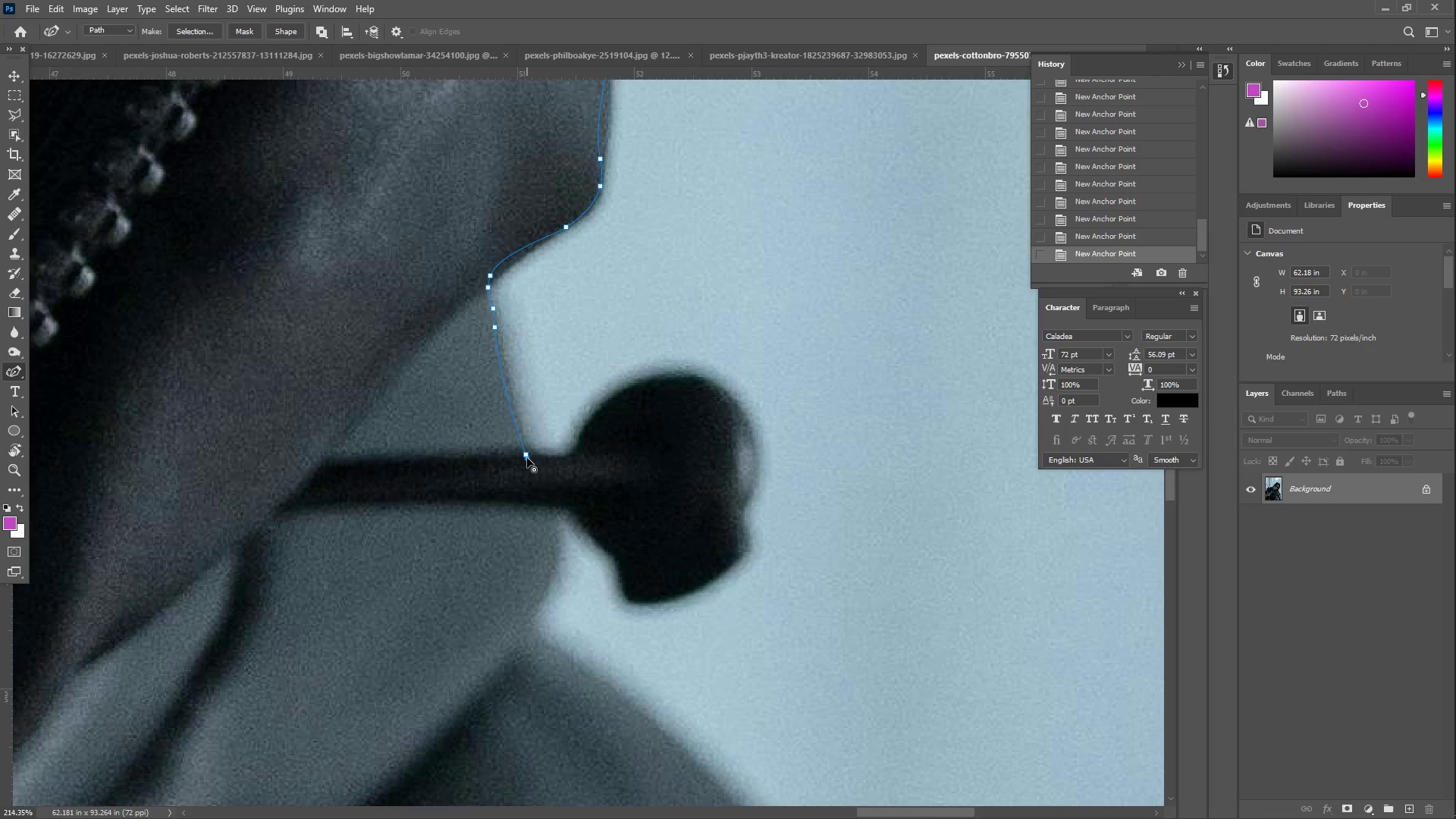 
double_click([527, 458])
 